 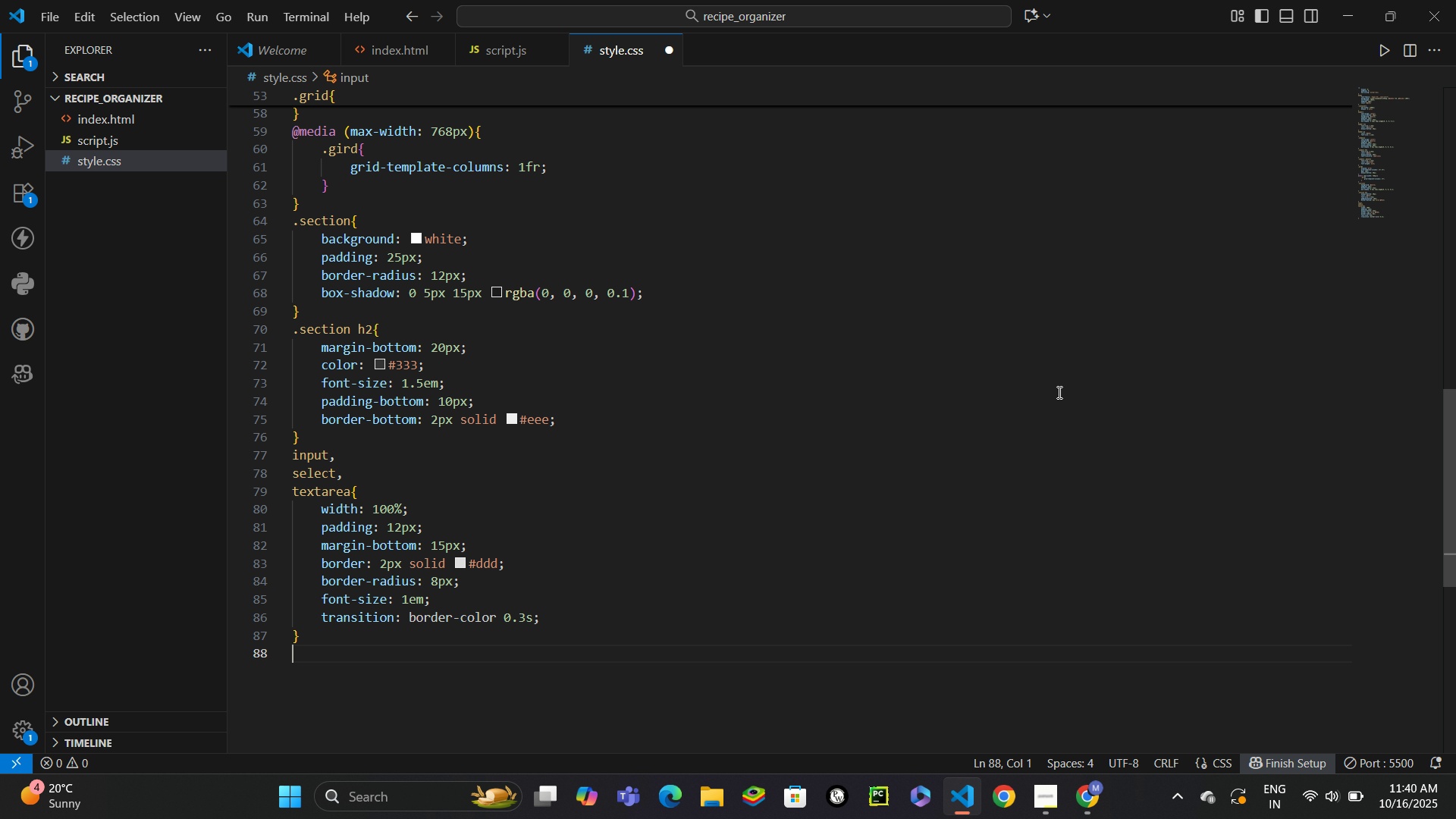 
key(Enter)
 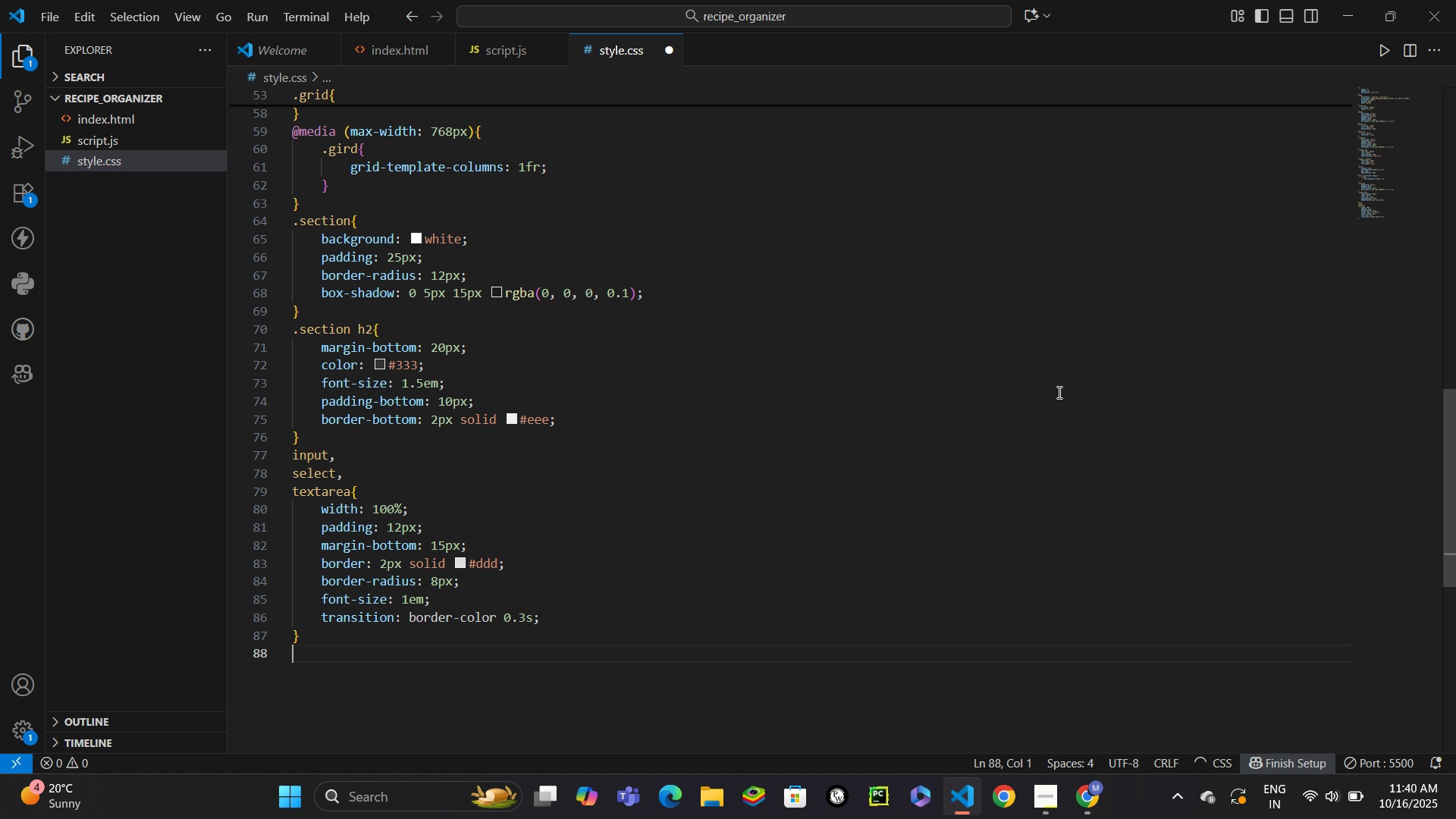 
type(input:fo)
 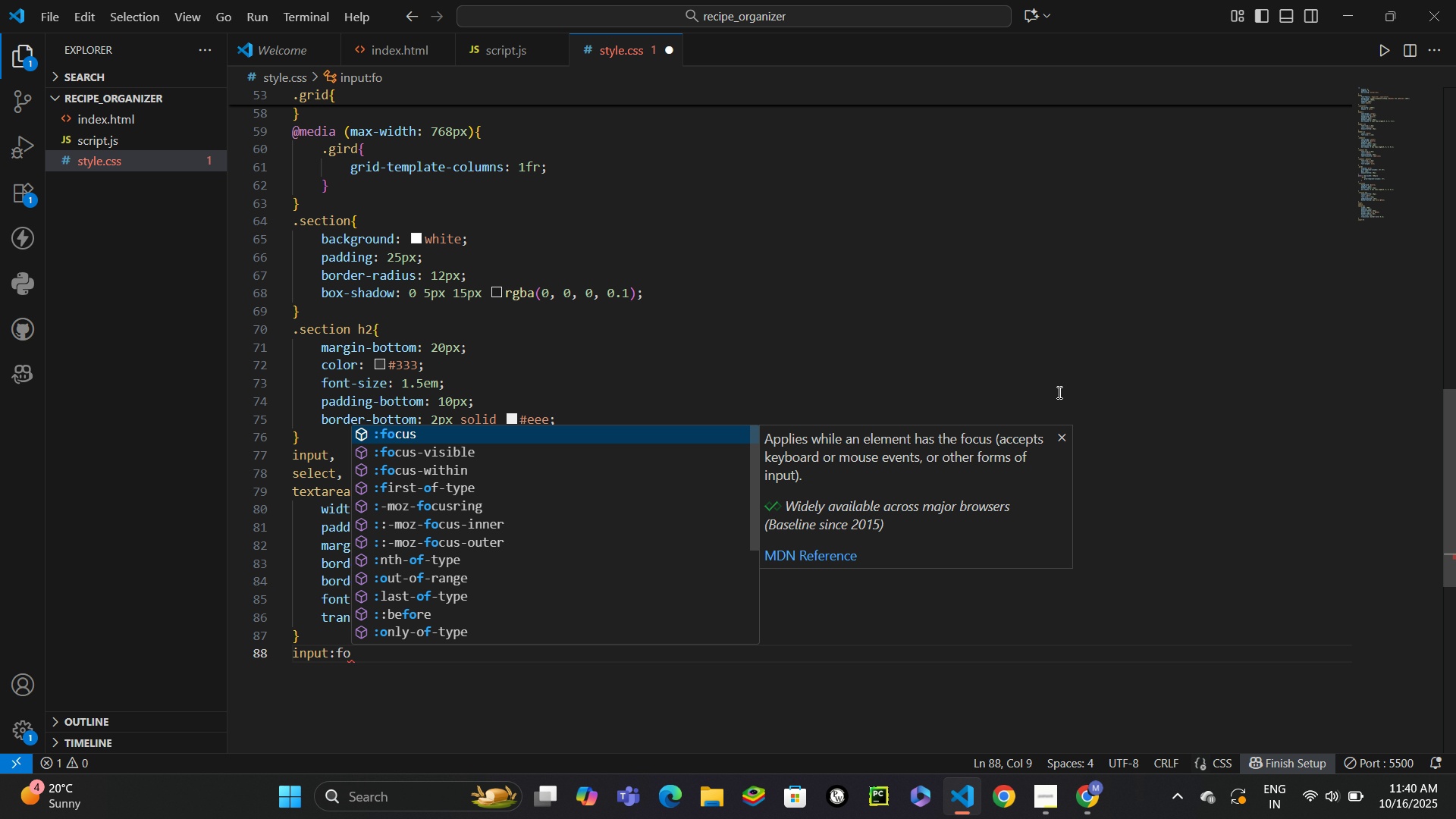 
key(Enter)
 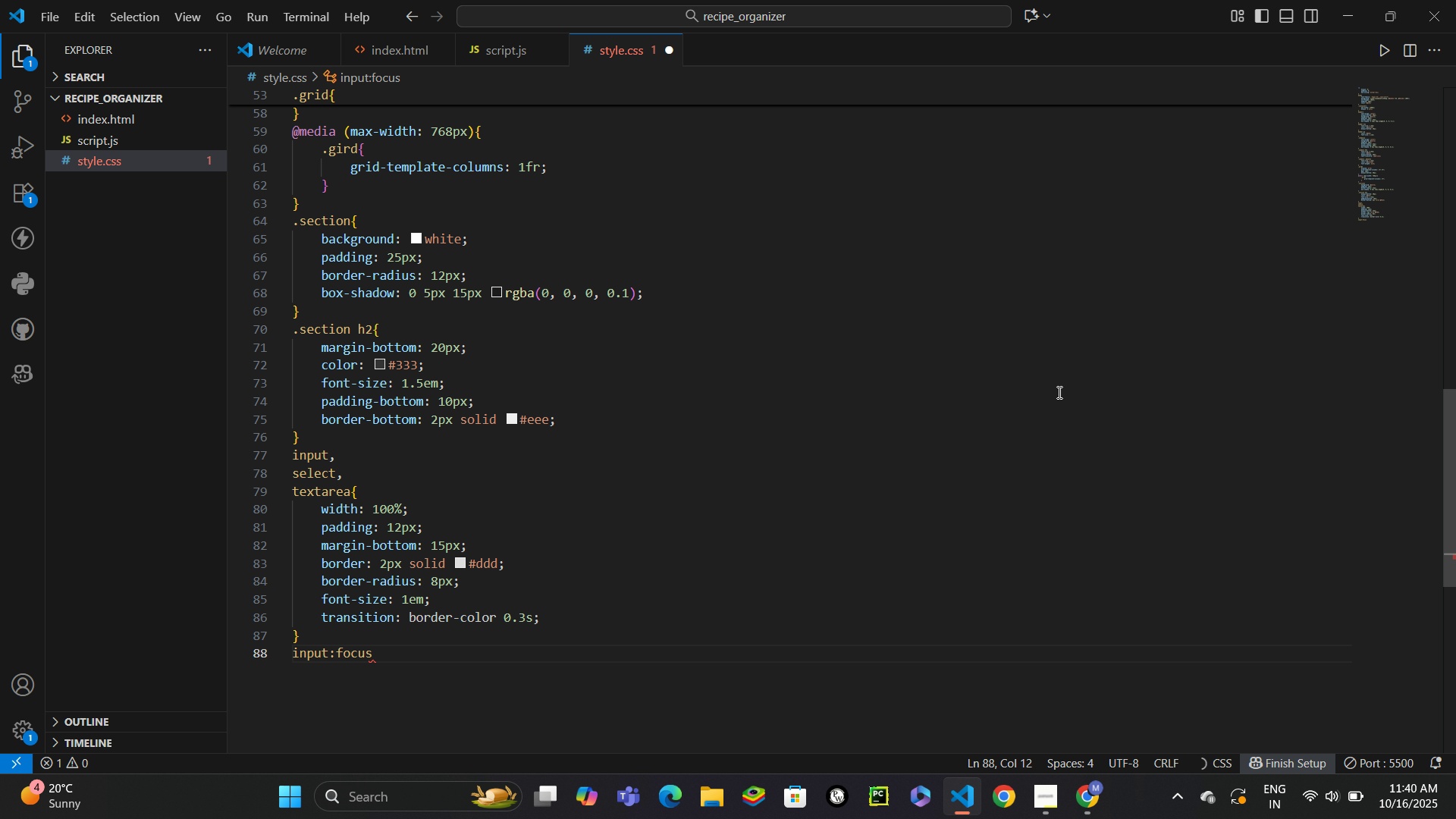 
key(Comma)
 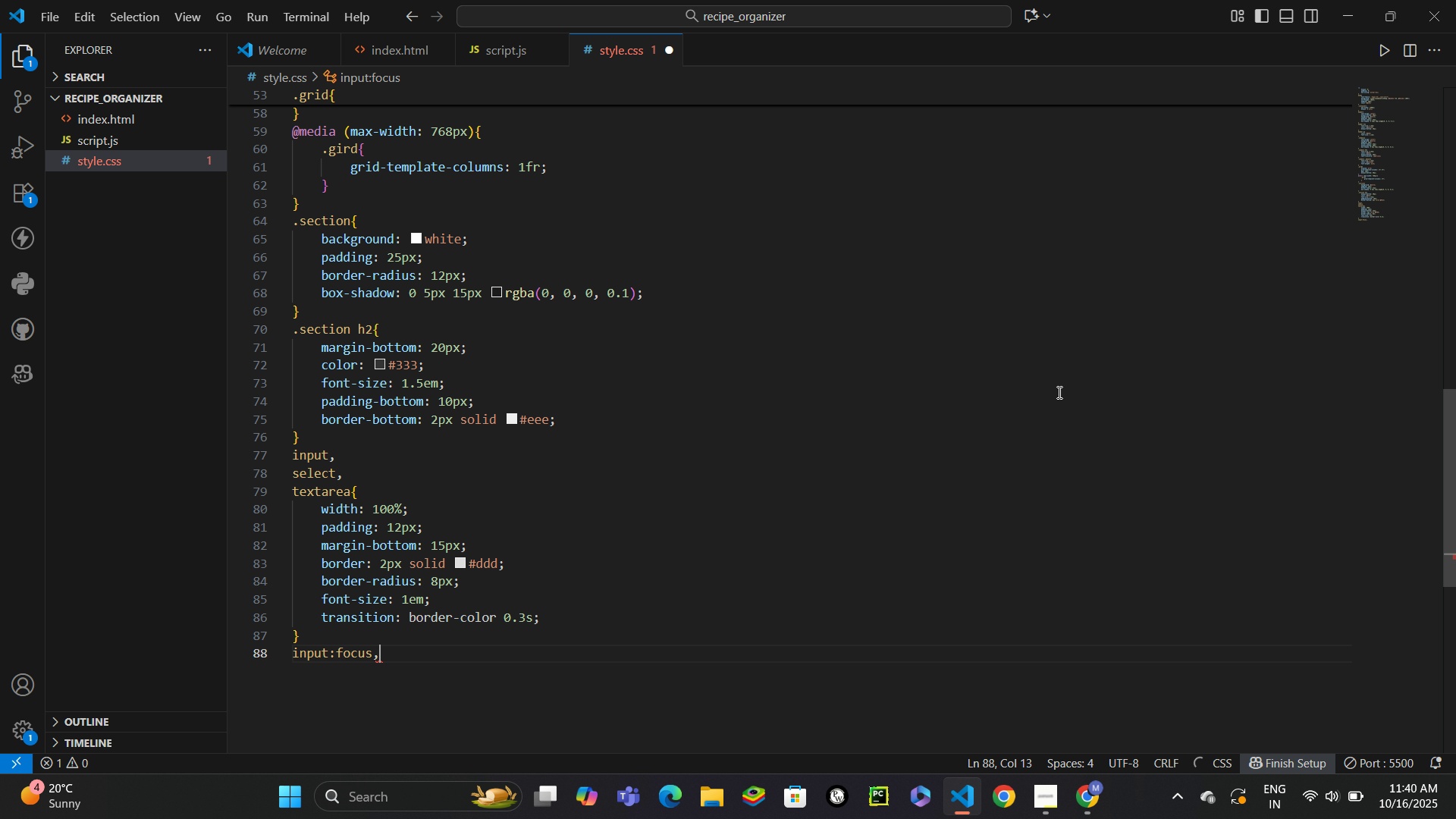 
key(Enter)
 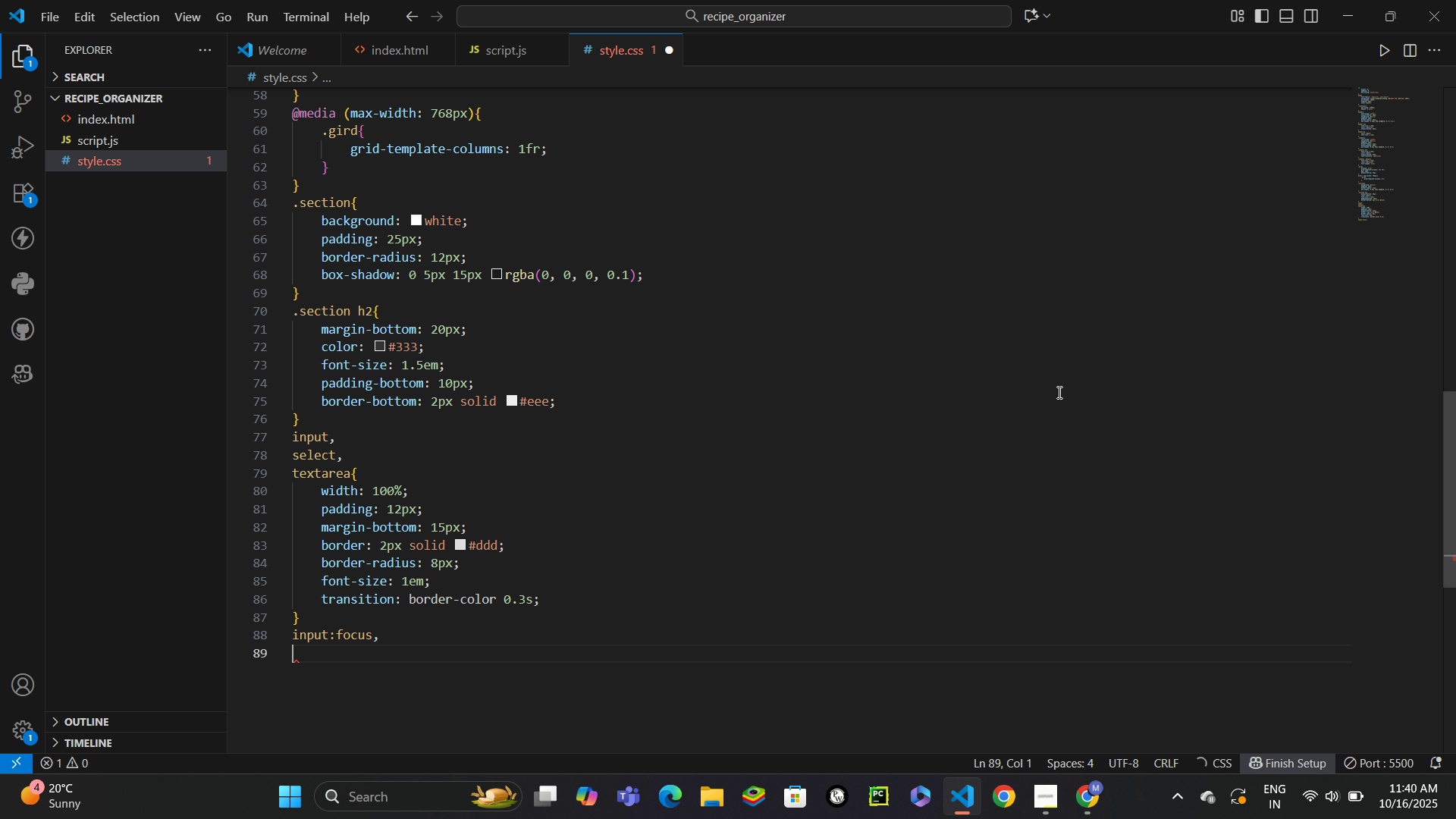 
type(sele)
 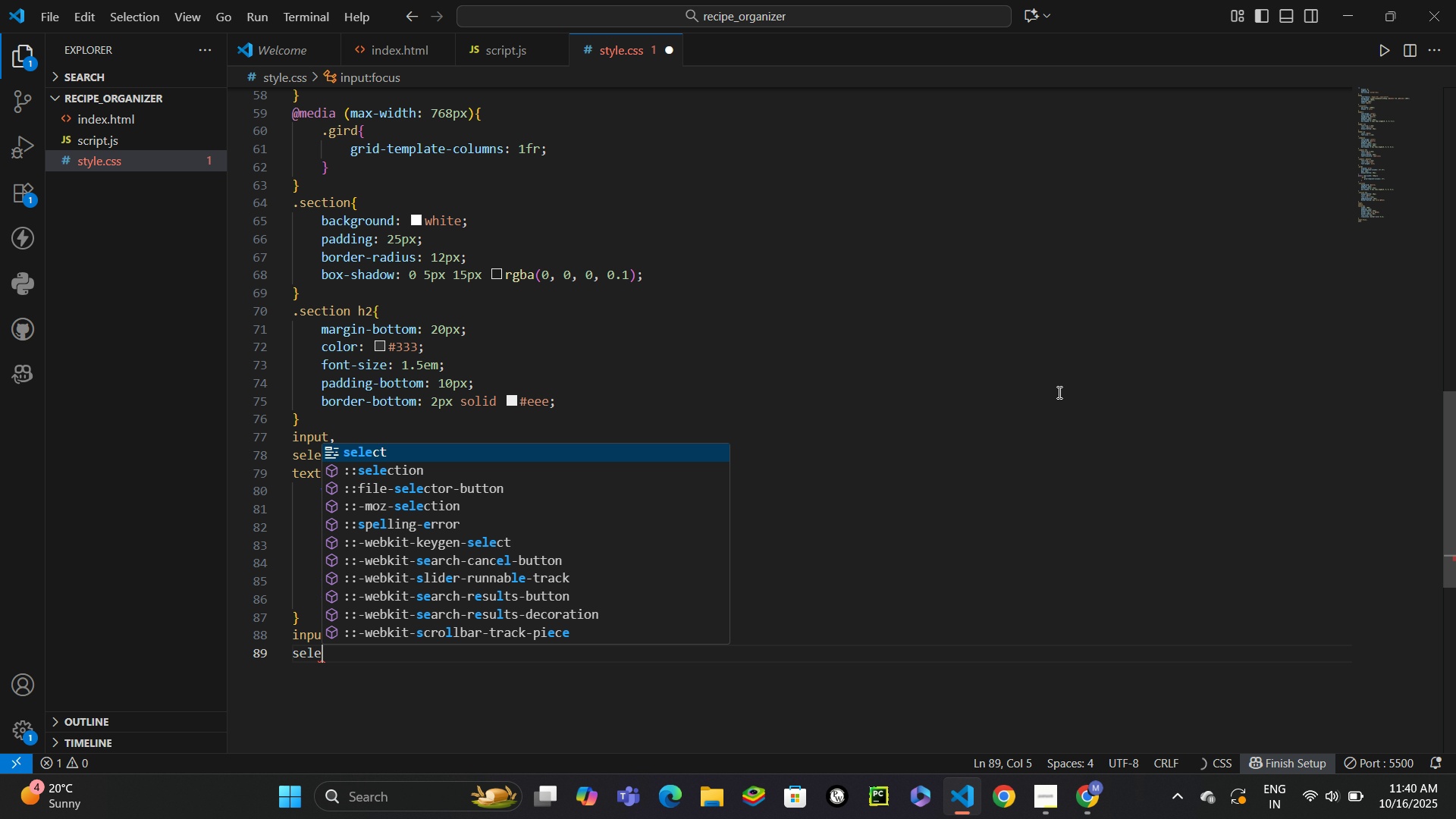 
key(Enter)
 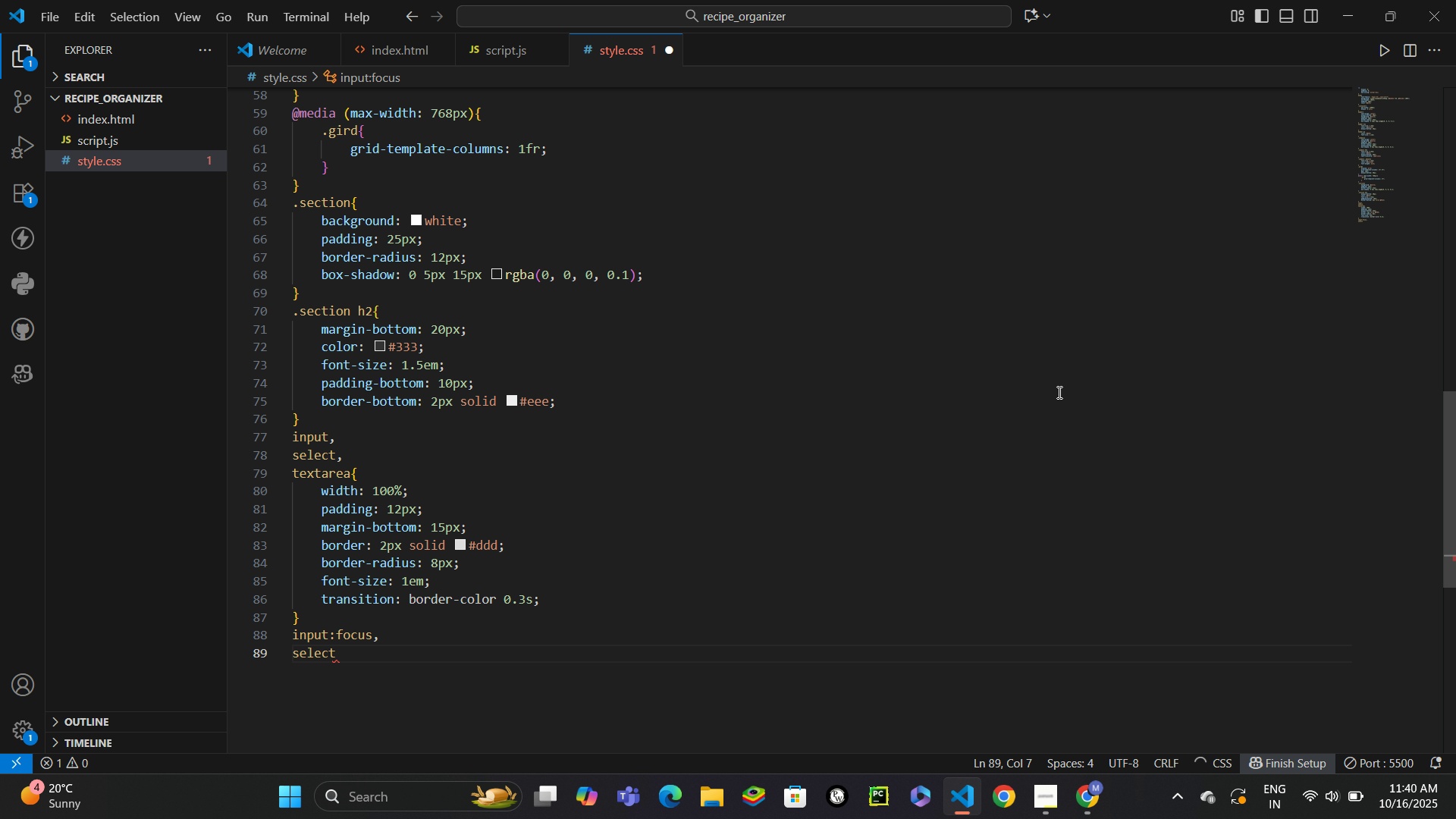 
type(:foc)
 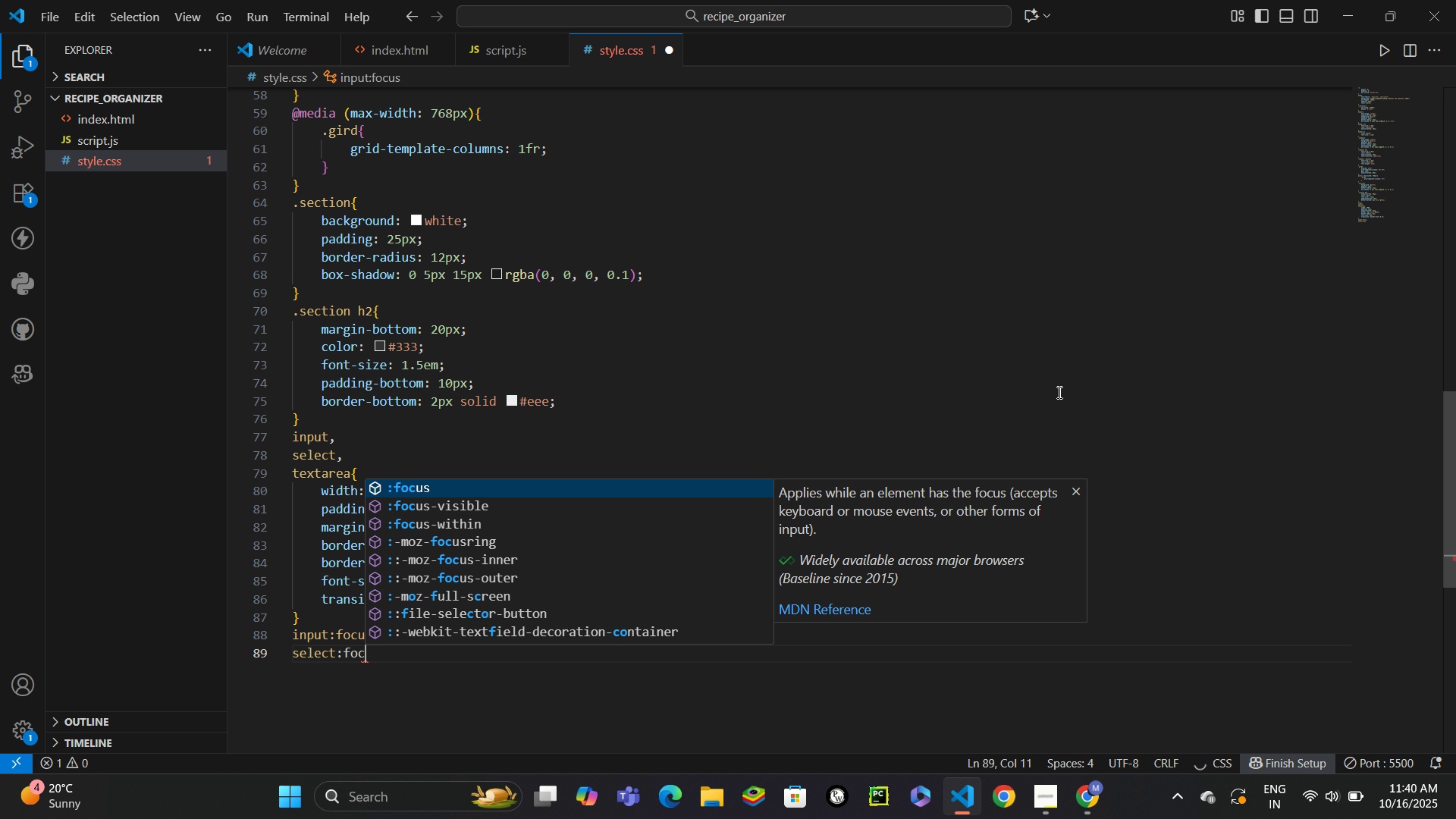 
key(Enter)
 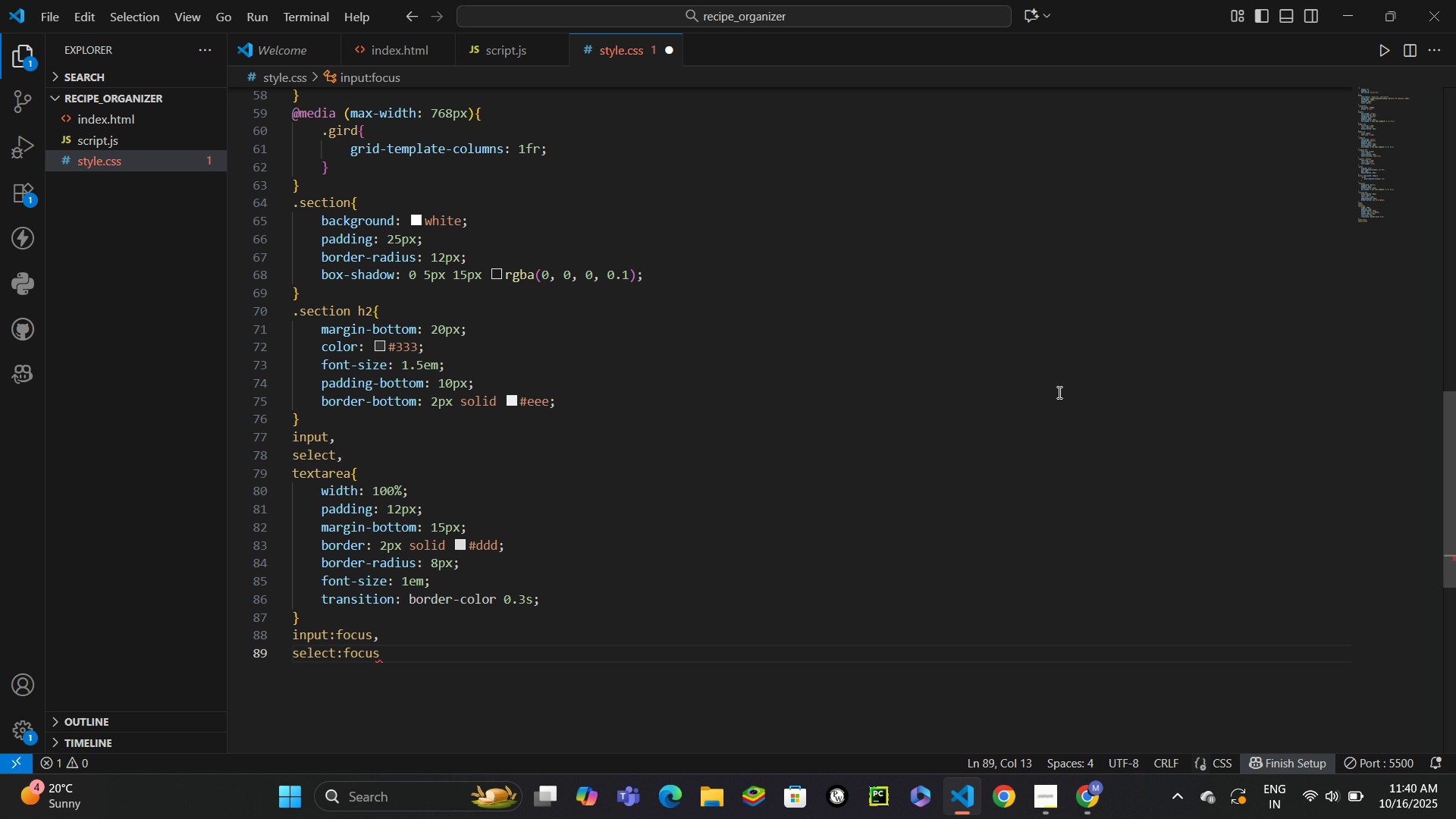 
key(Comma)
 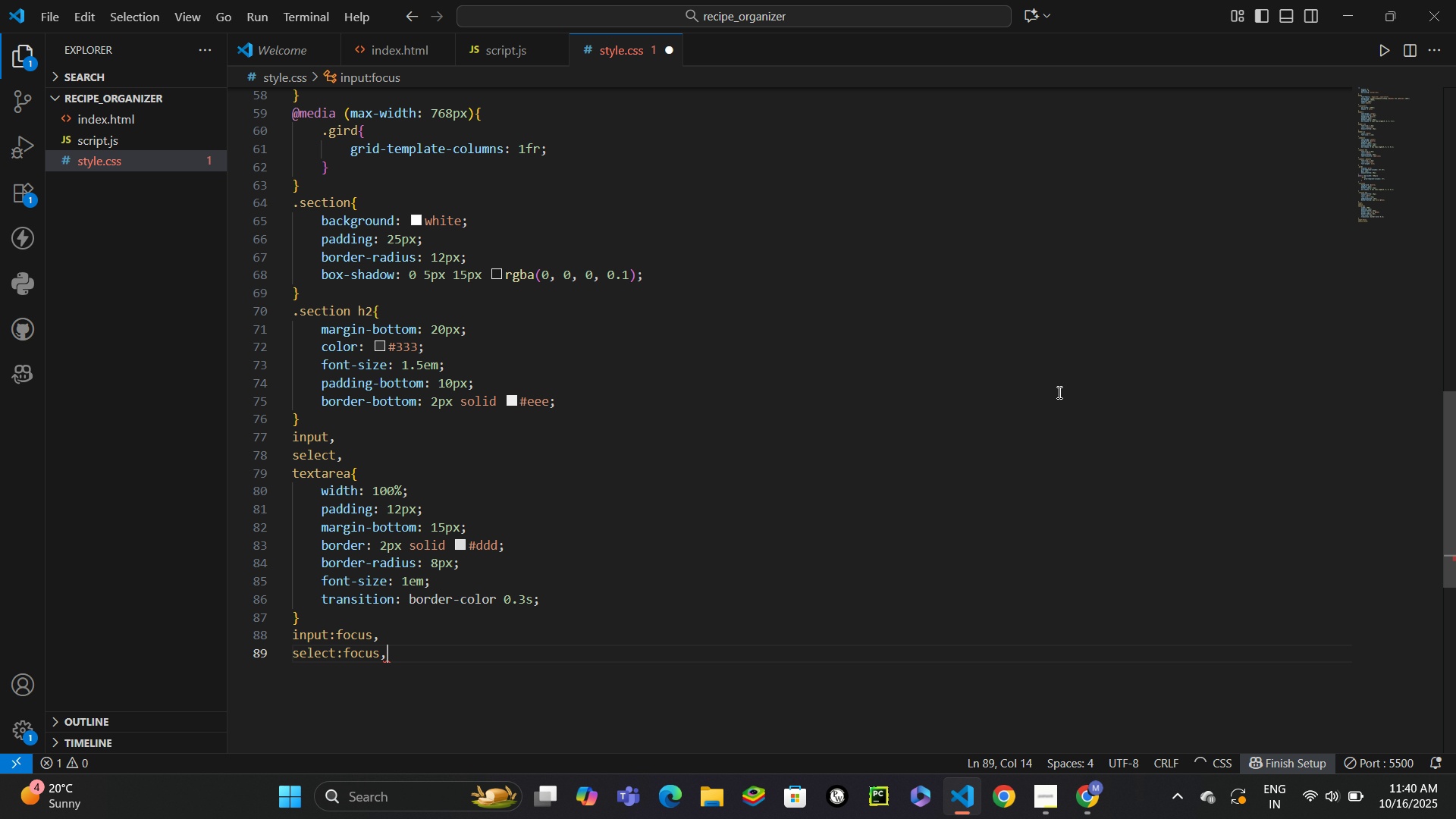 
key(Enter)
 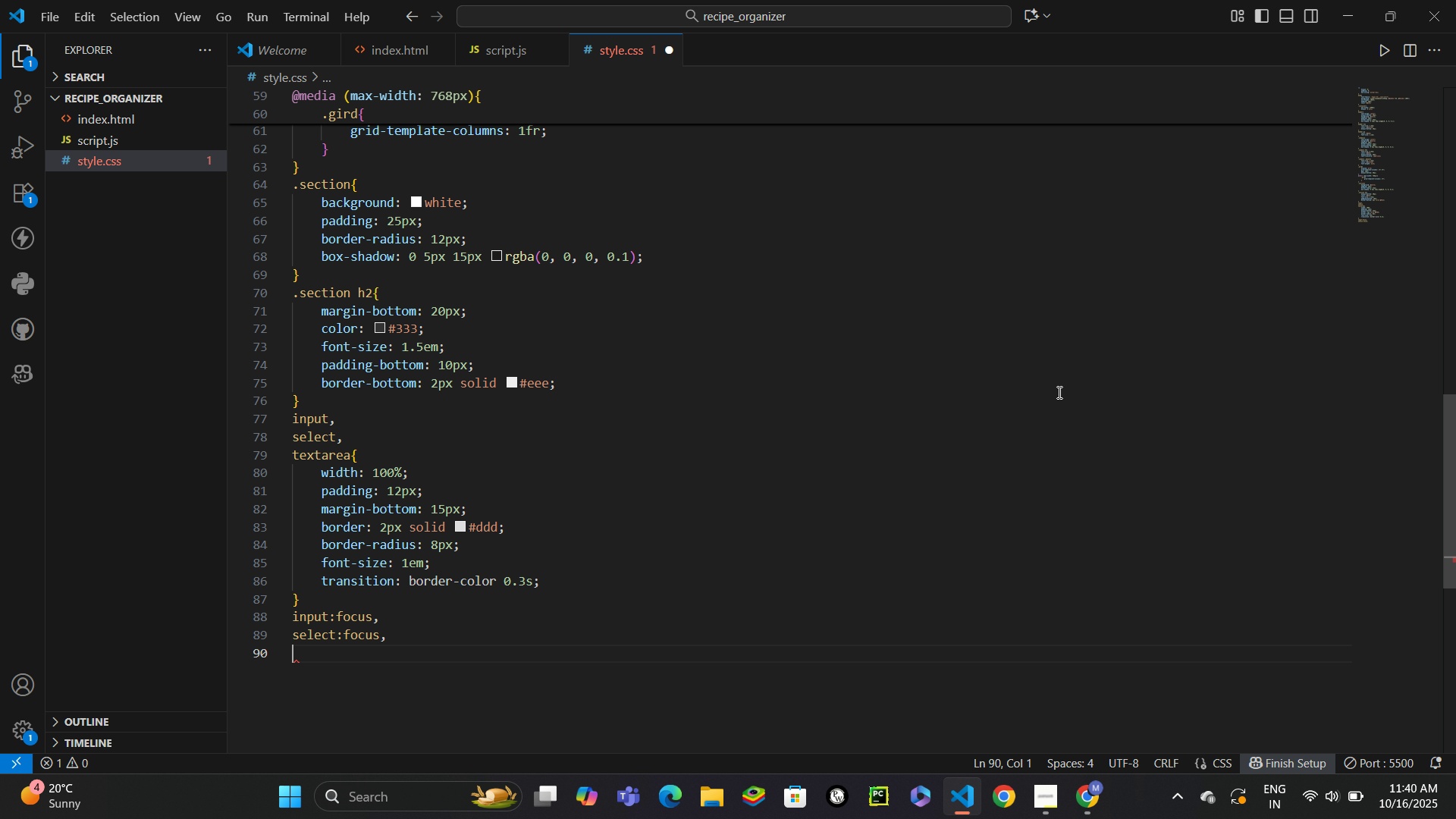 
type(text)
 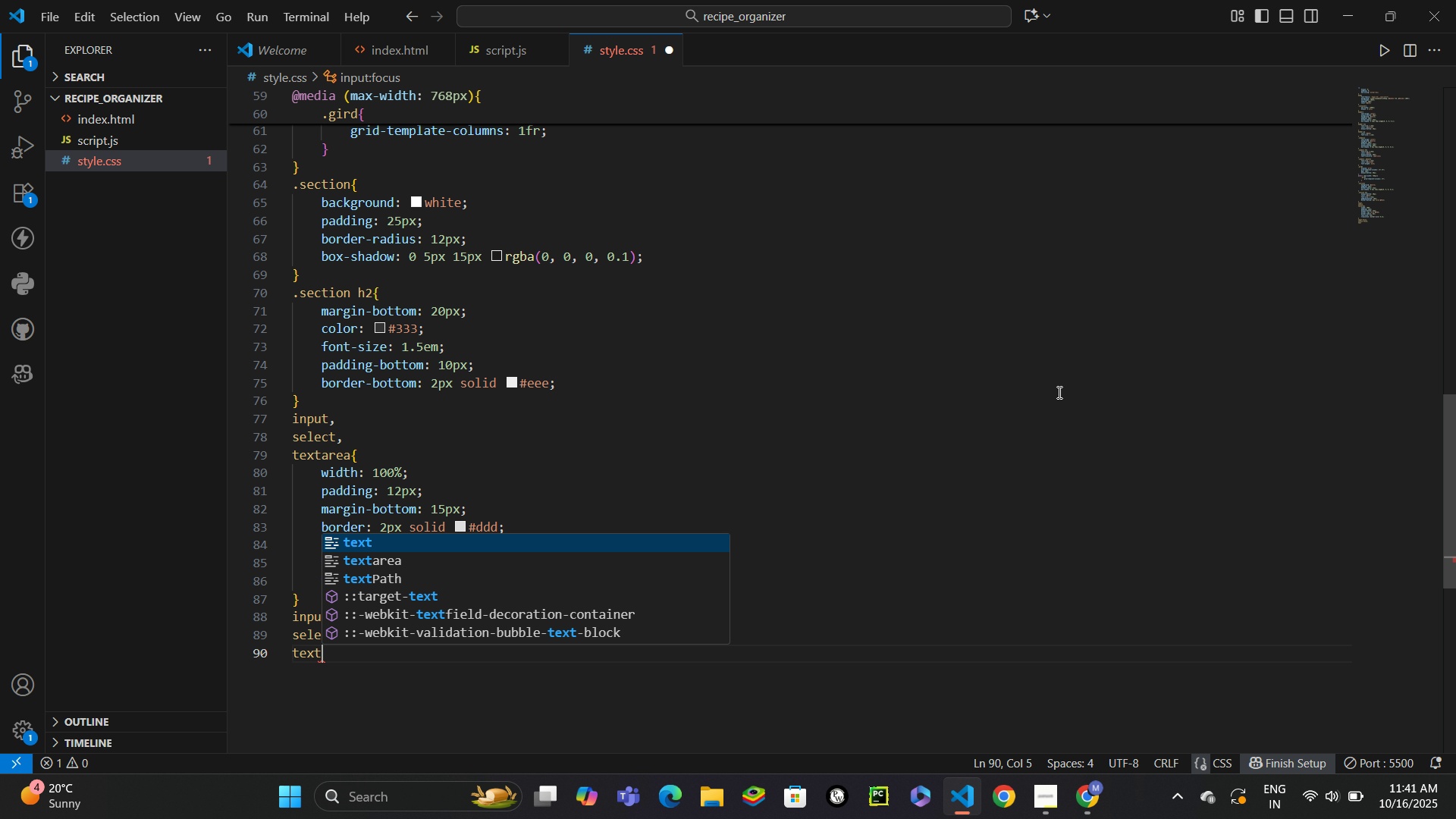 
key(ArrowDown)
 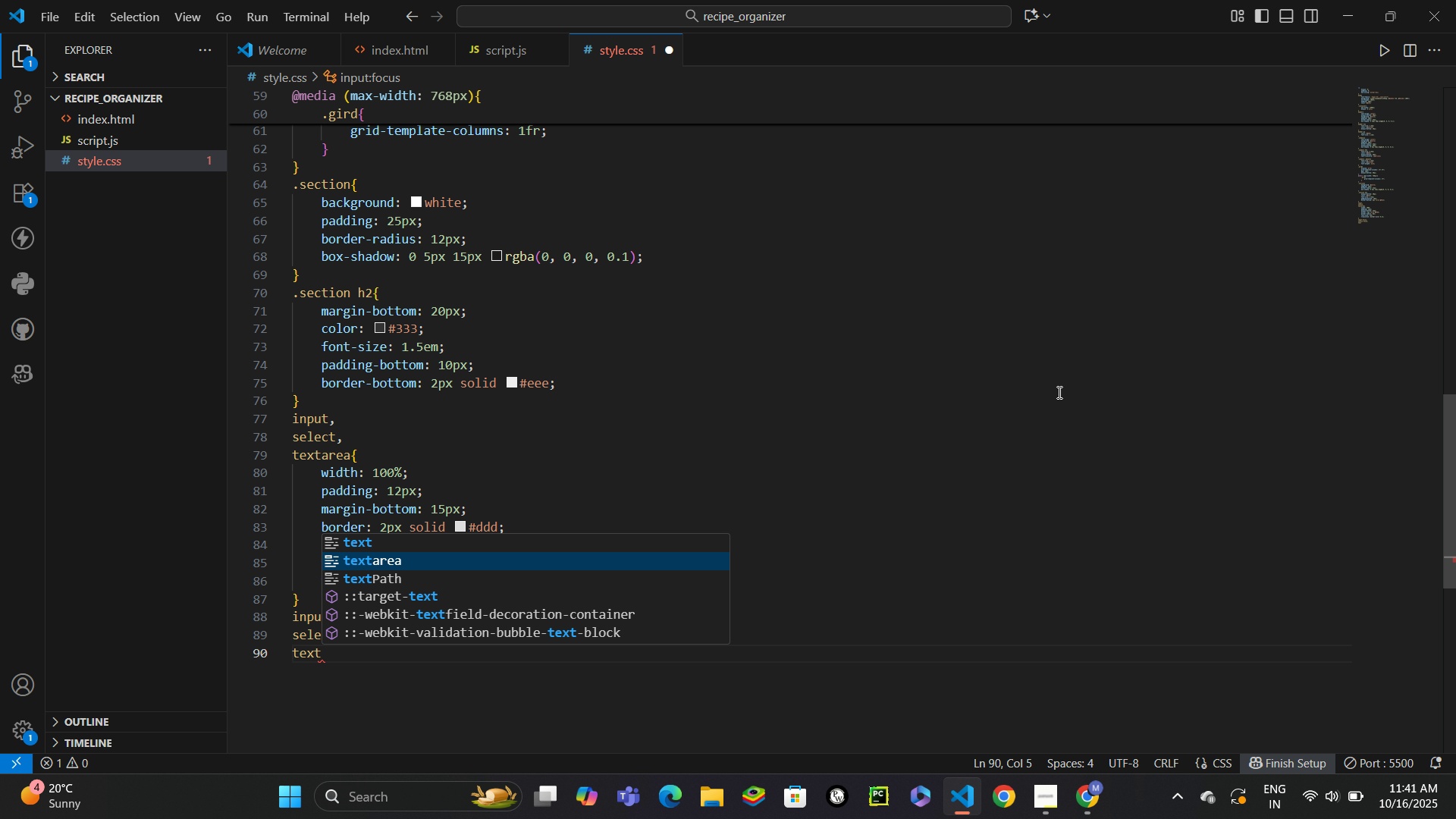 
key(Enter)
 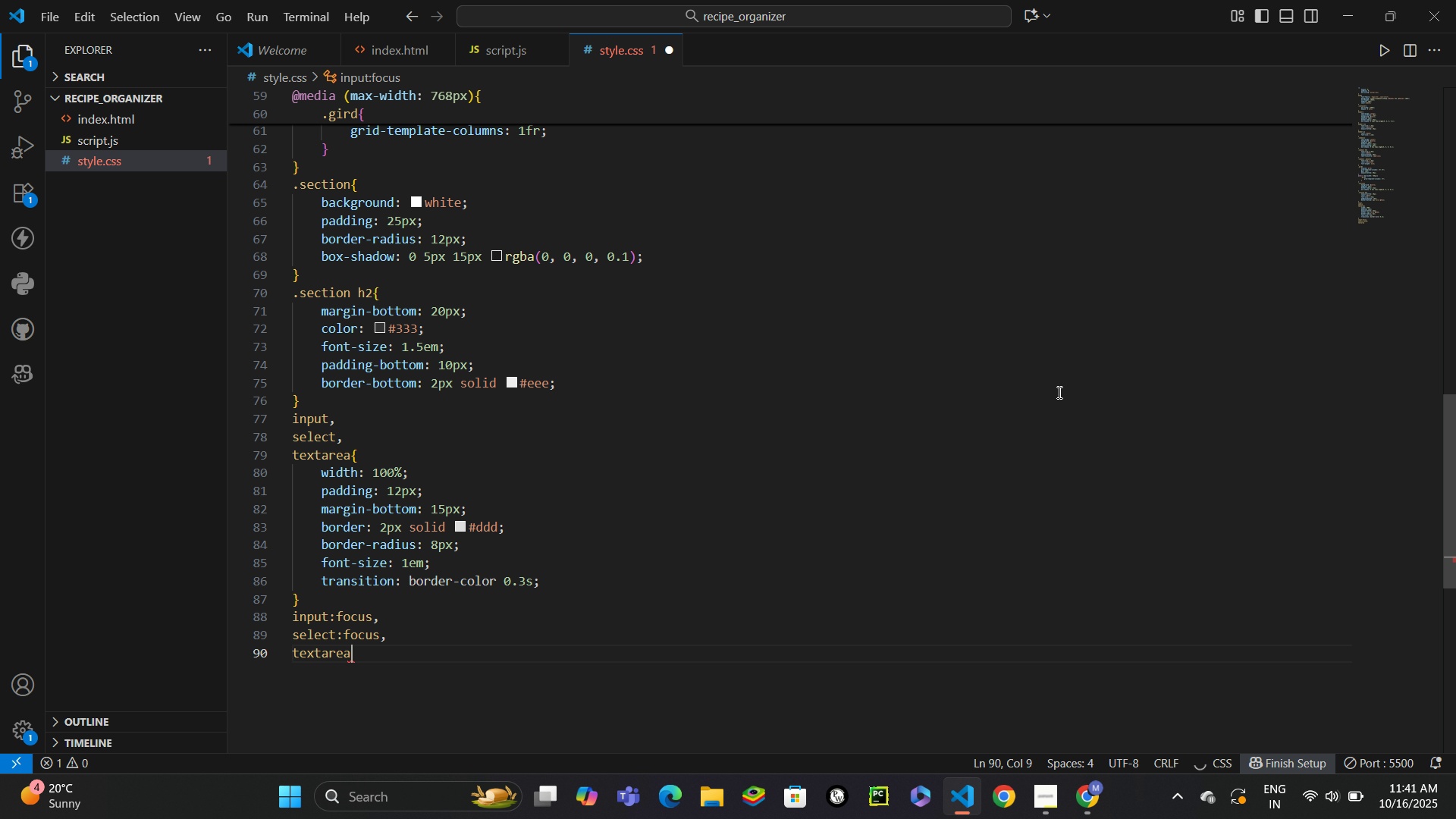 
type(:focu)
 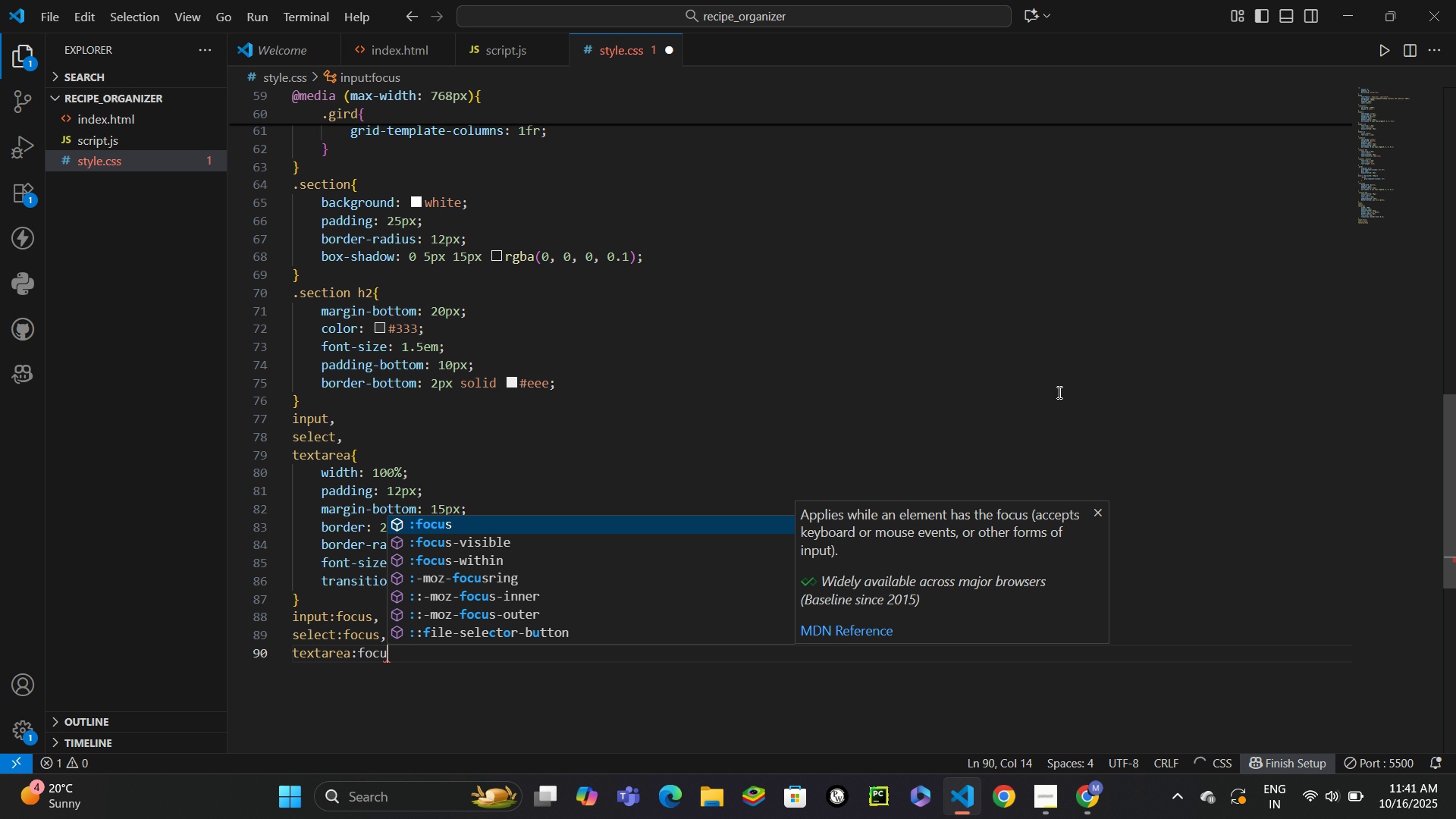 
key(Enter)
 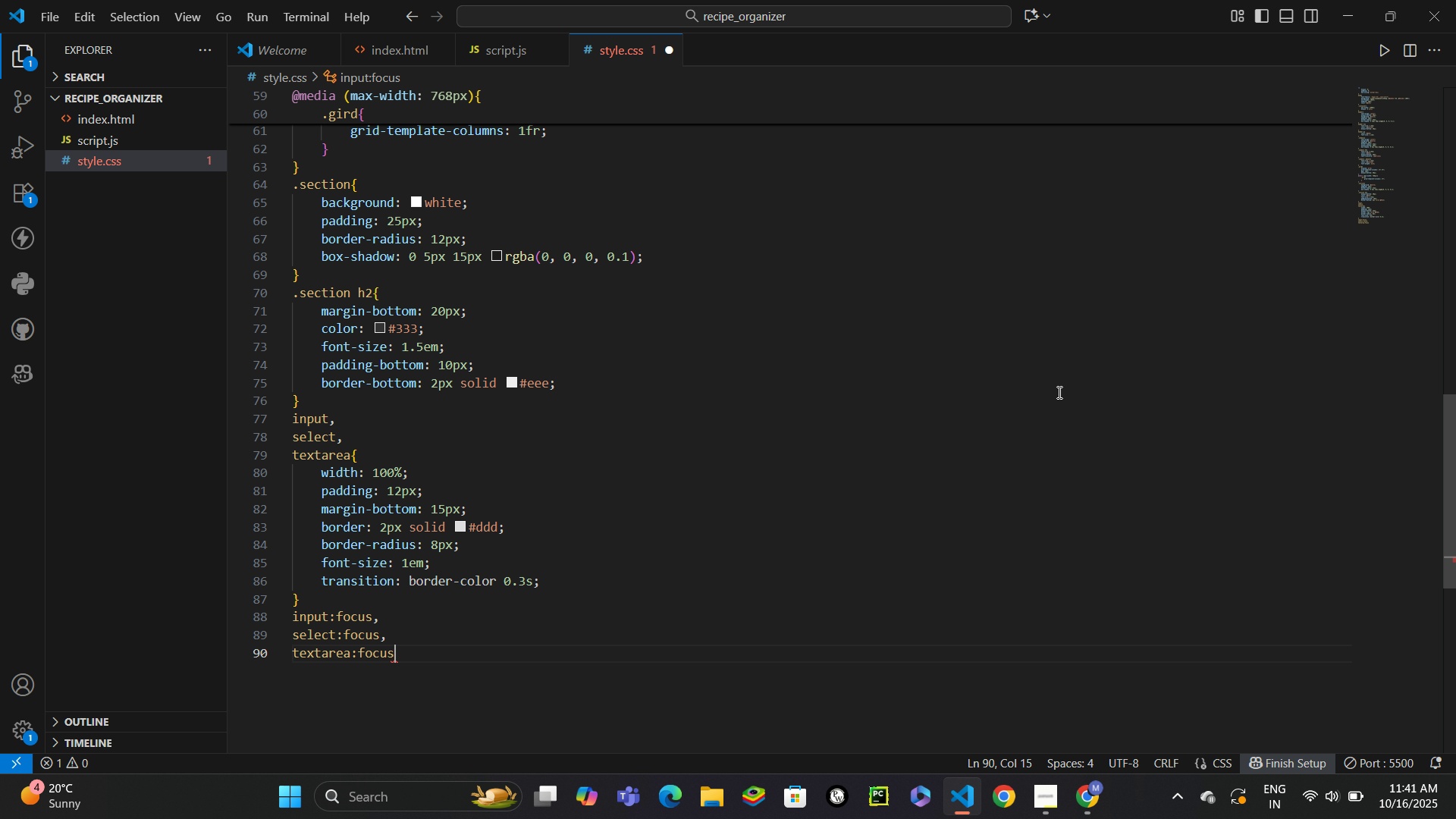 
key(Shift+BracketLeft)
 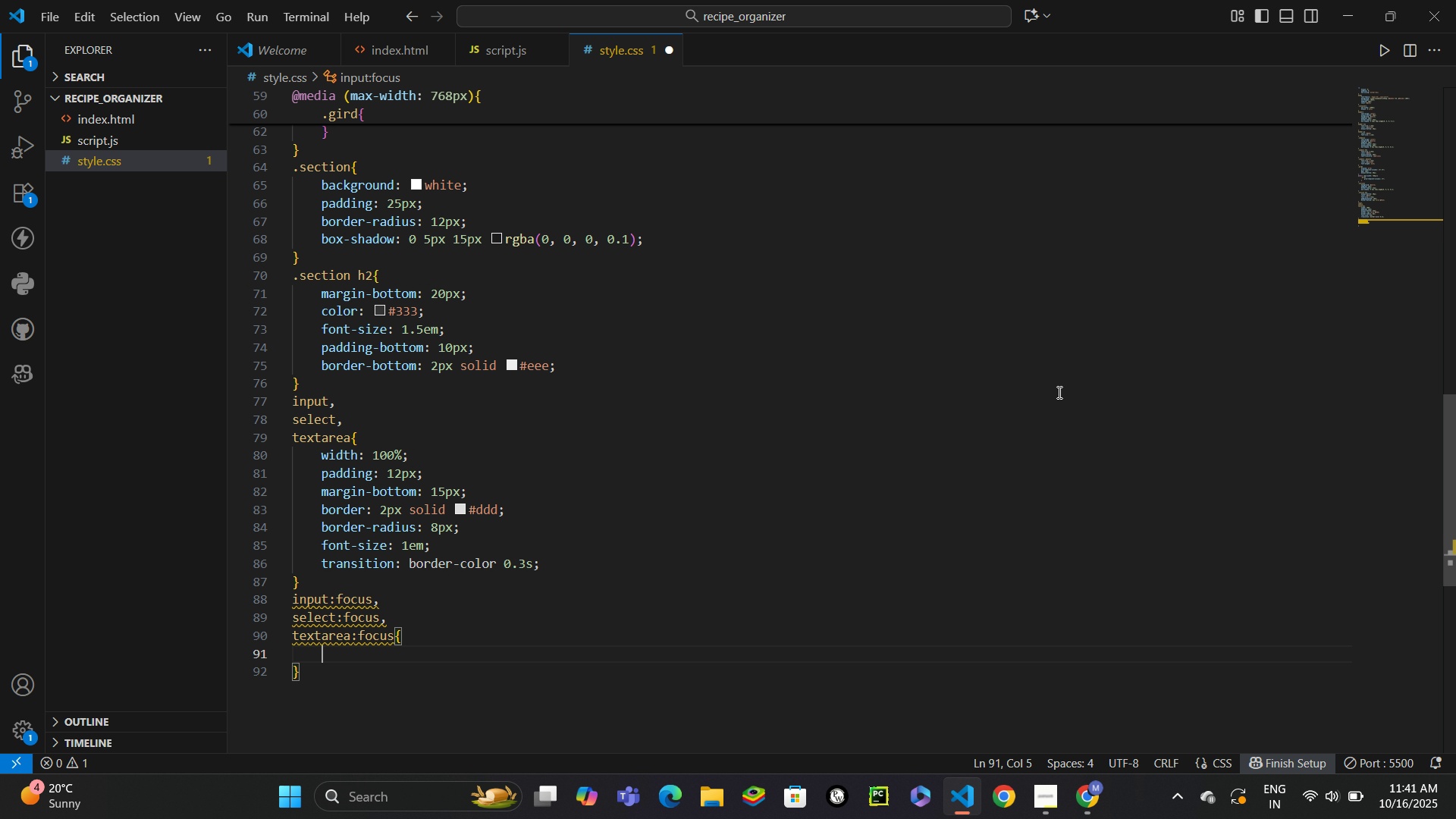 
key(Enter)
 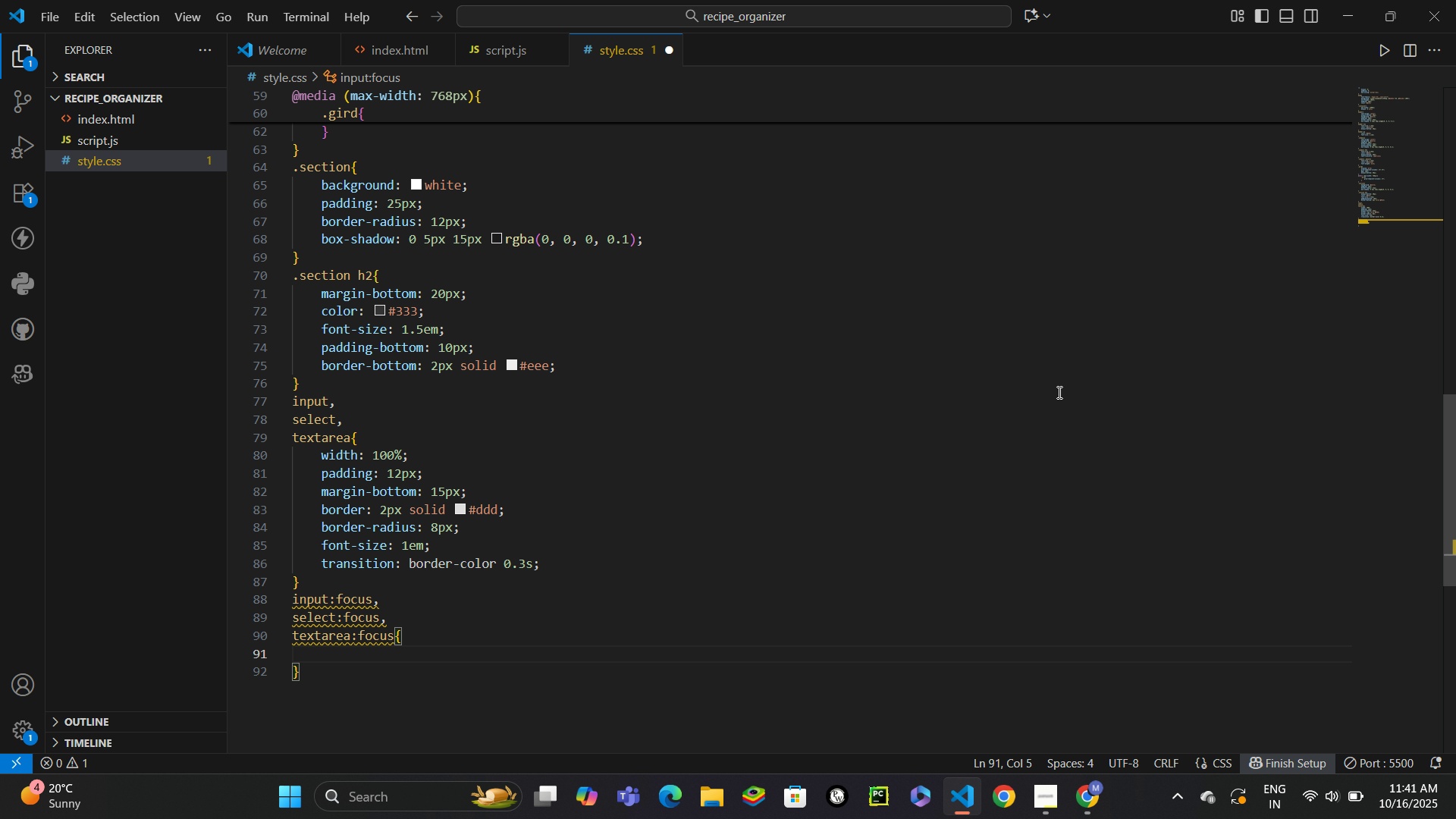 
type(borco)
 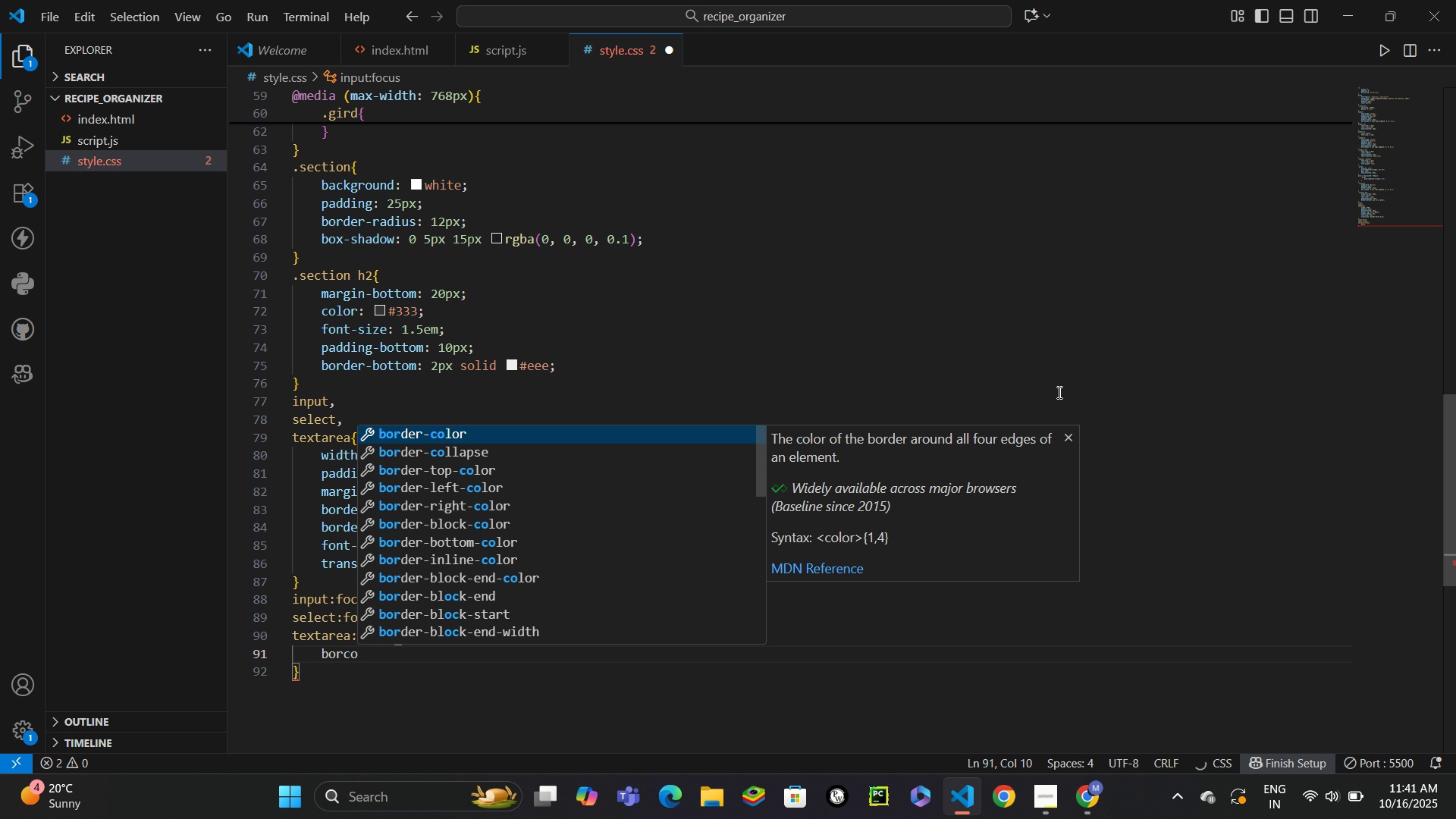 
key(Enter)
 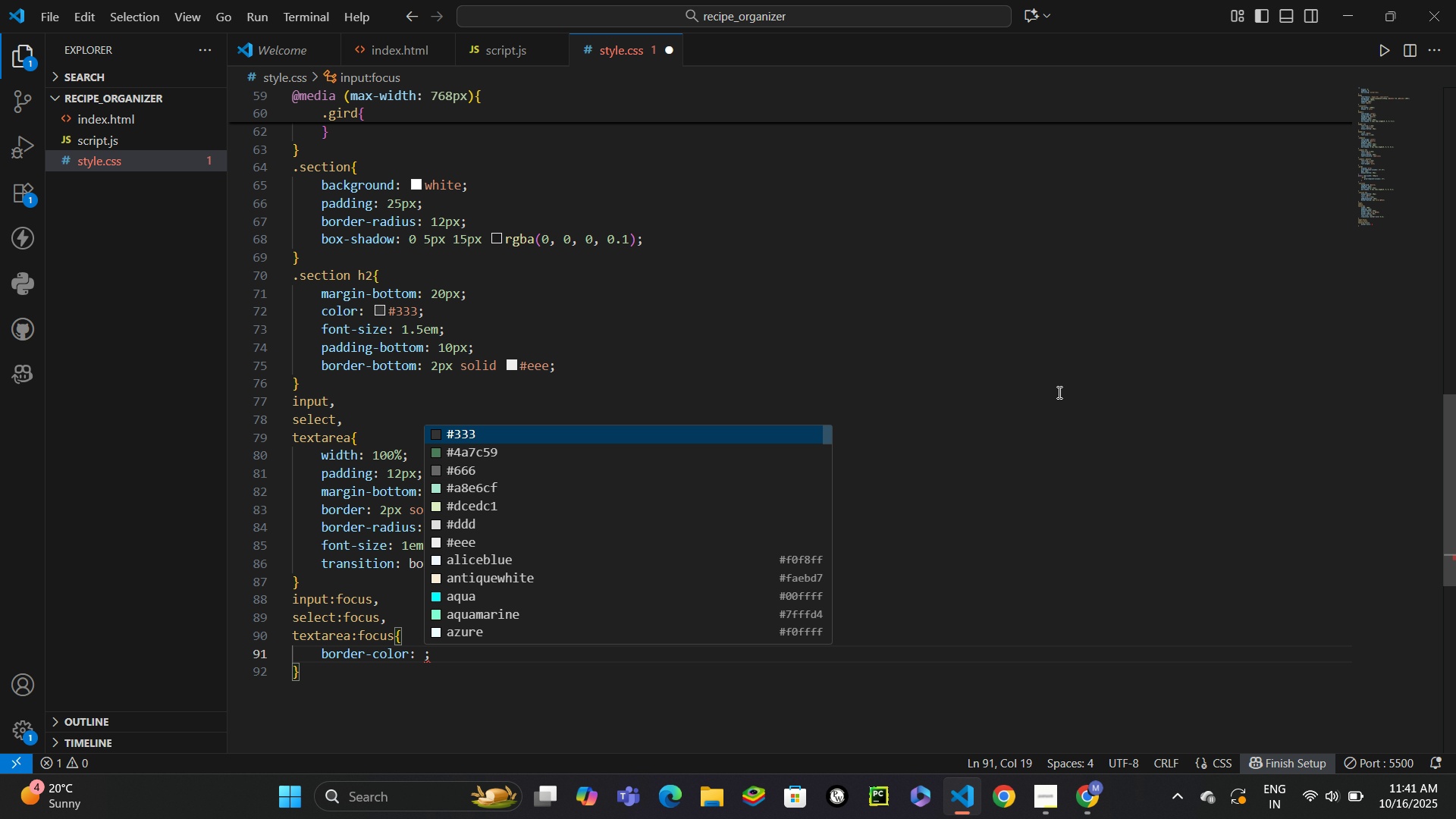 
key(Shift+3)
 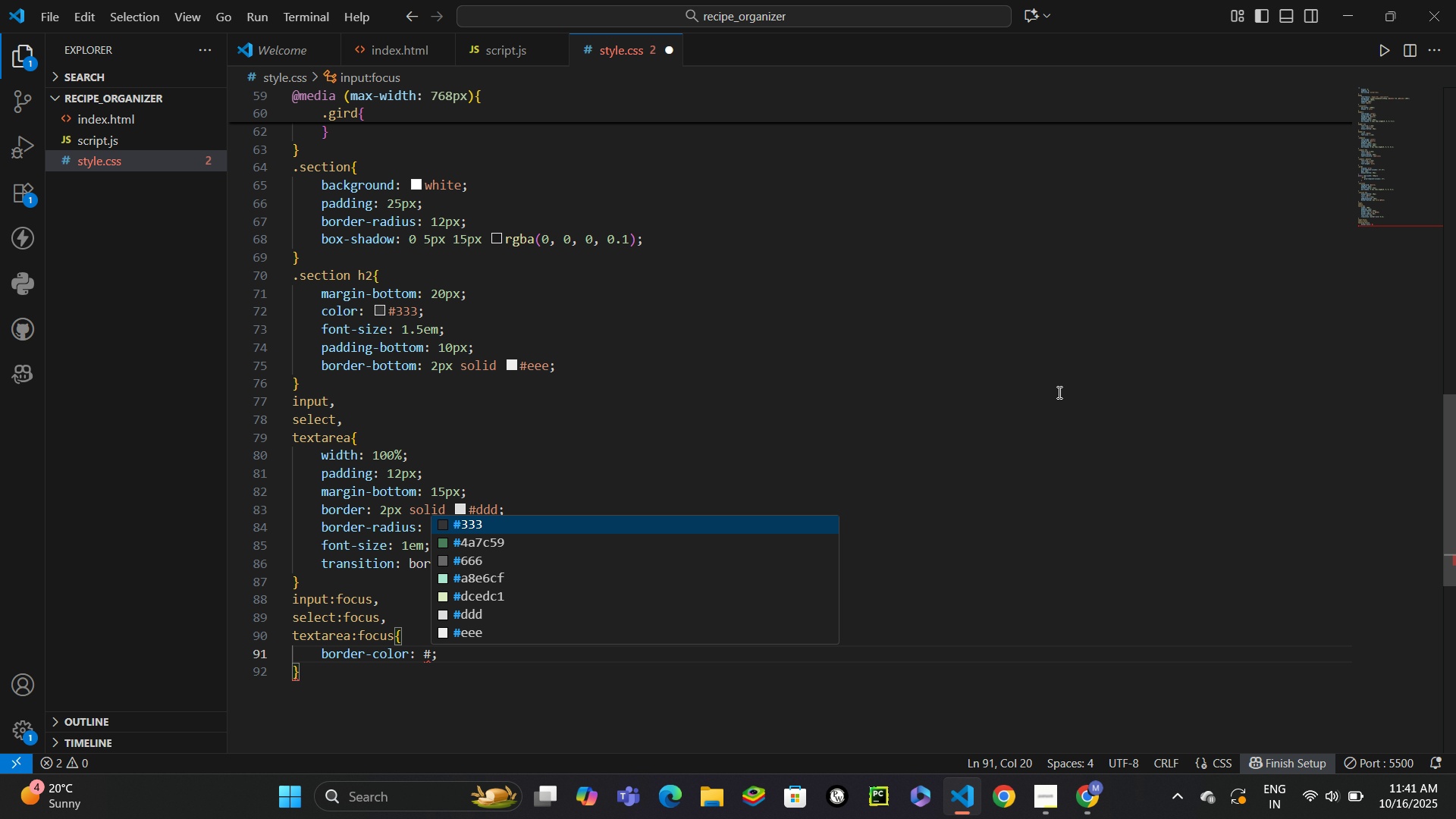 
key(ArrowDown)
 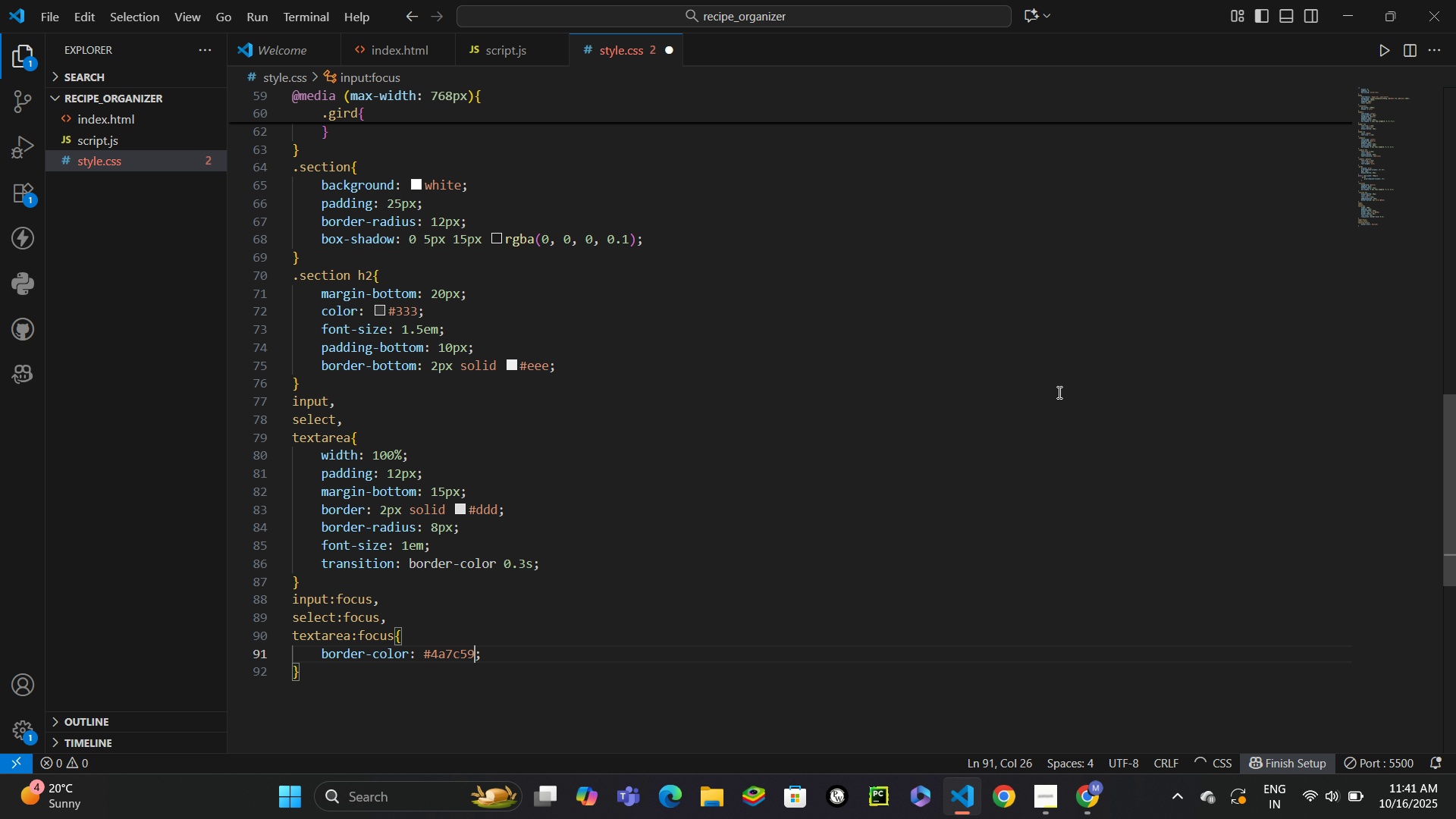 
key(Enter)
 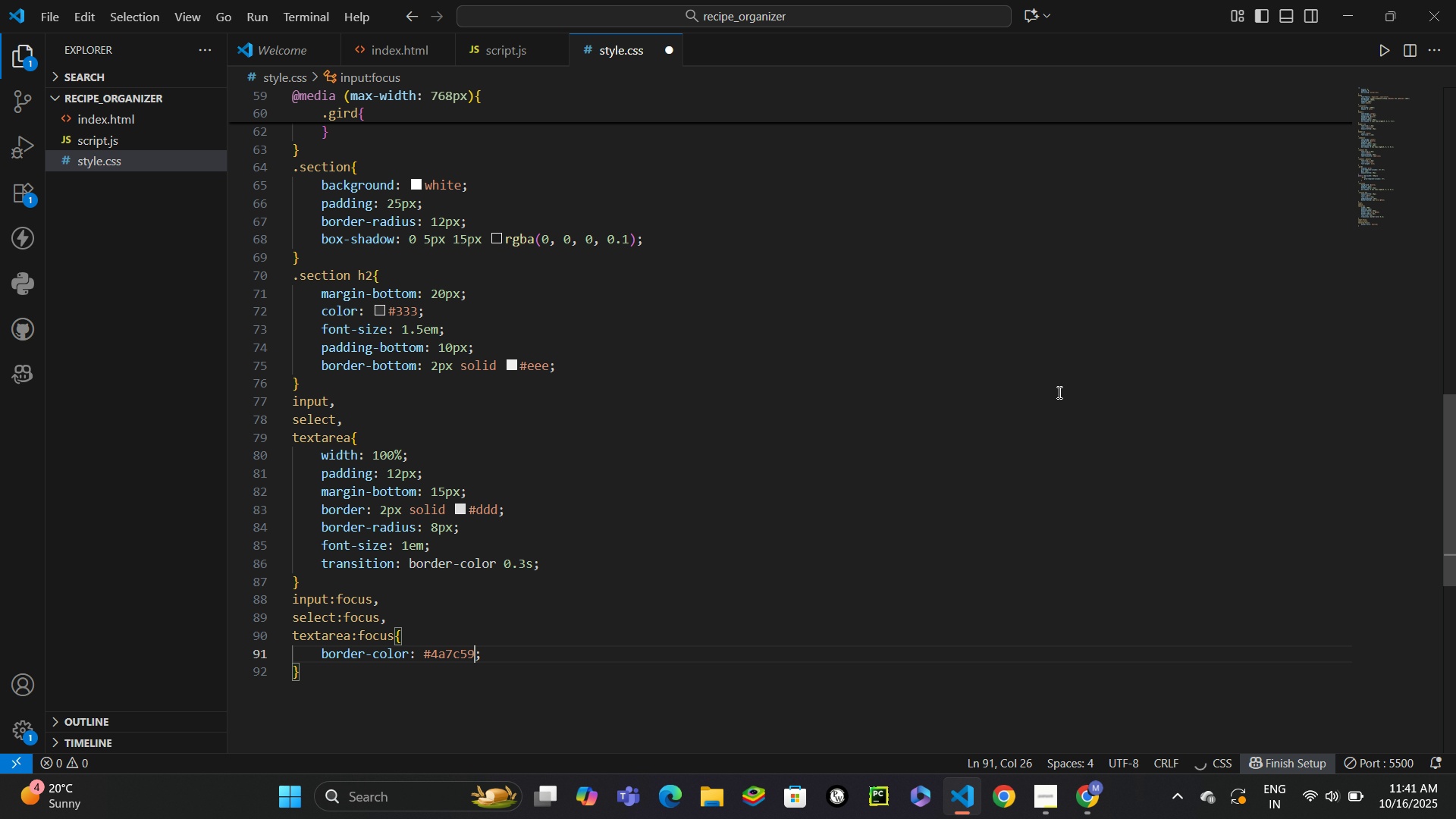 
key(Control+ControlLeft)
 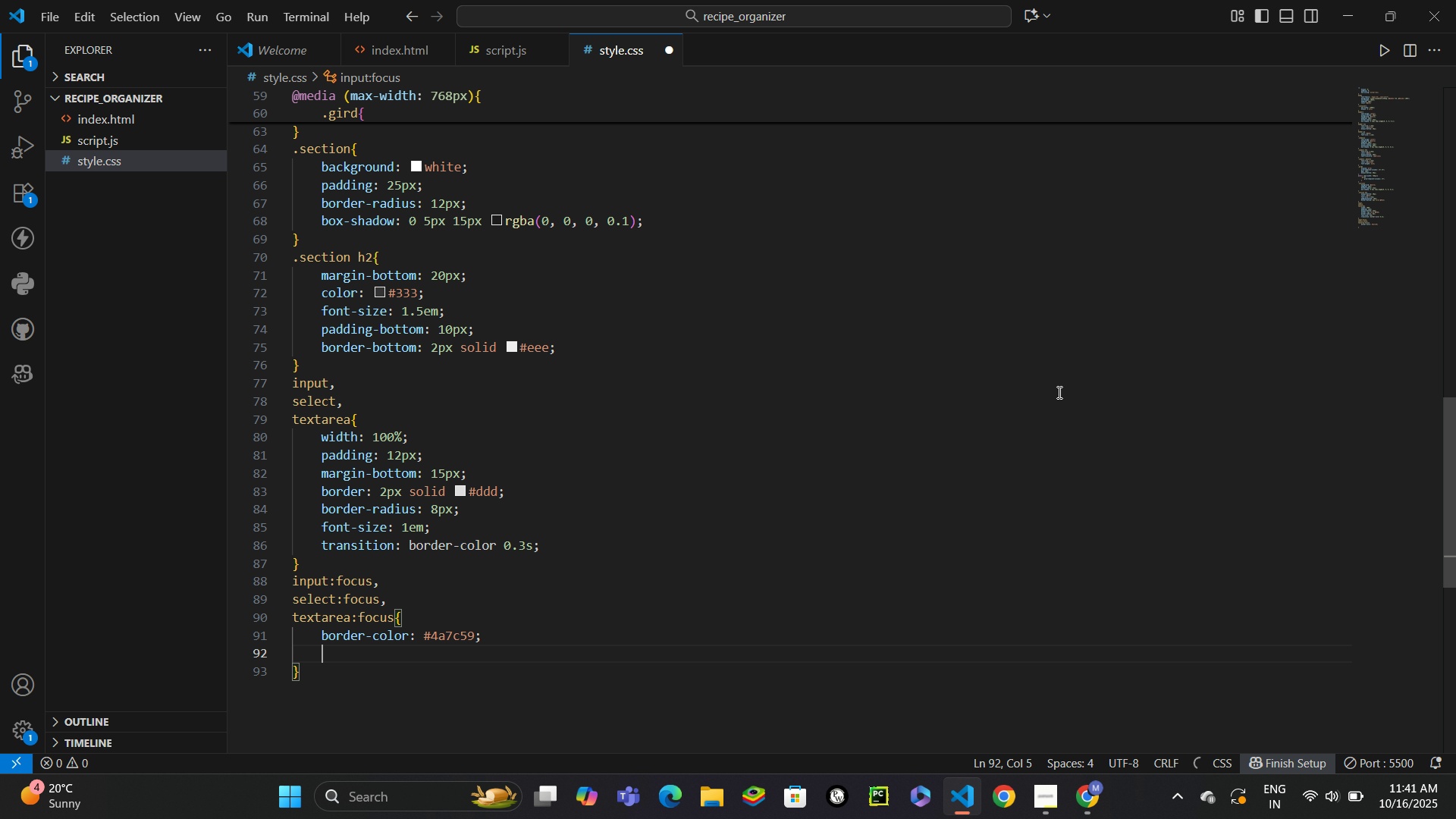 
key(Control+Enter)
 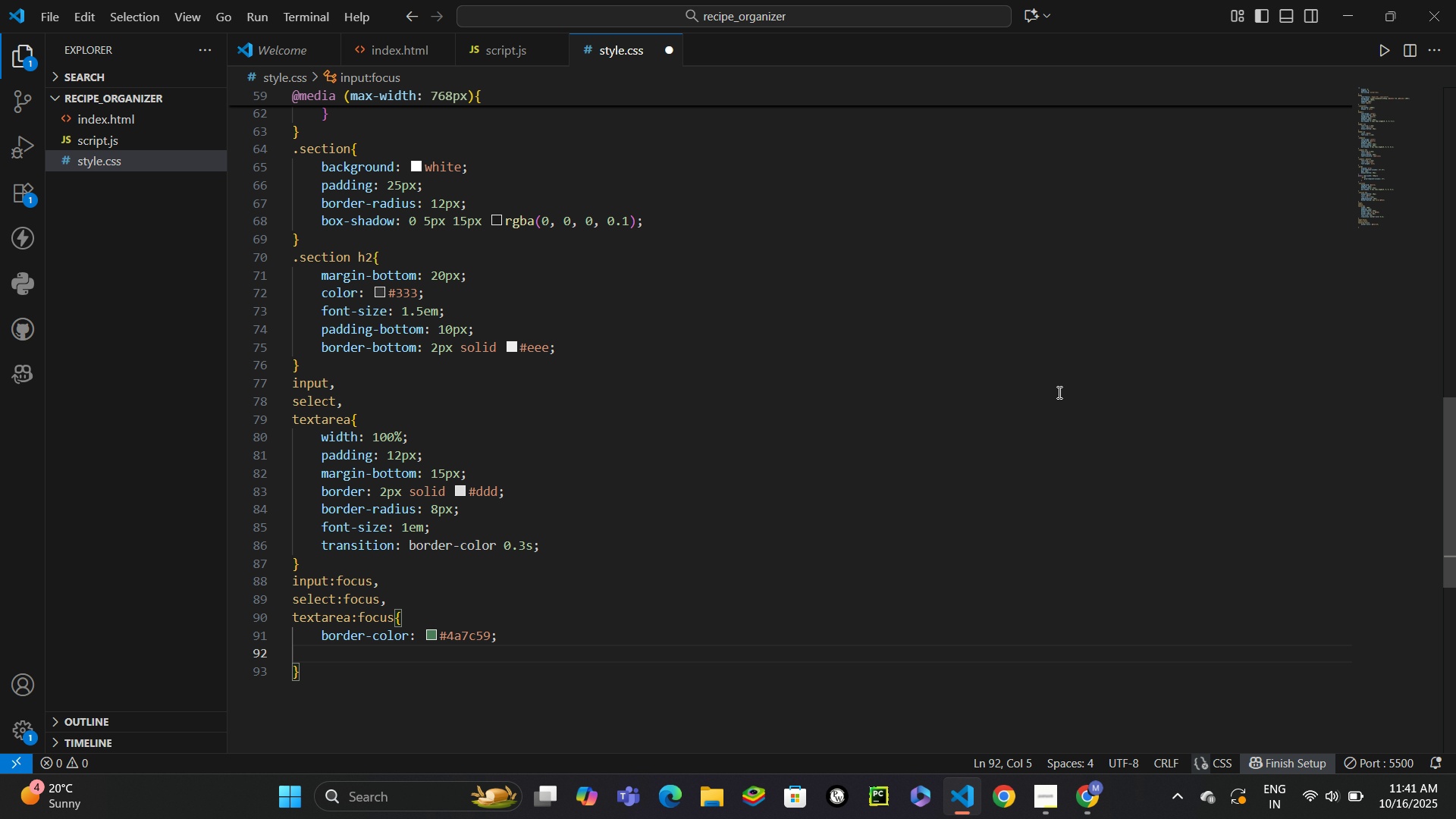 
type(outli)
 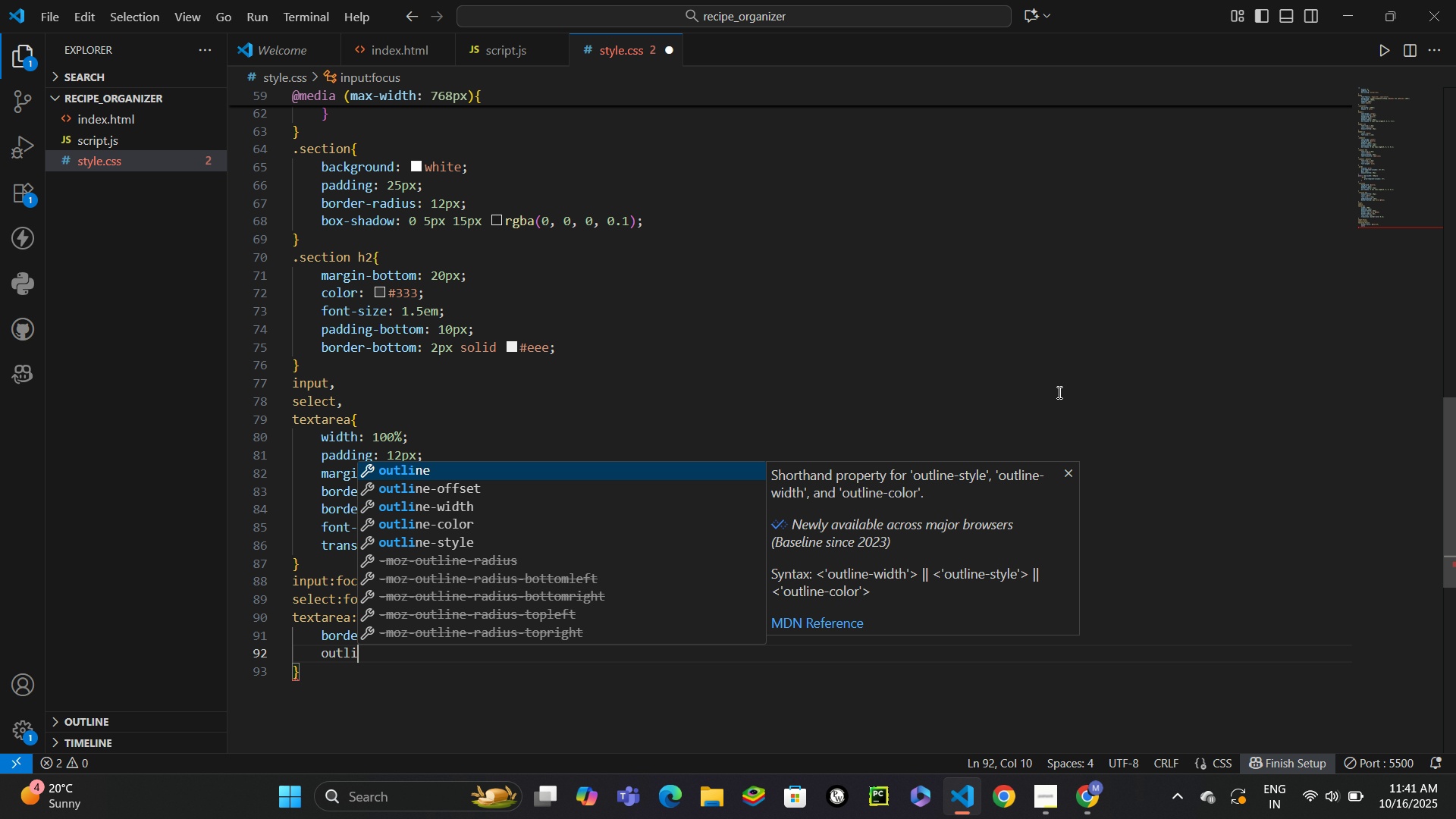 
key(Enter)
 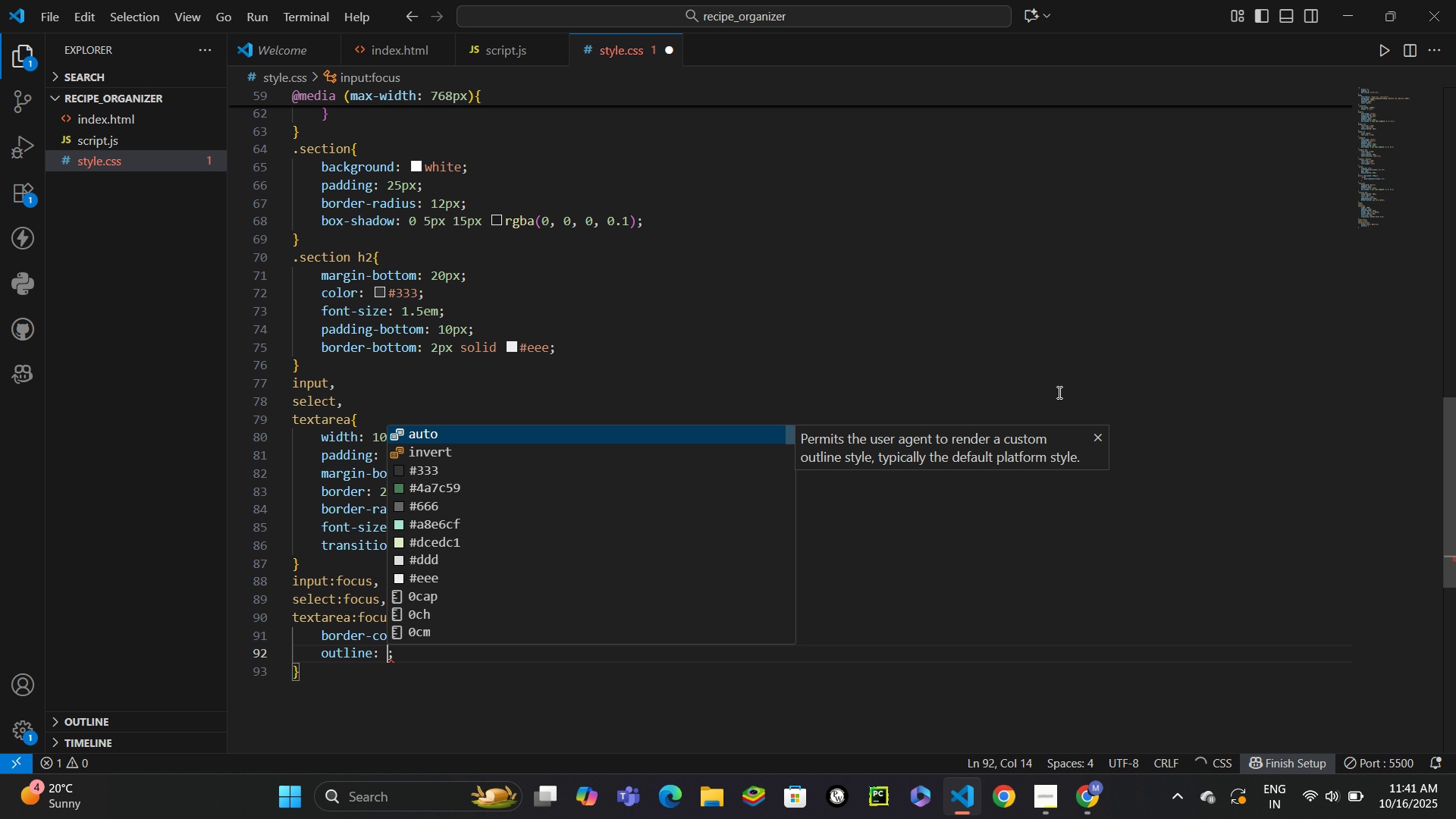 
type(non)
 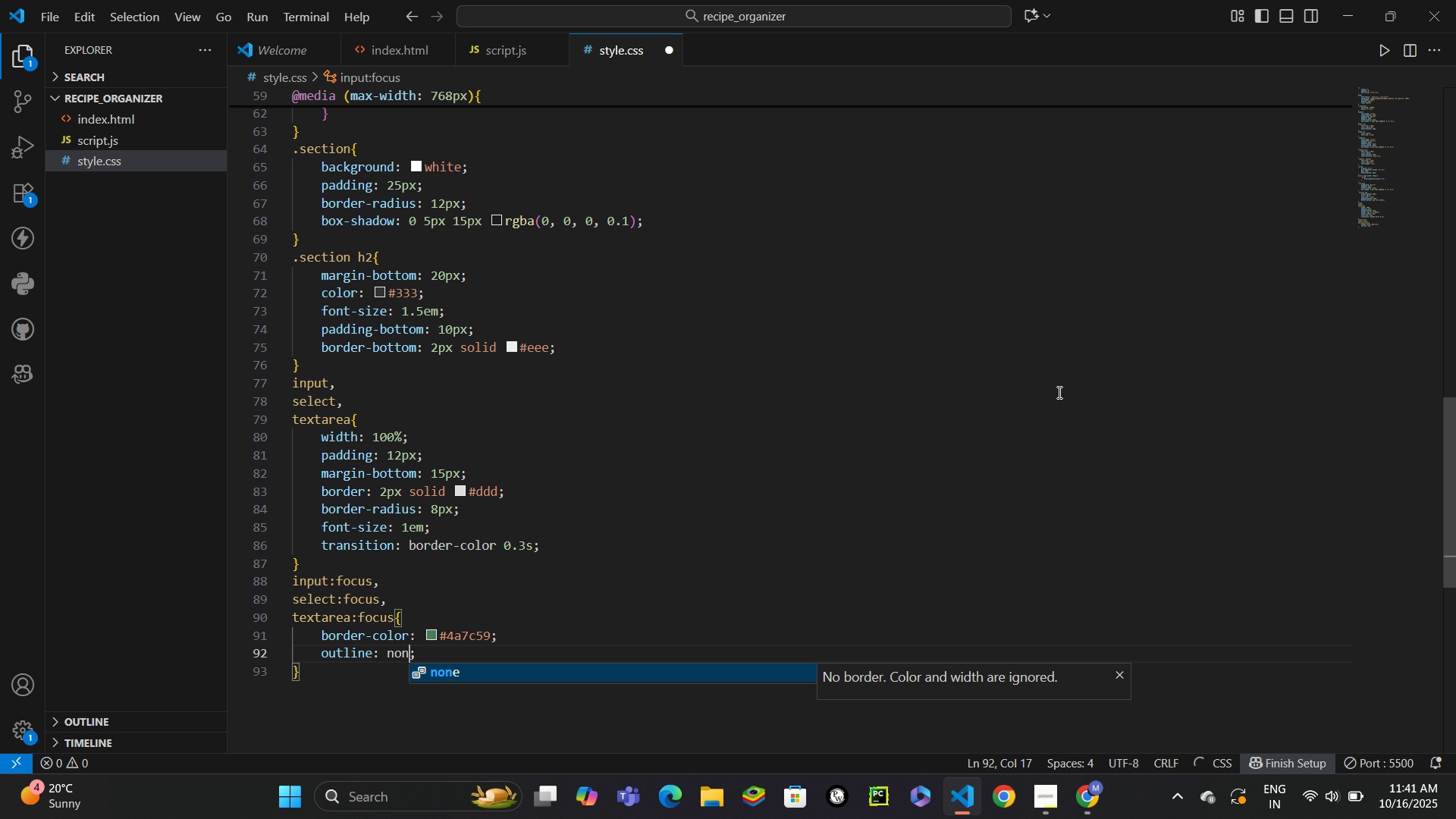 
key(Enter)
 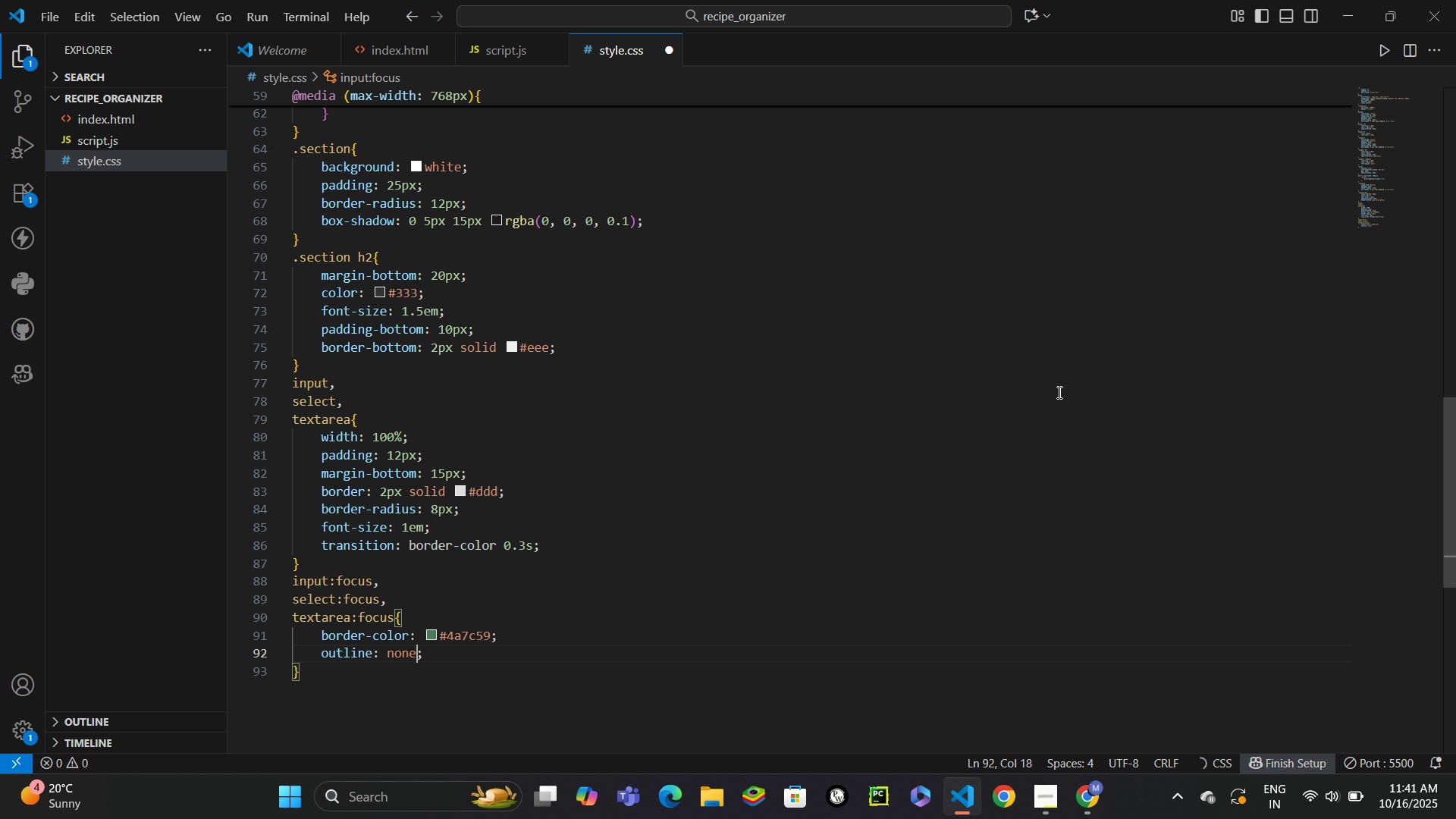 
key(ArrowDown)
 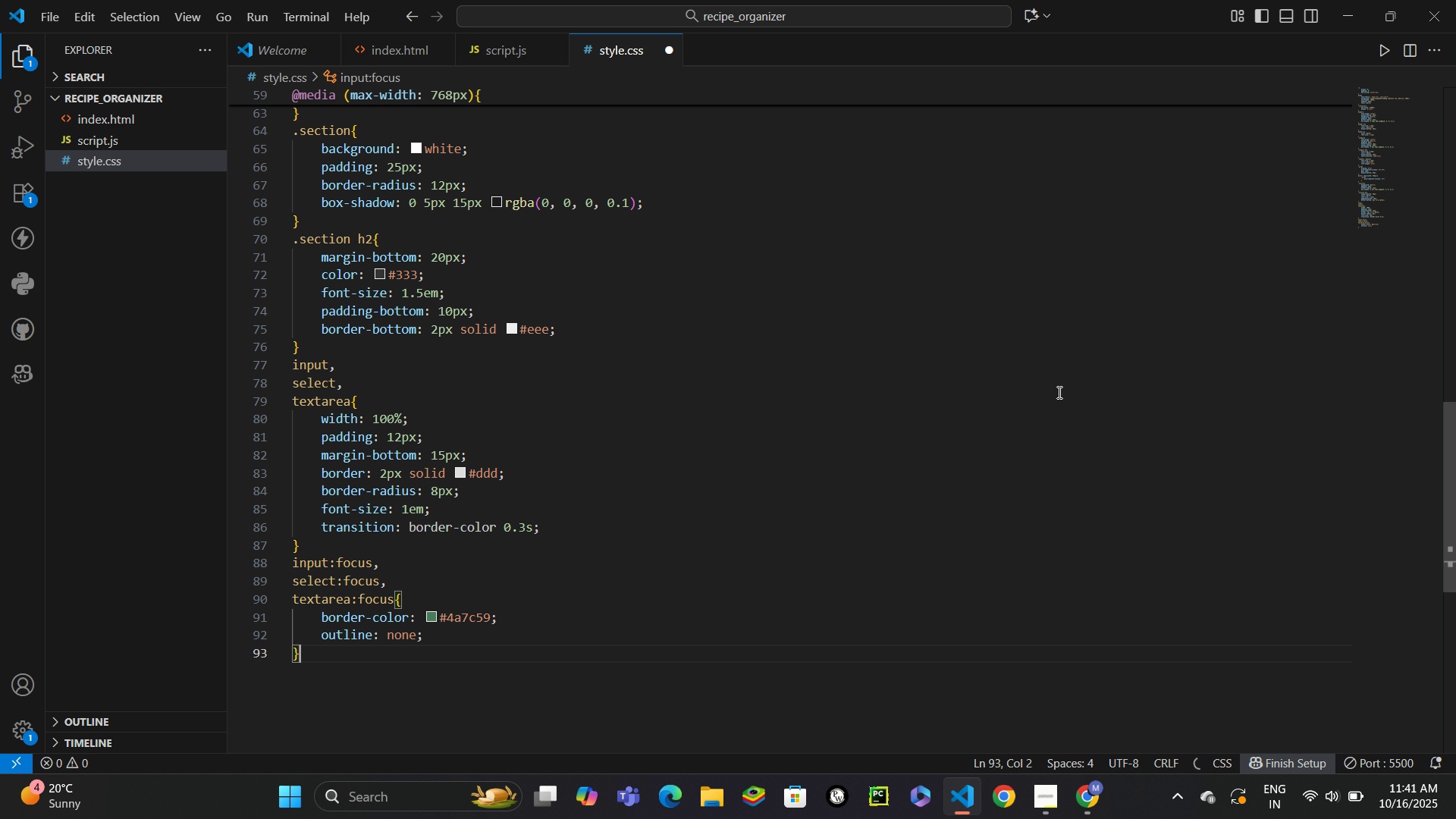 
key(Enter)
 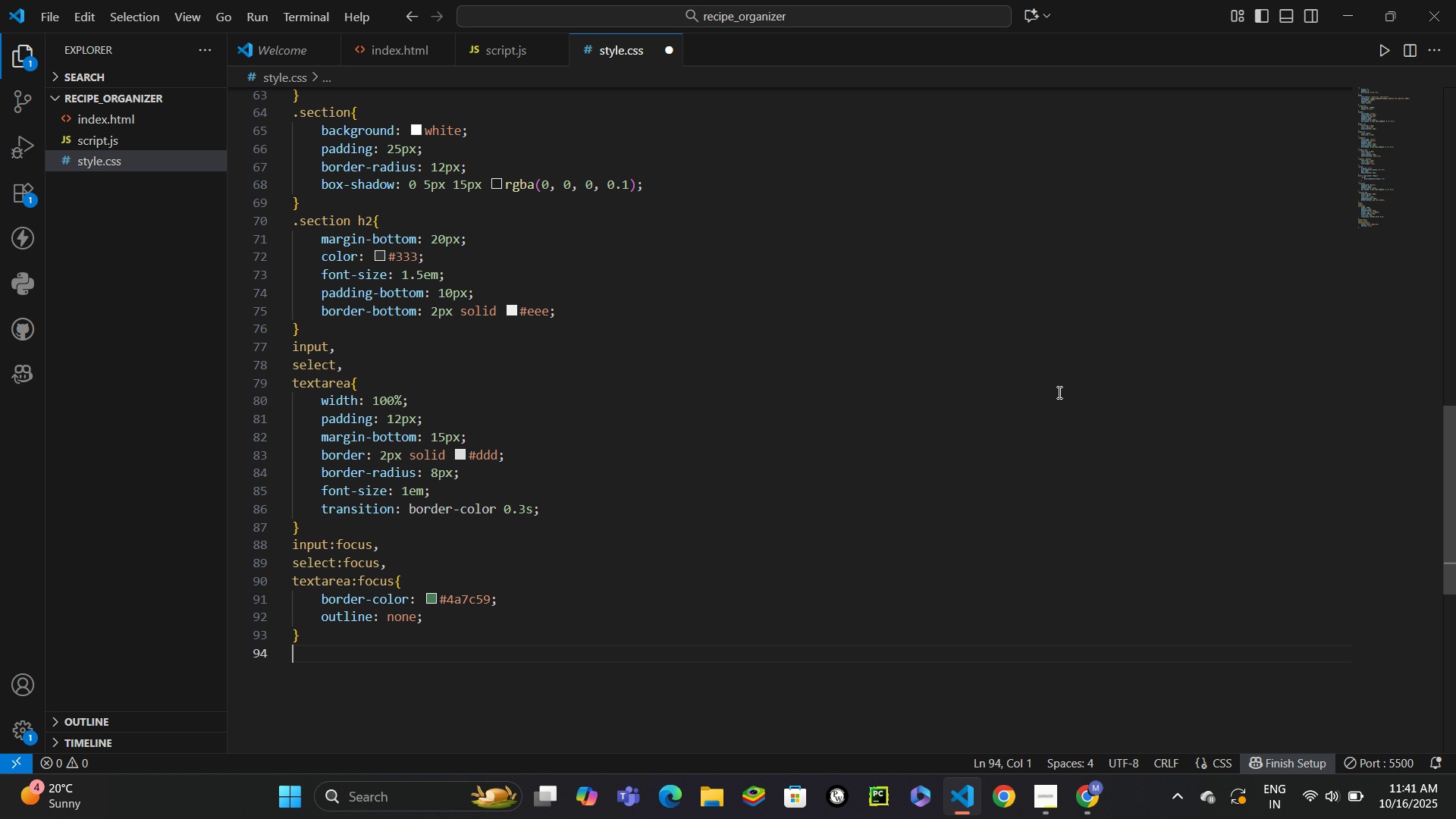 
wait(13.65)
 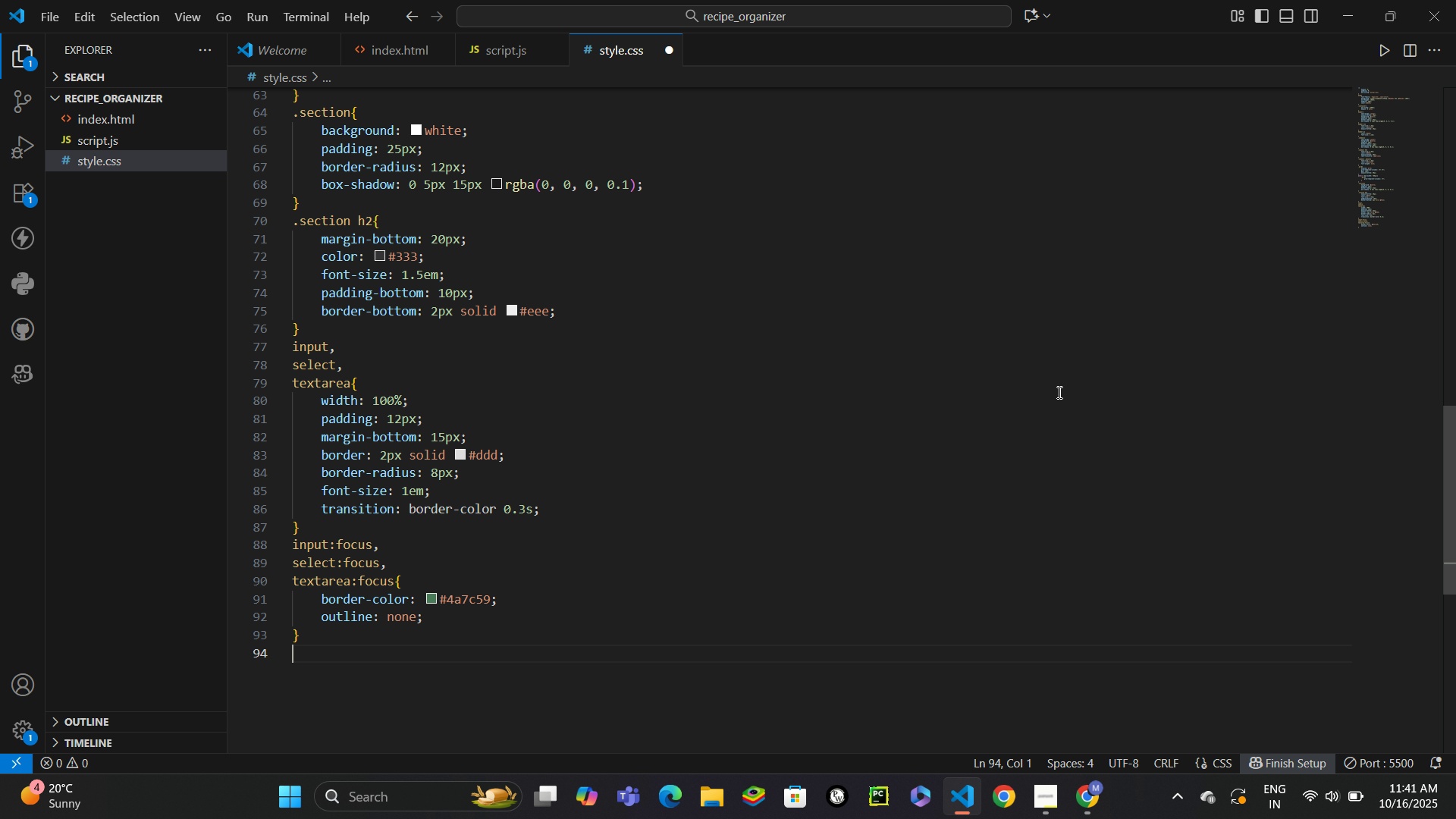 
type(button{)
 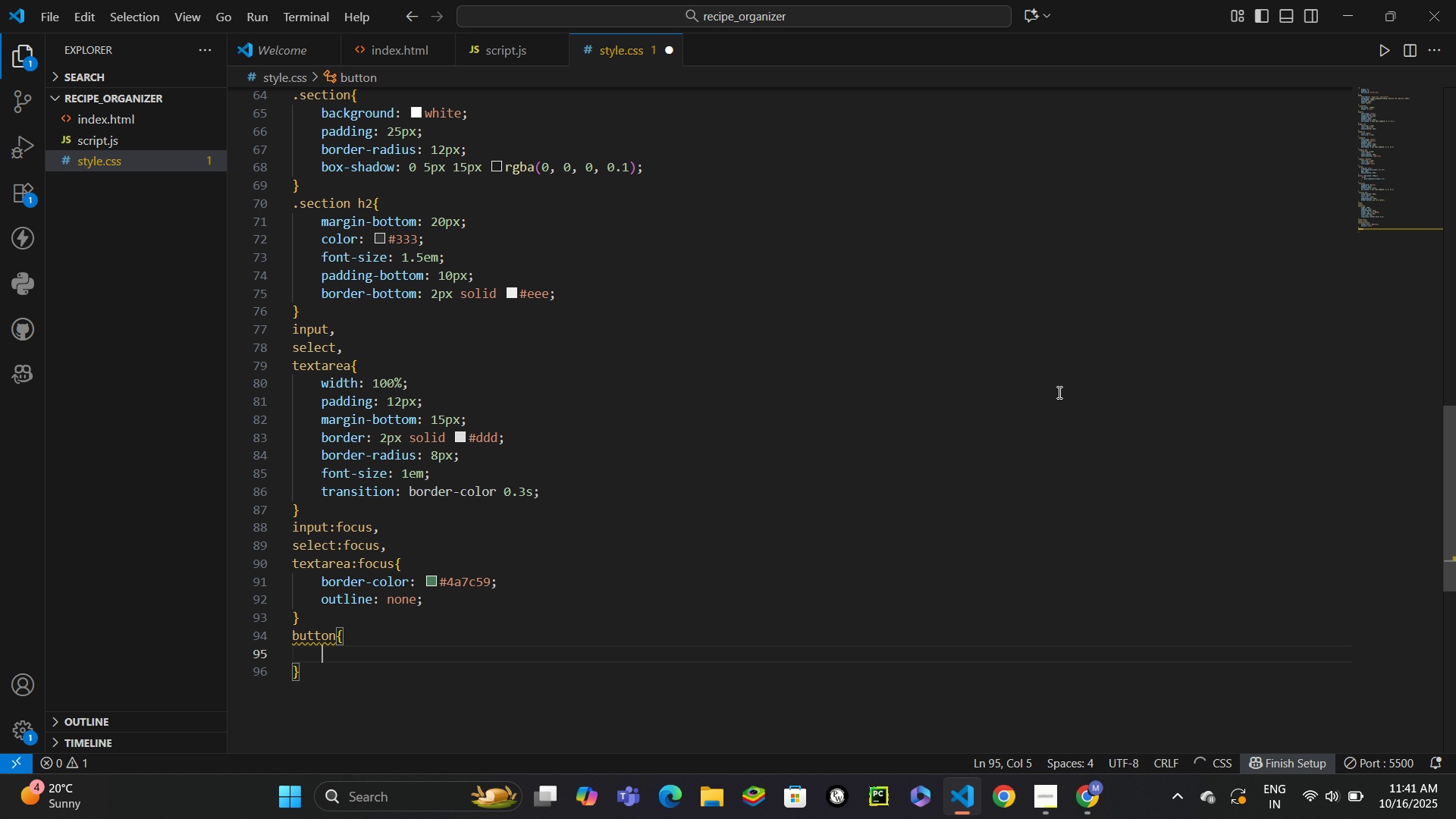 
 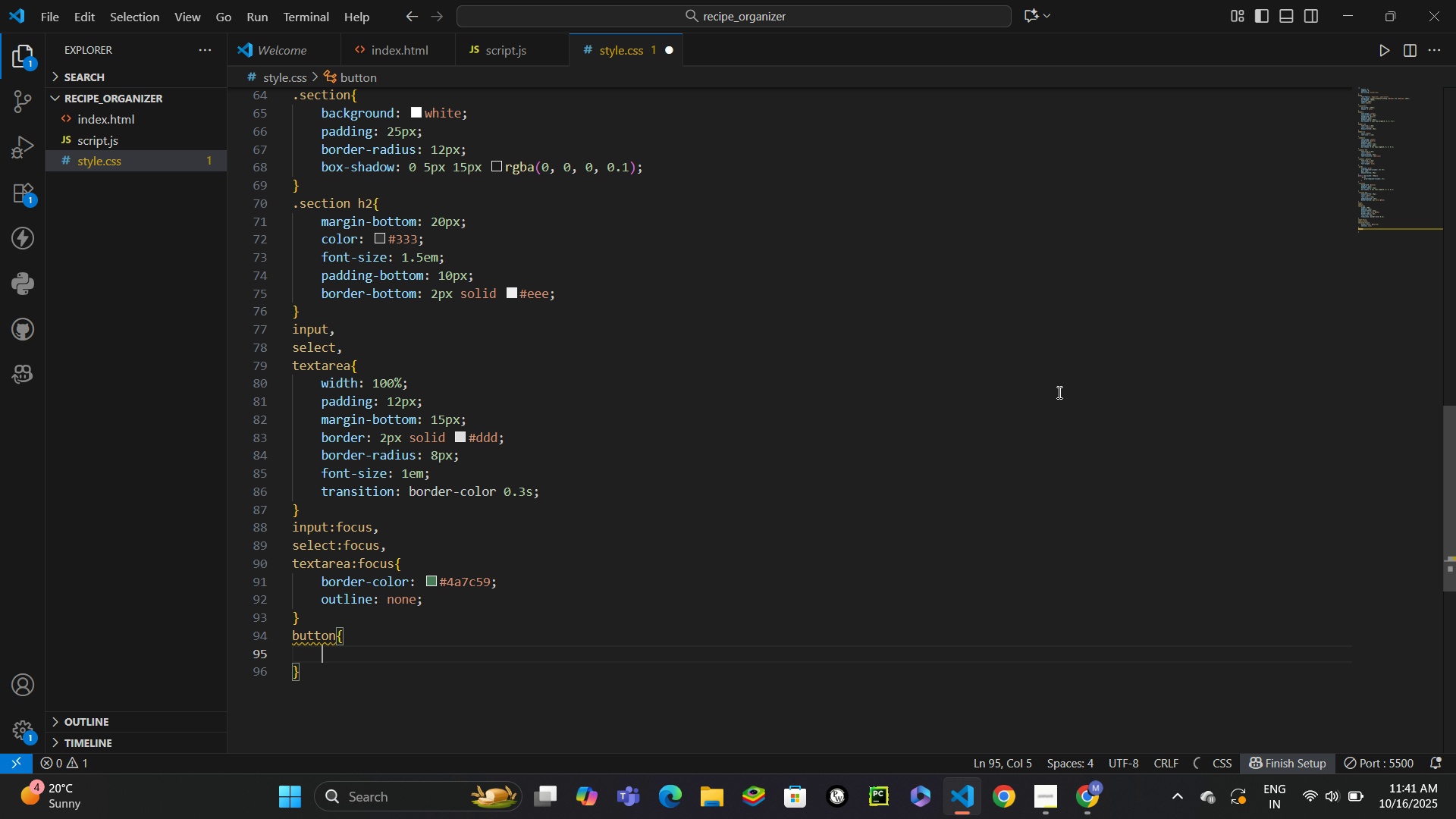 
key(Enter)
 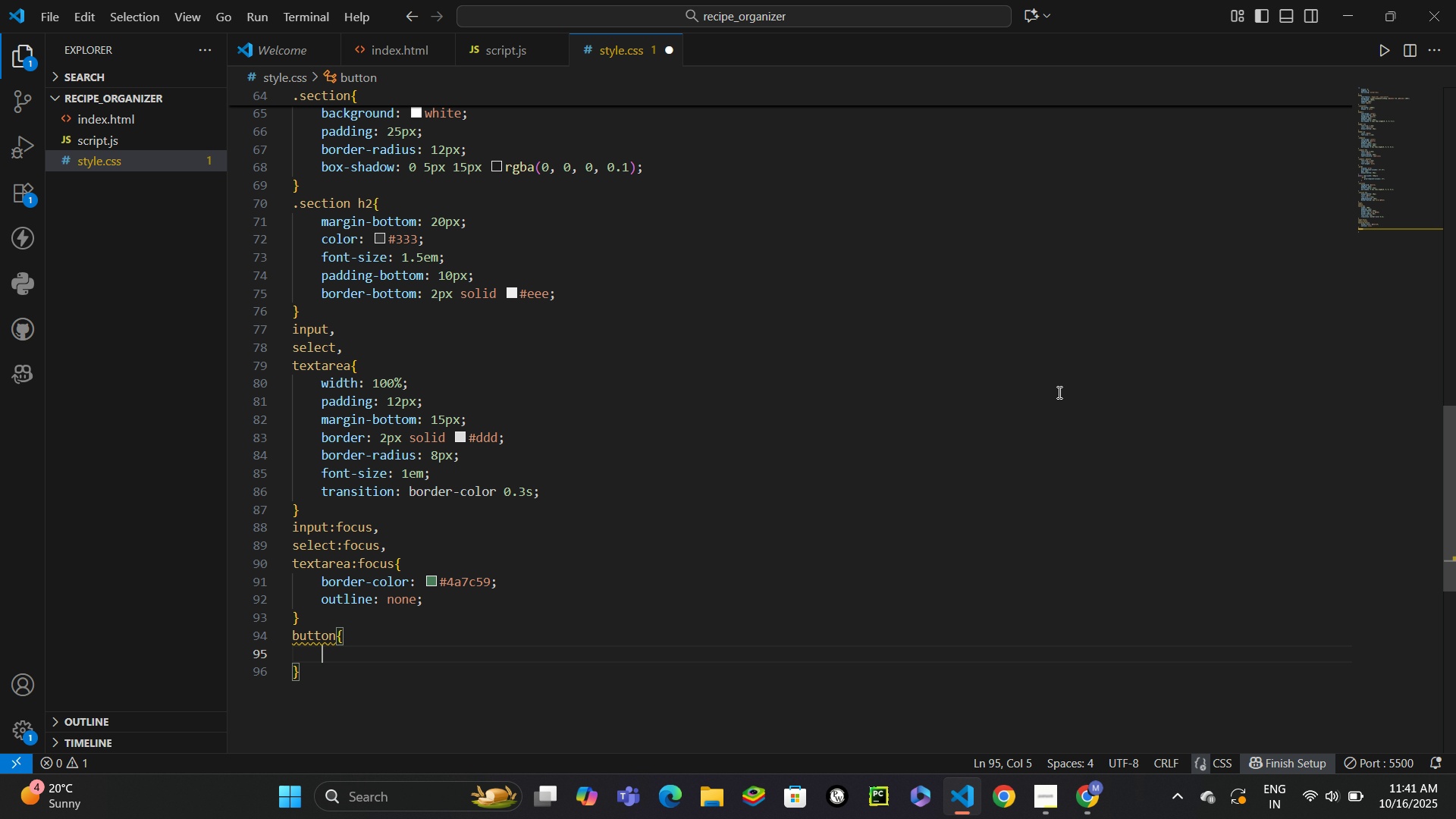 
type(backg)
 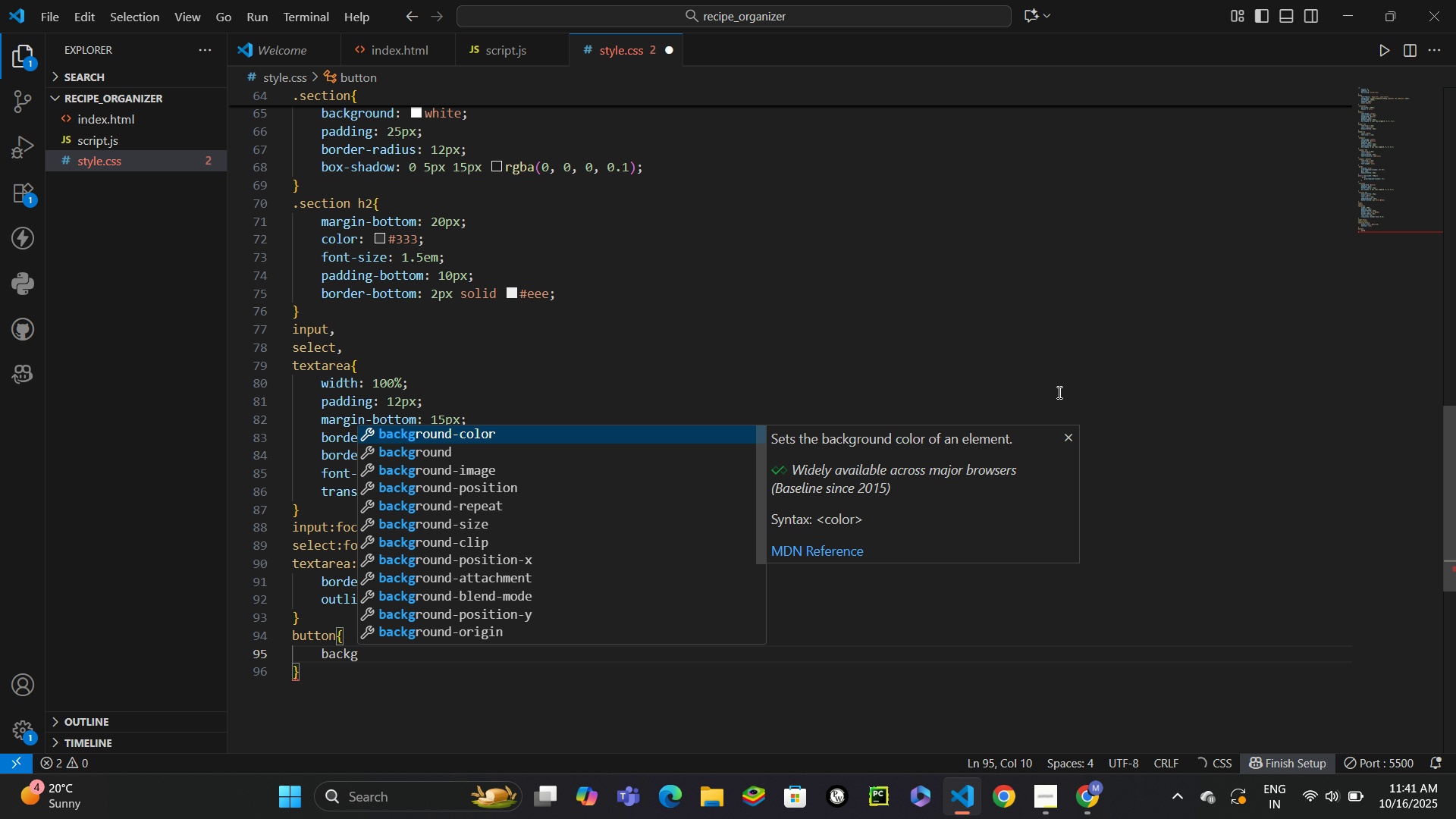 
key(ArrowDown)
 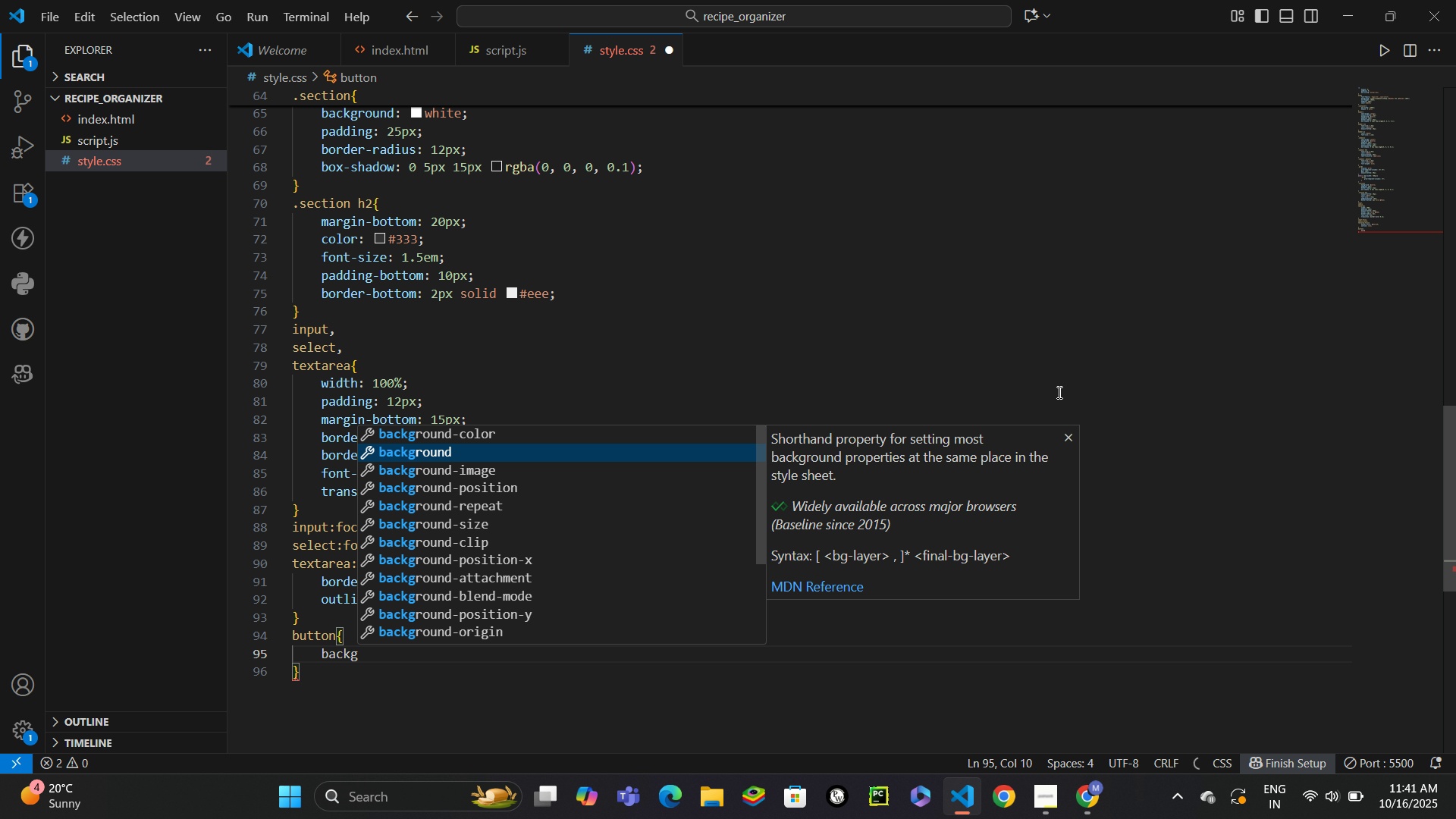 
key(Enter)
 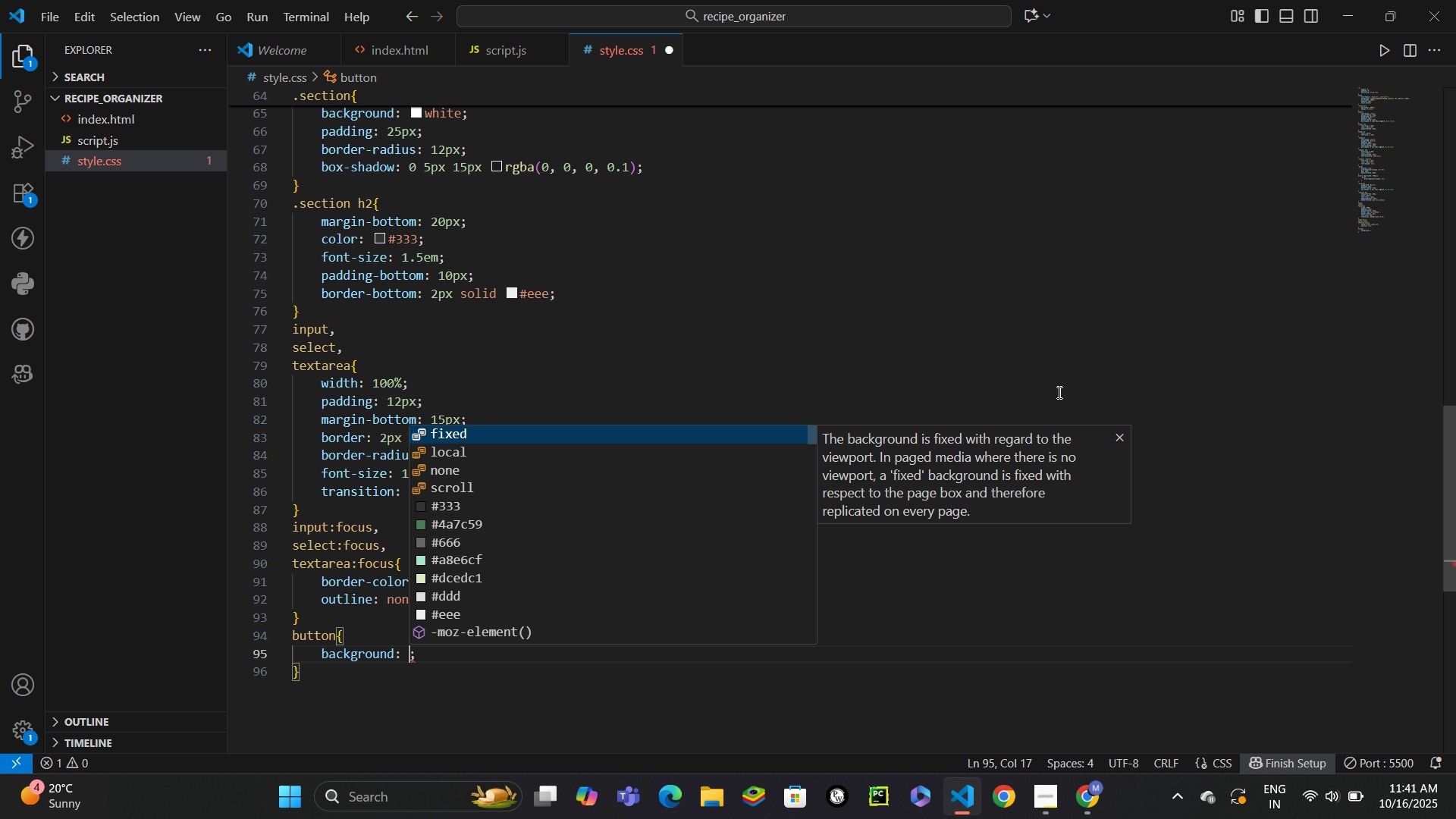 
key(Shift+3)
 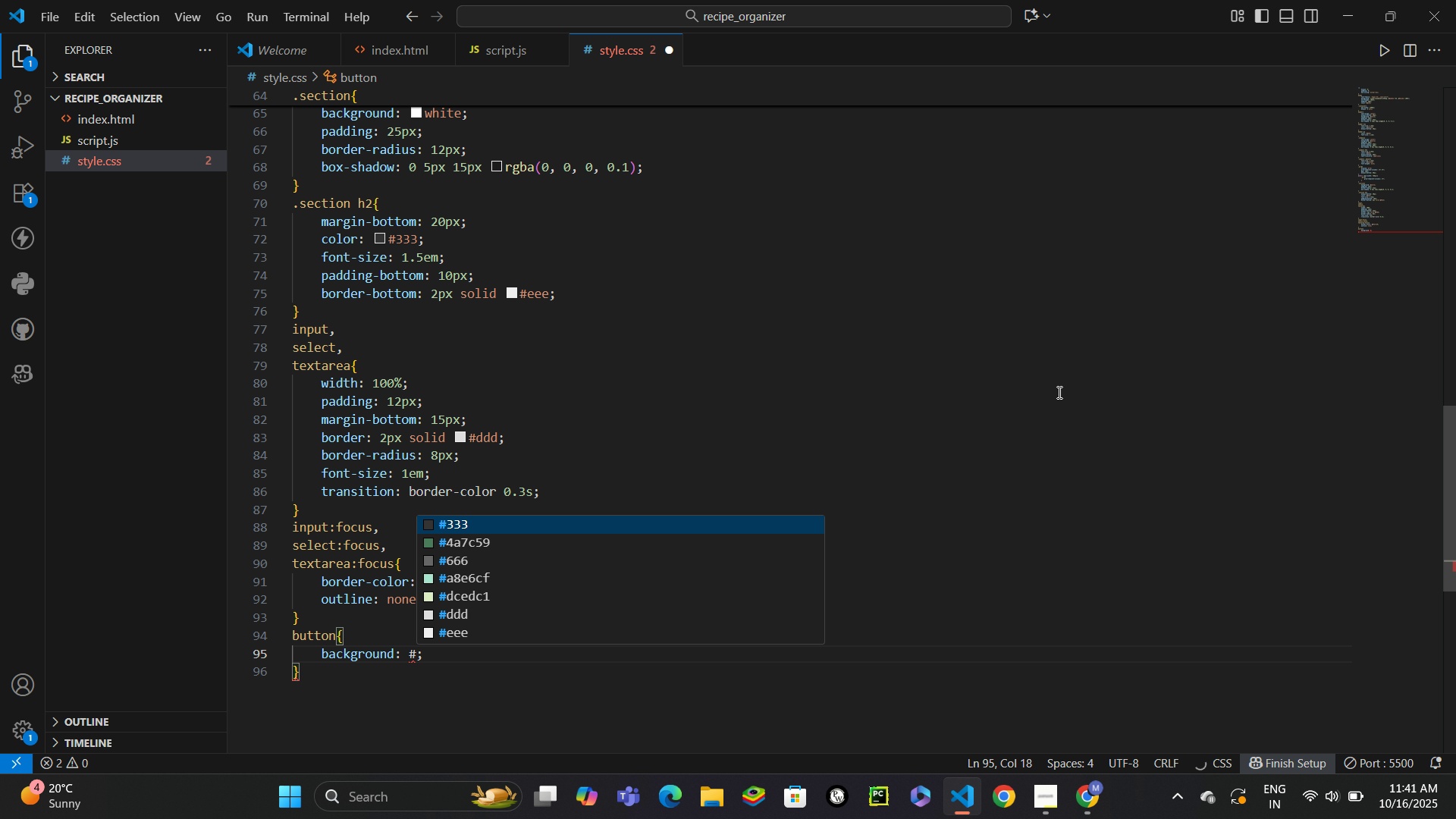 
key(ArrowDown)
 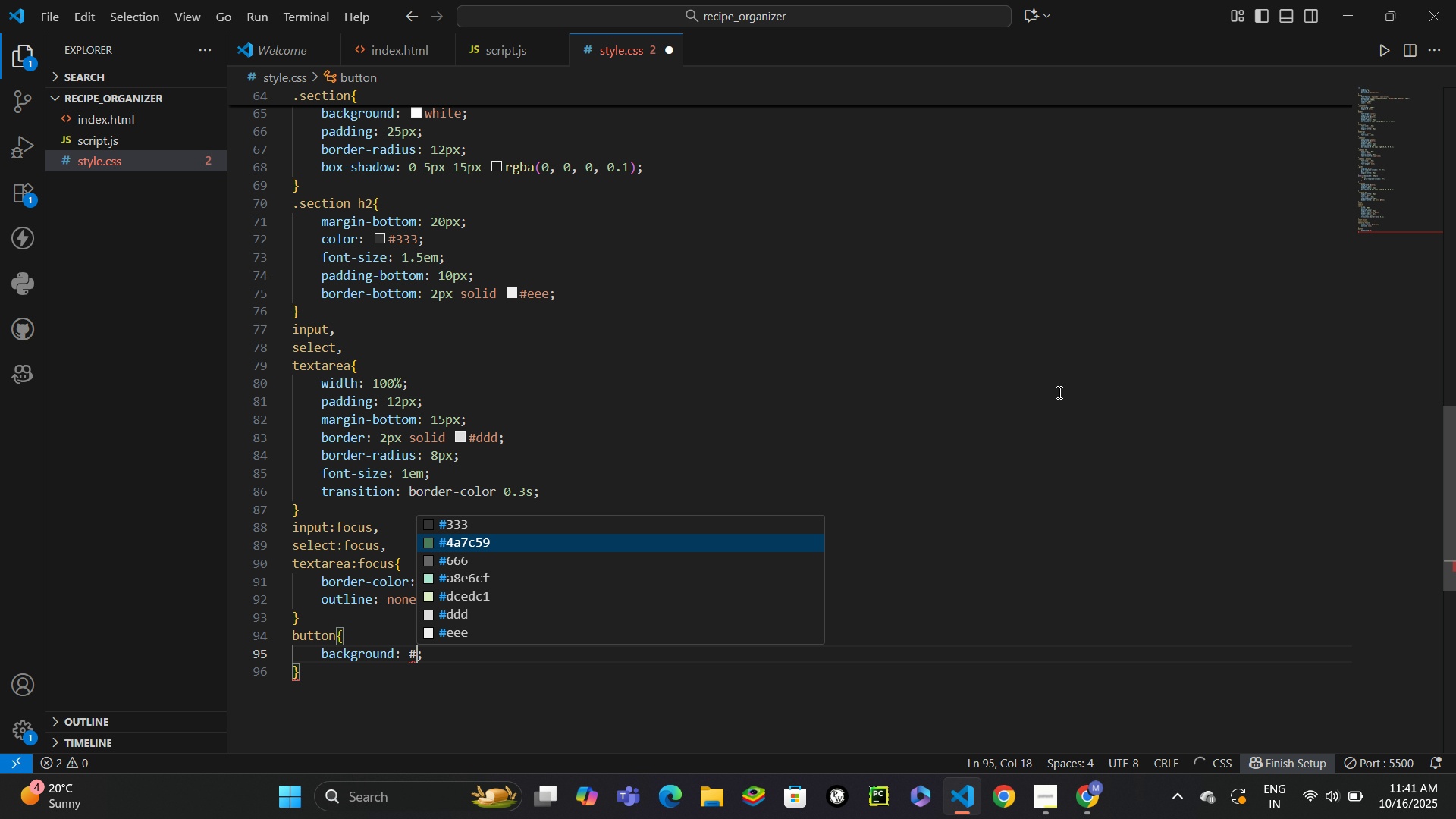 
key(Enter)
 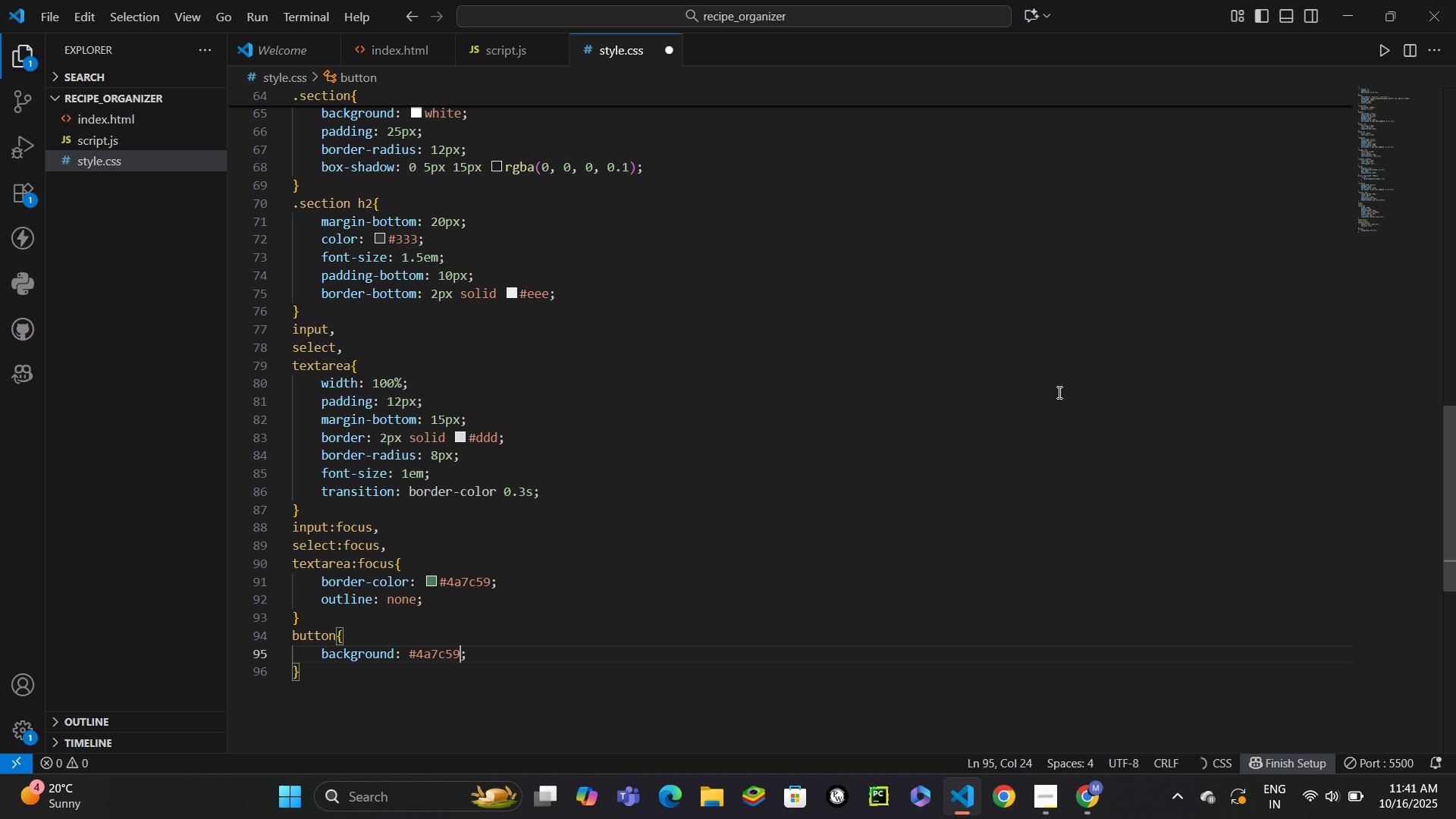 
key(Control+ControlLeft)
 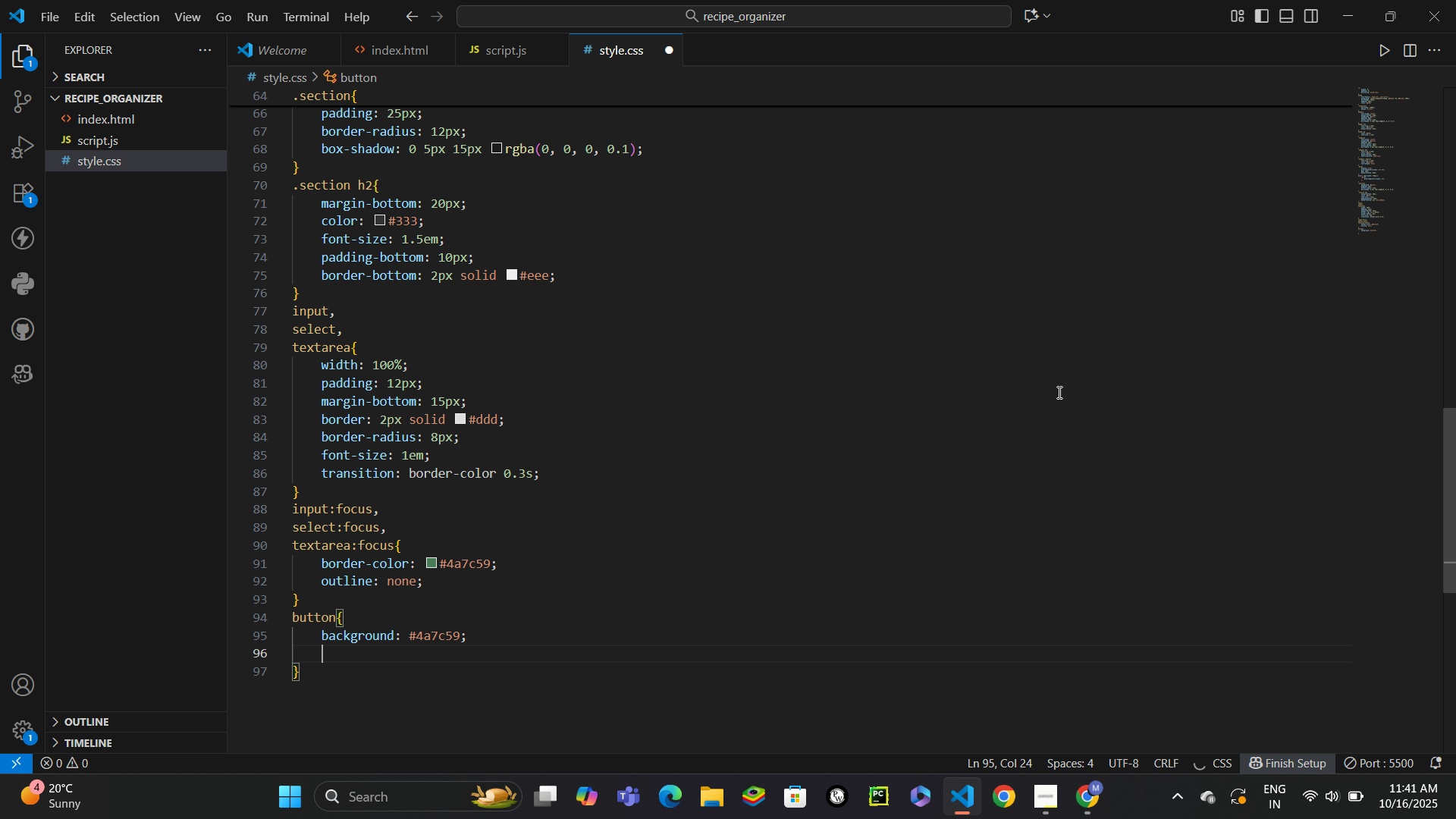 
key(Control+Enter)
 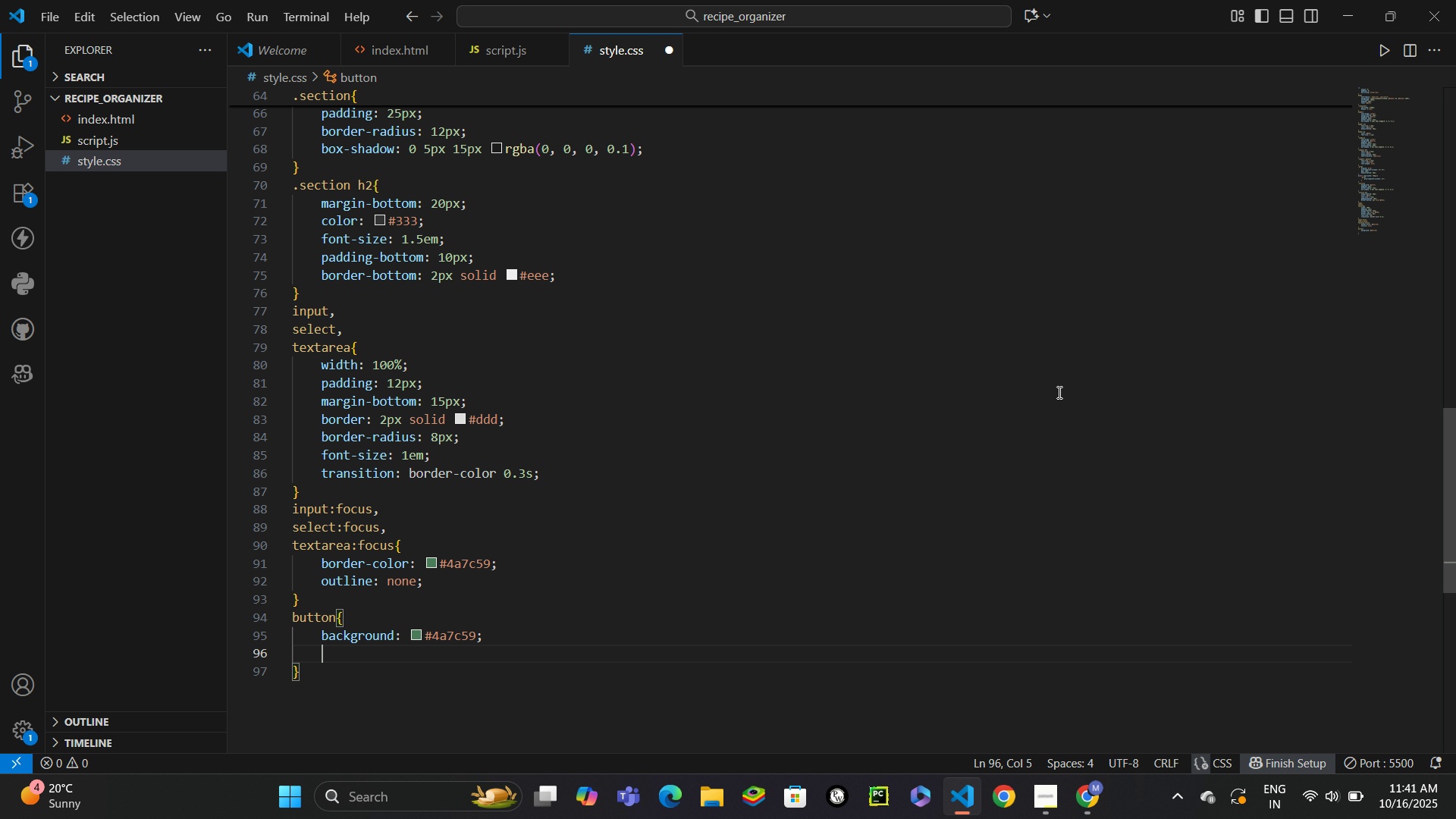 
type(color)
 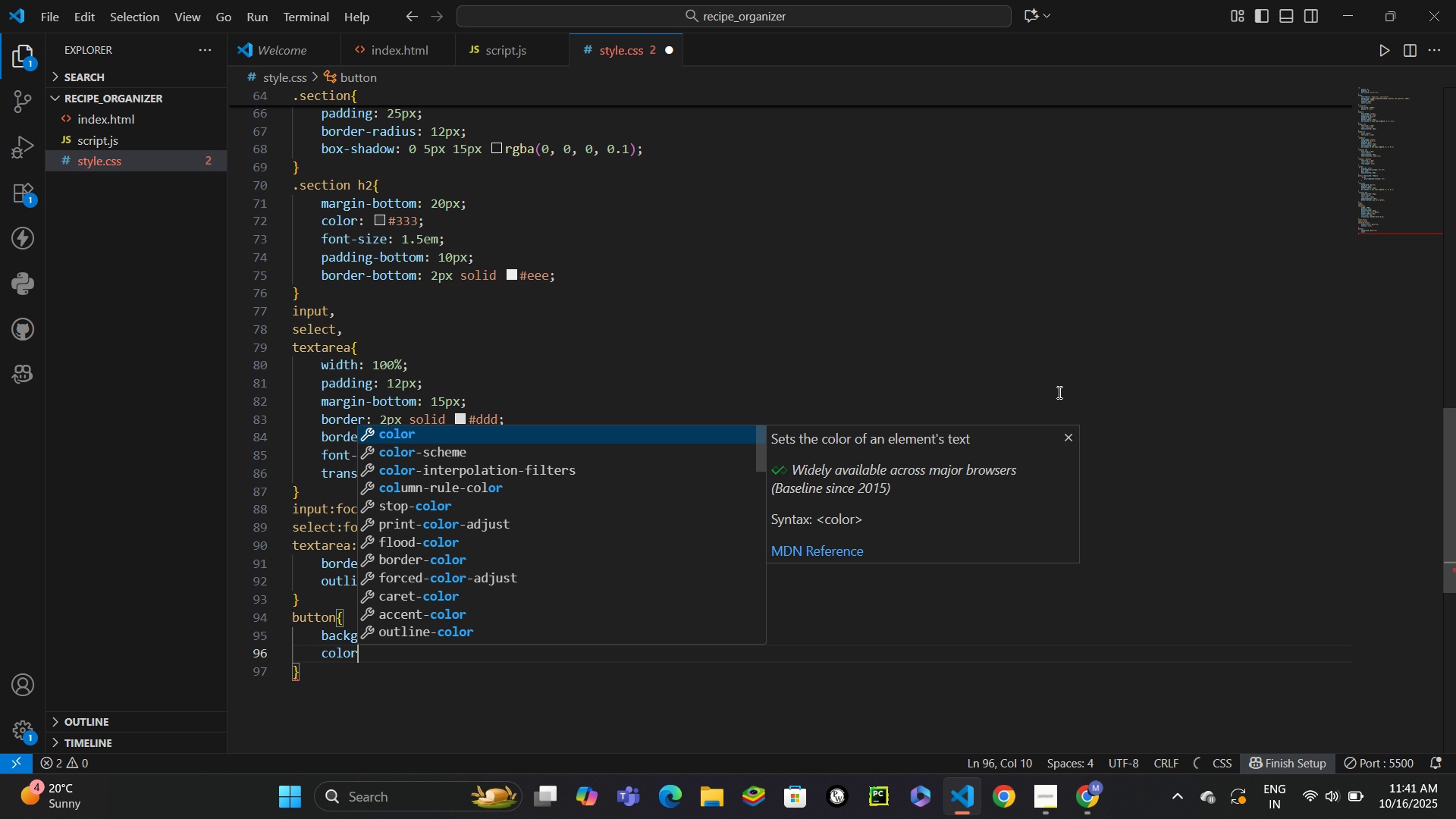 
key(Enter)
 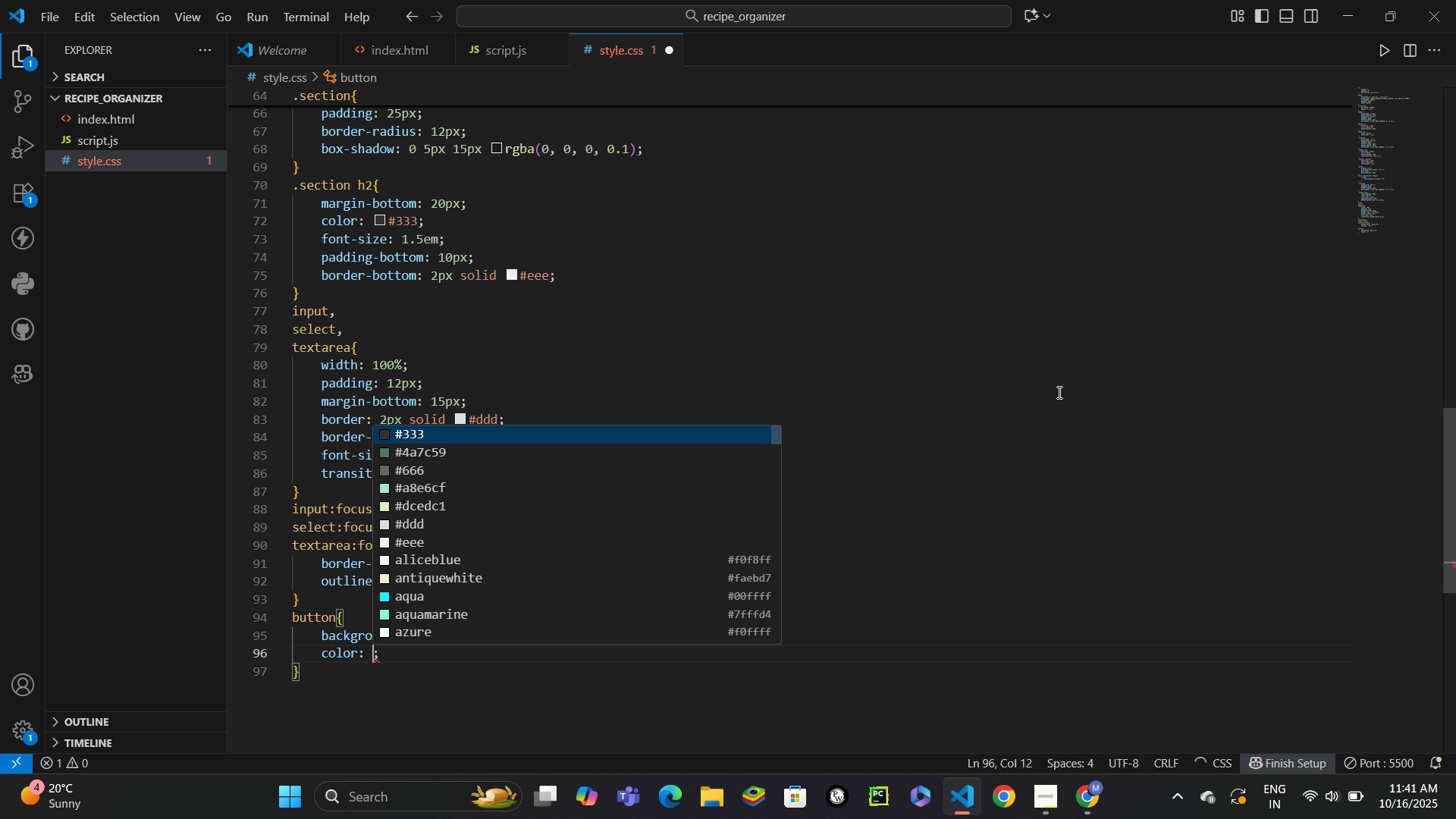 
type(wit)
 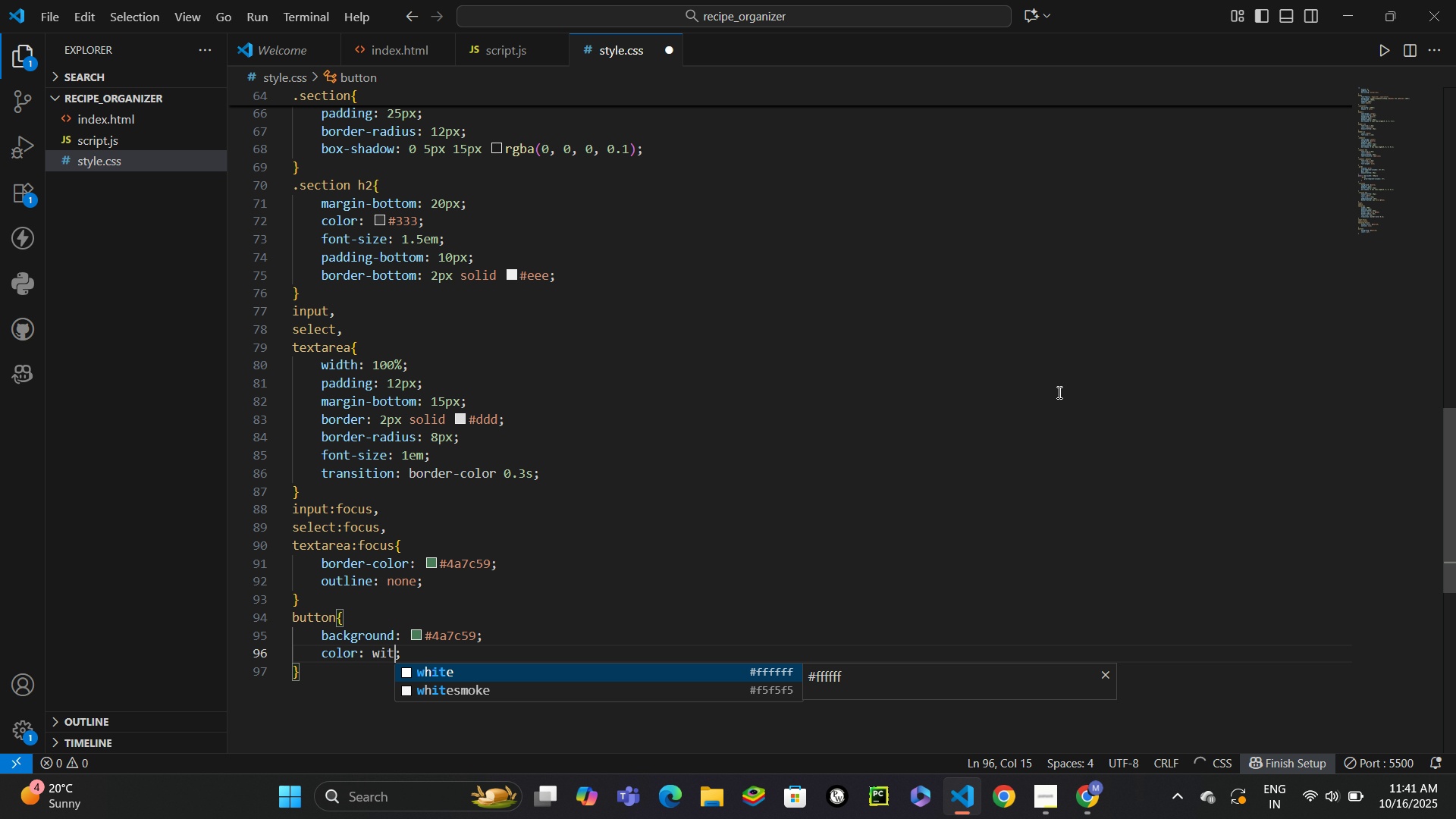 
key(Enter)
 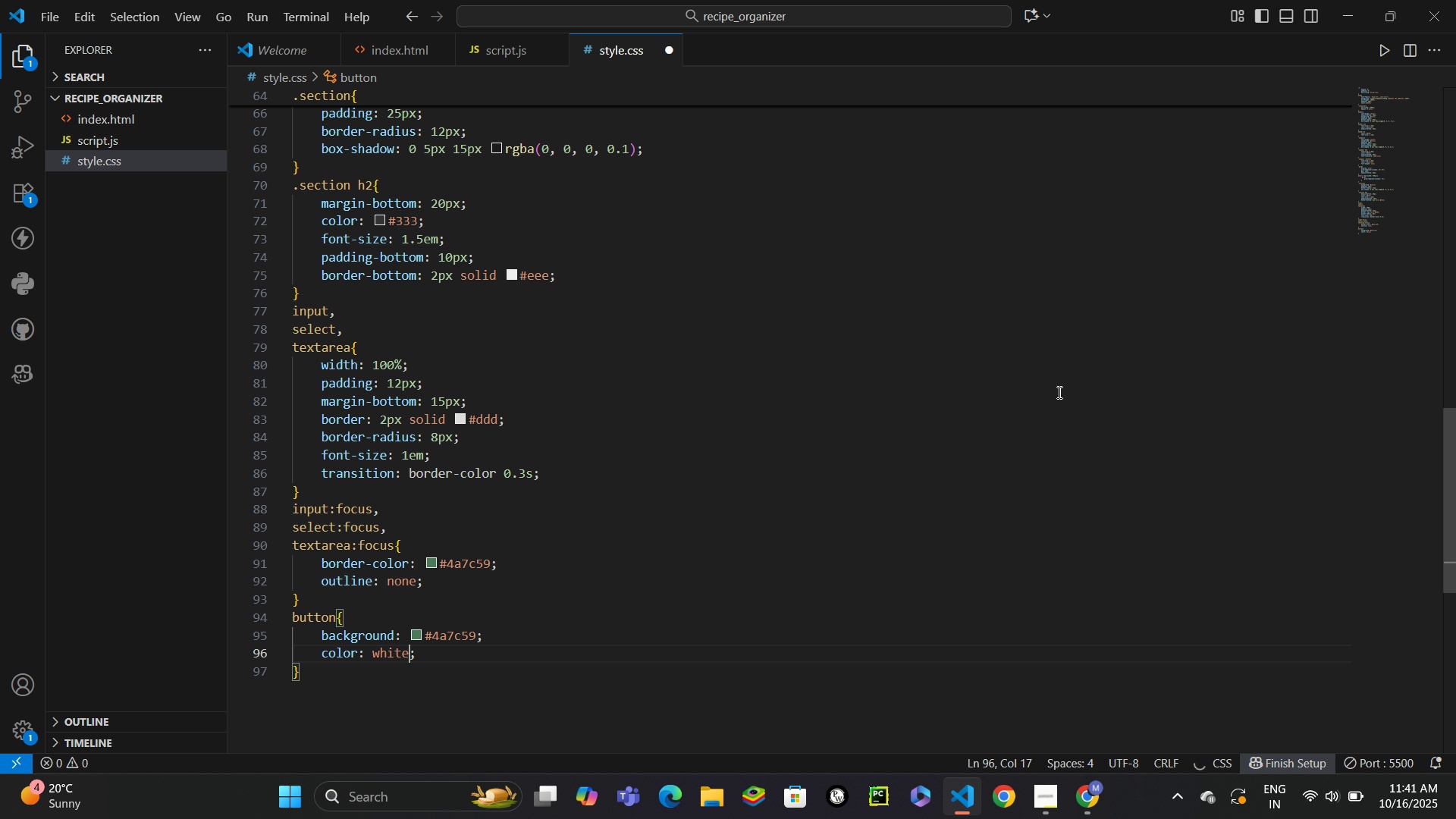 
key(Control+Enter)
 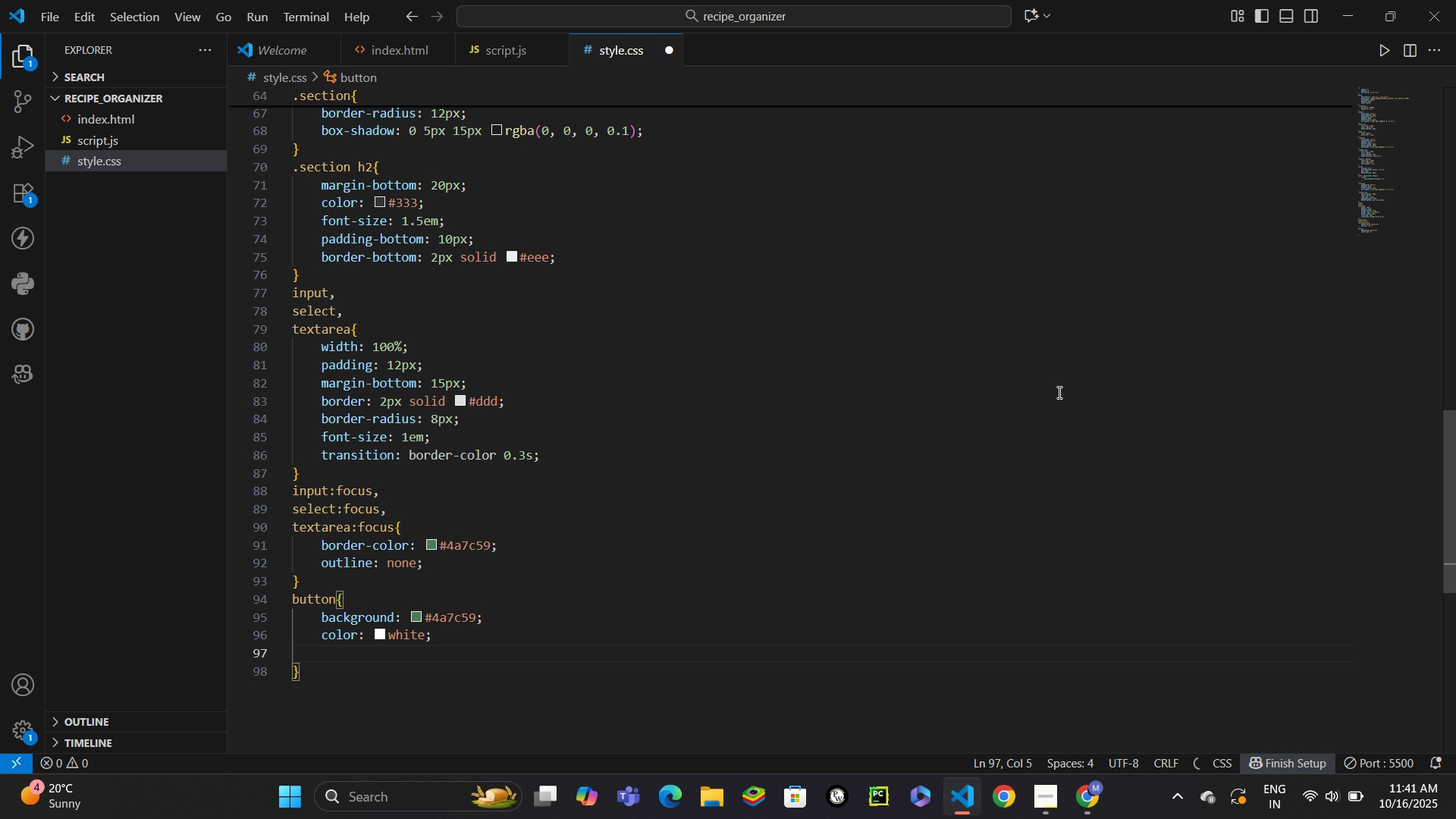 
type(border)
 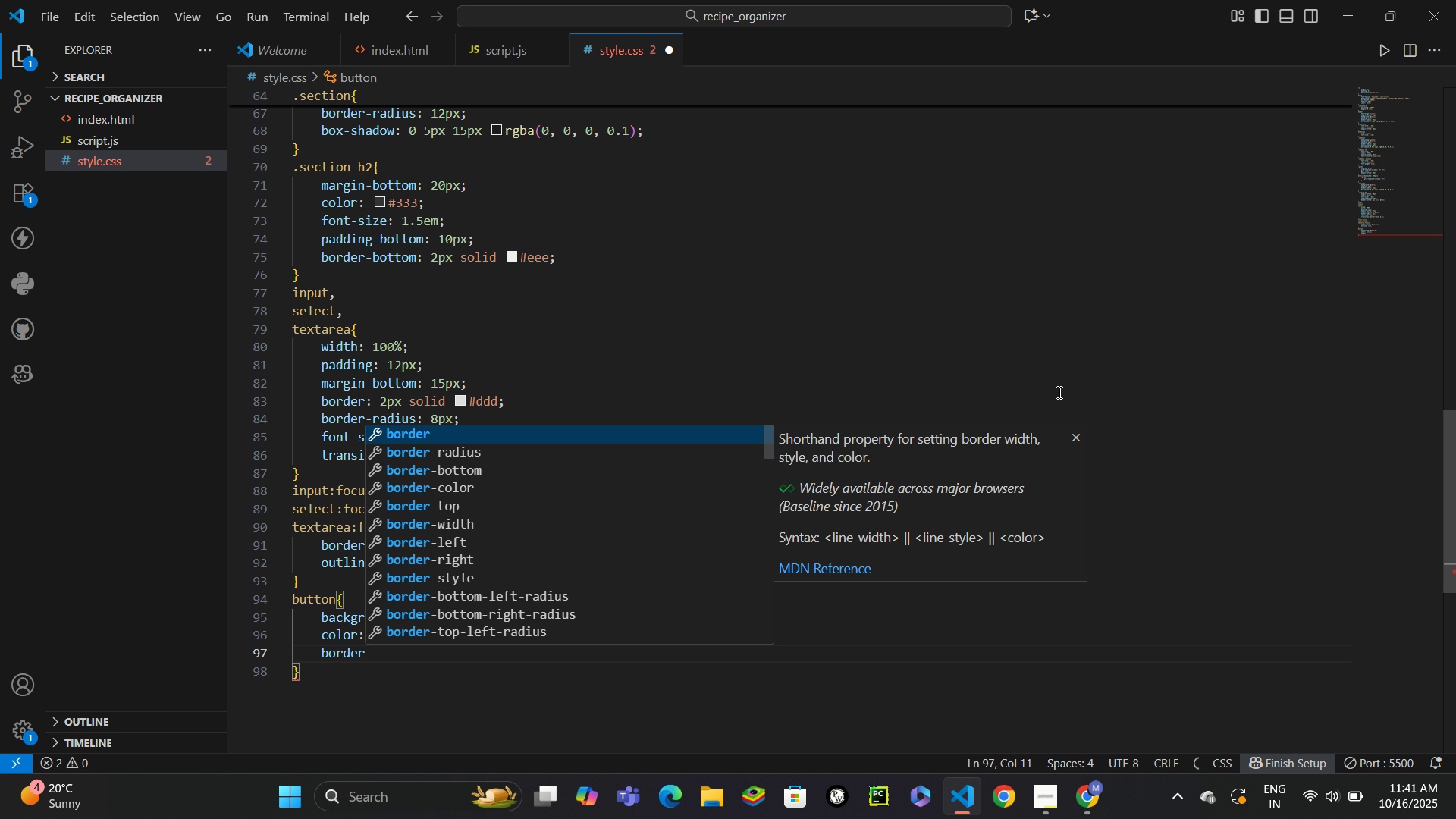 
key(Enter)
 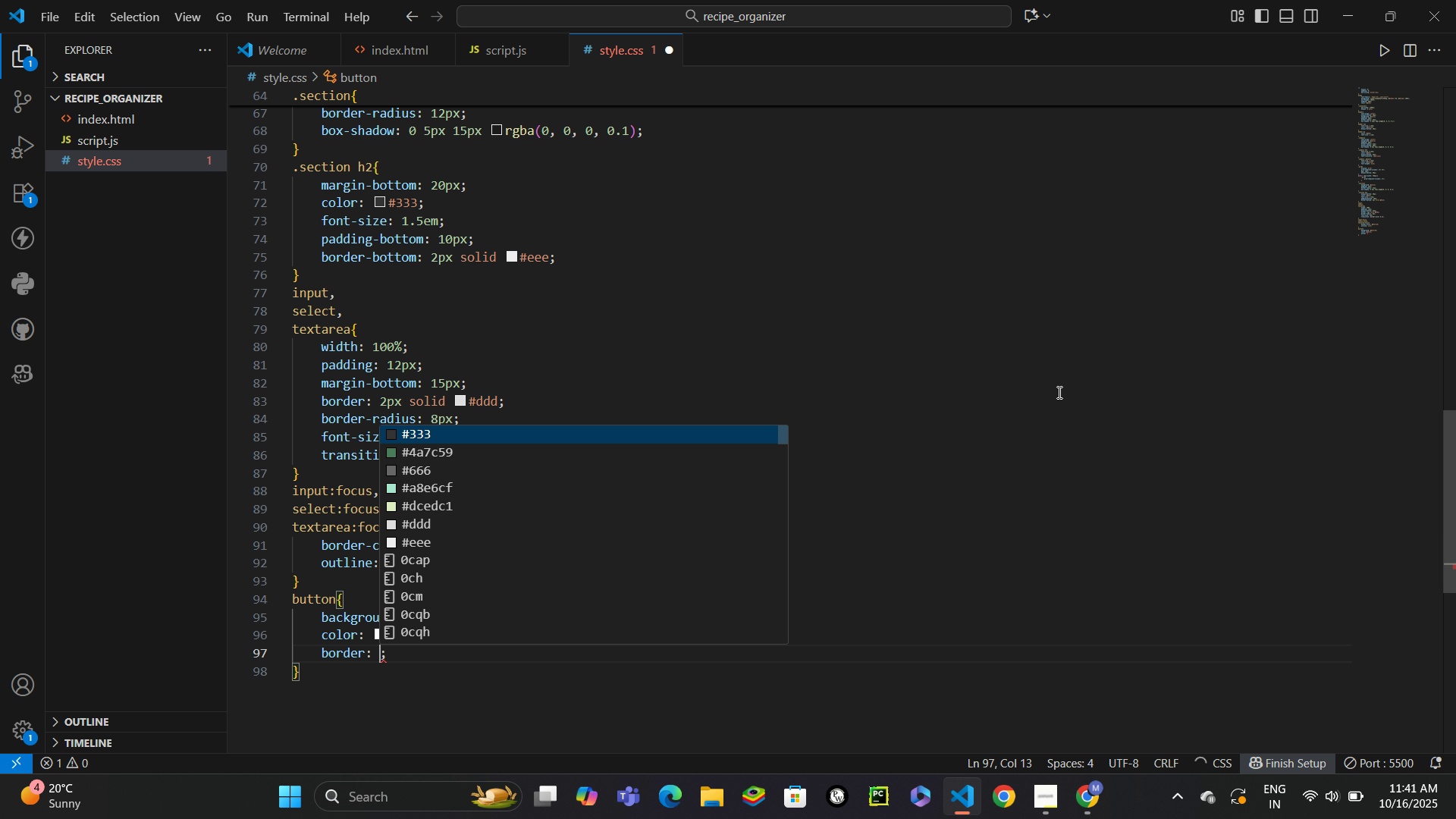 
type(none)
 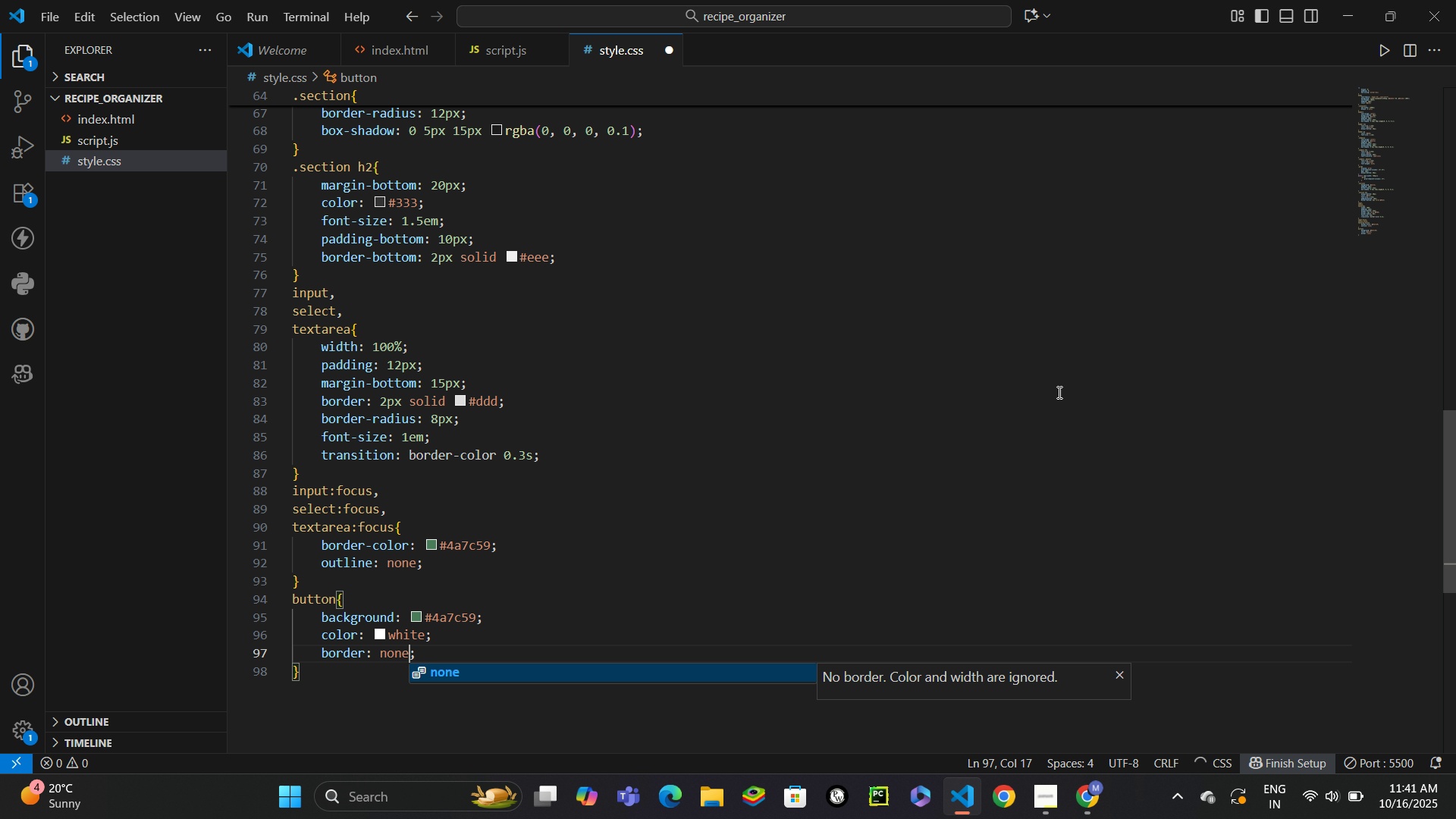 
key(Control+Enter)
 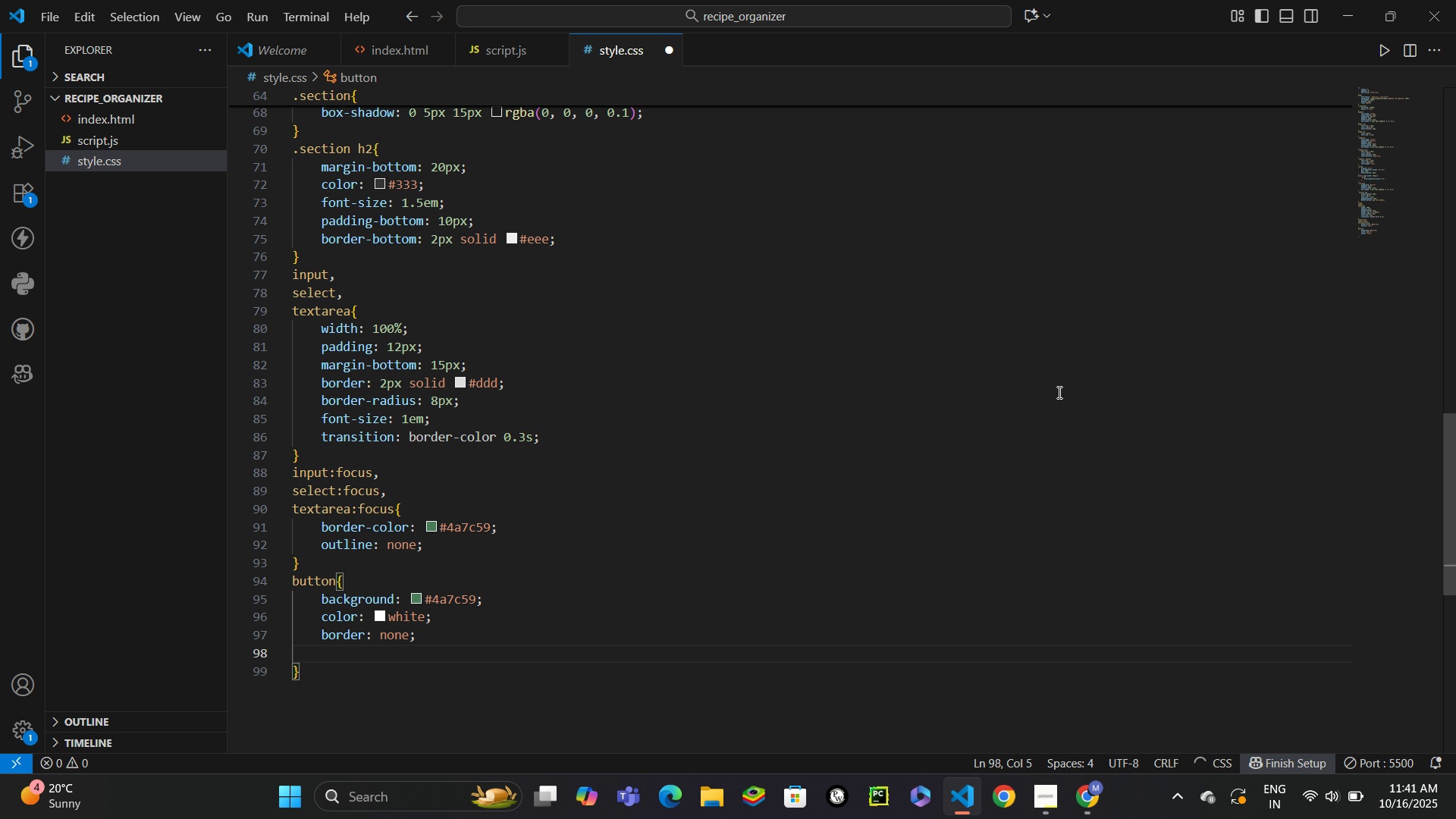 
type(p12)
 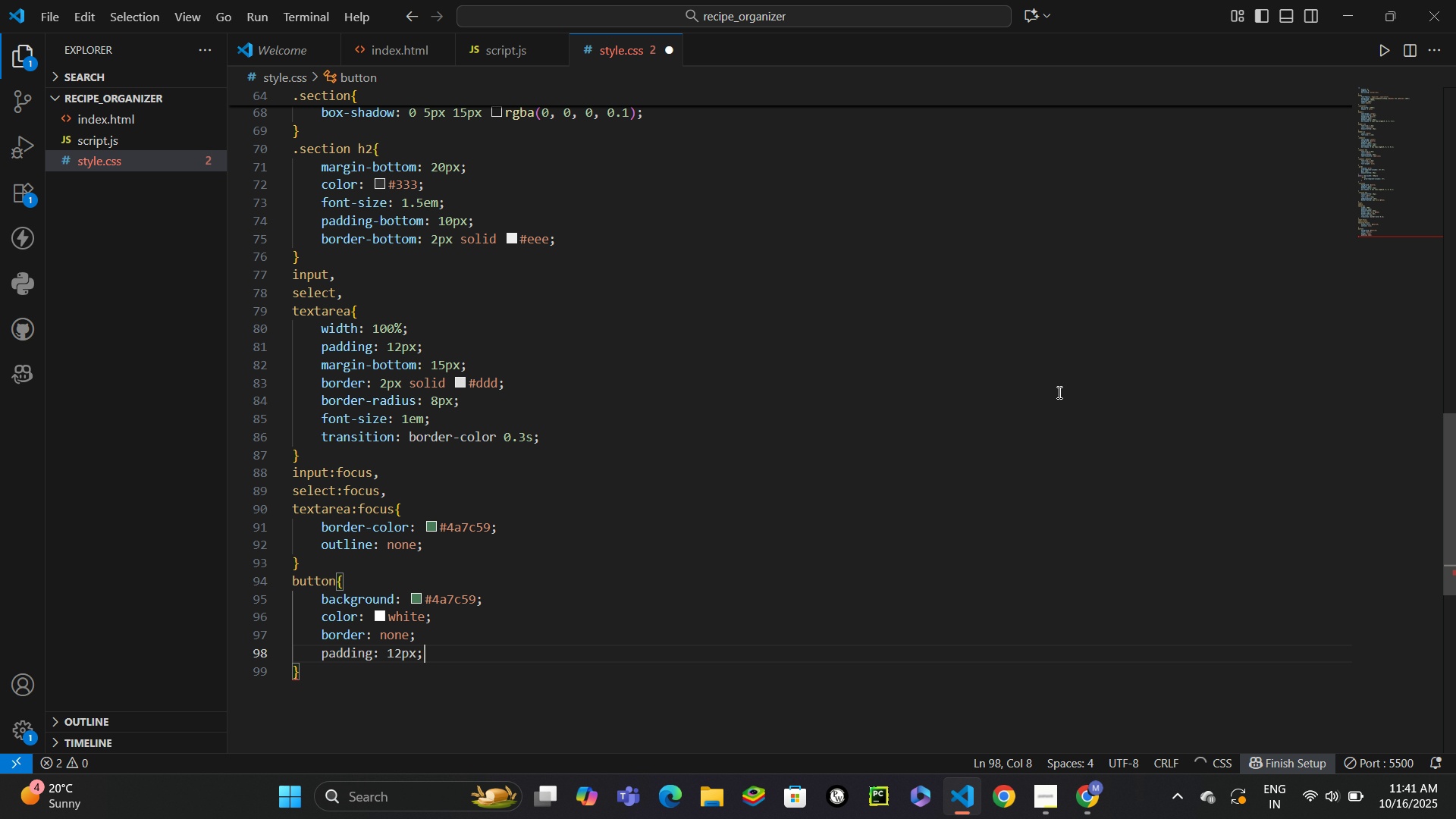 
key(Enter)
 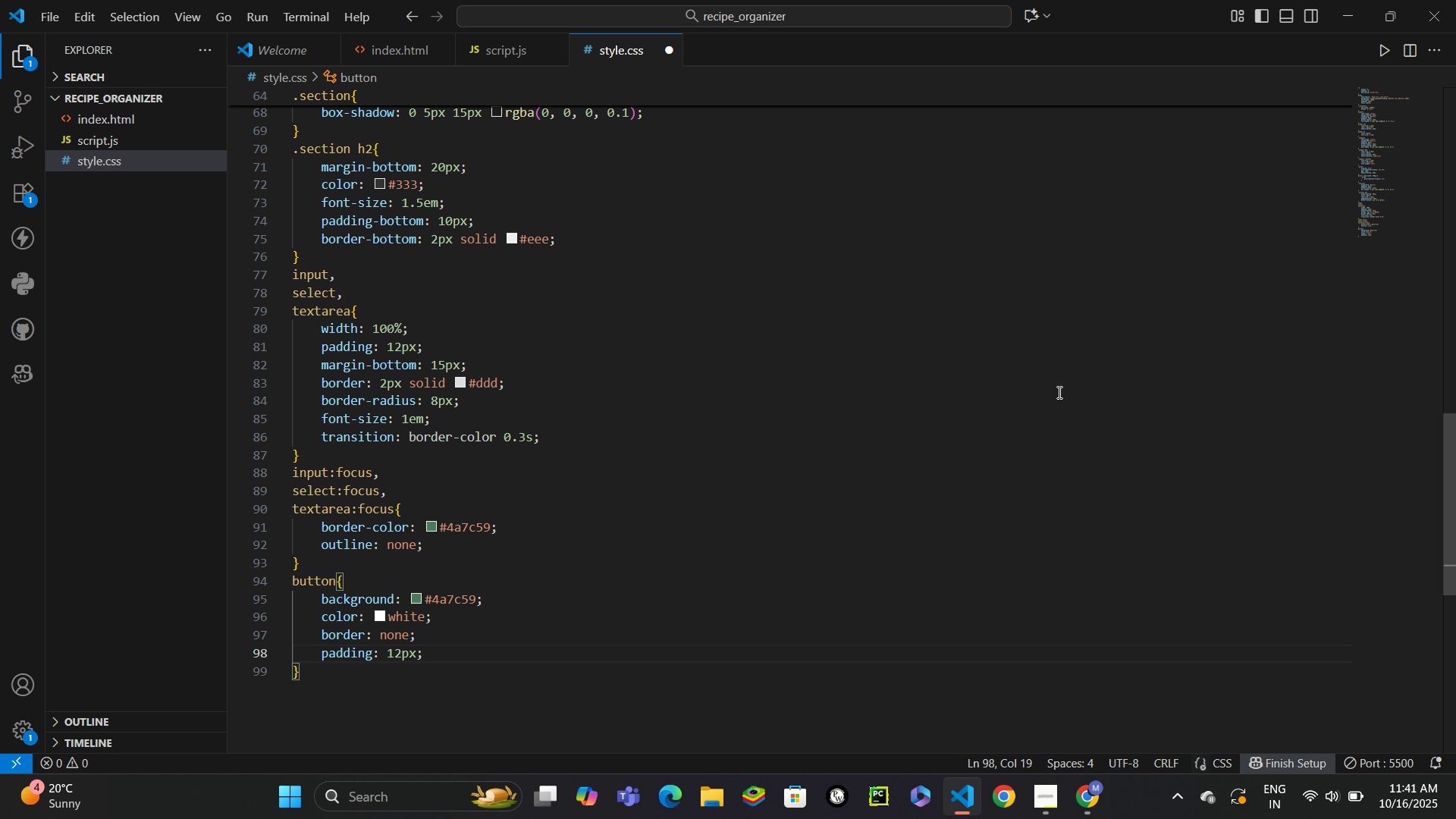 
key(Enter)
 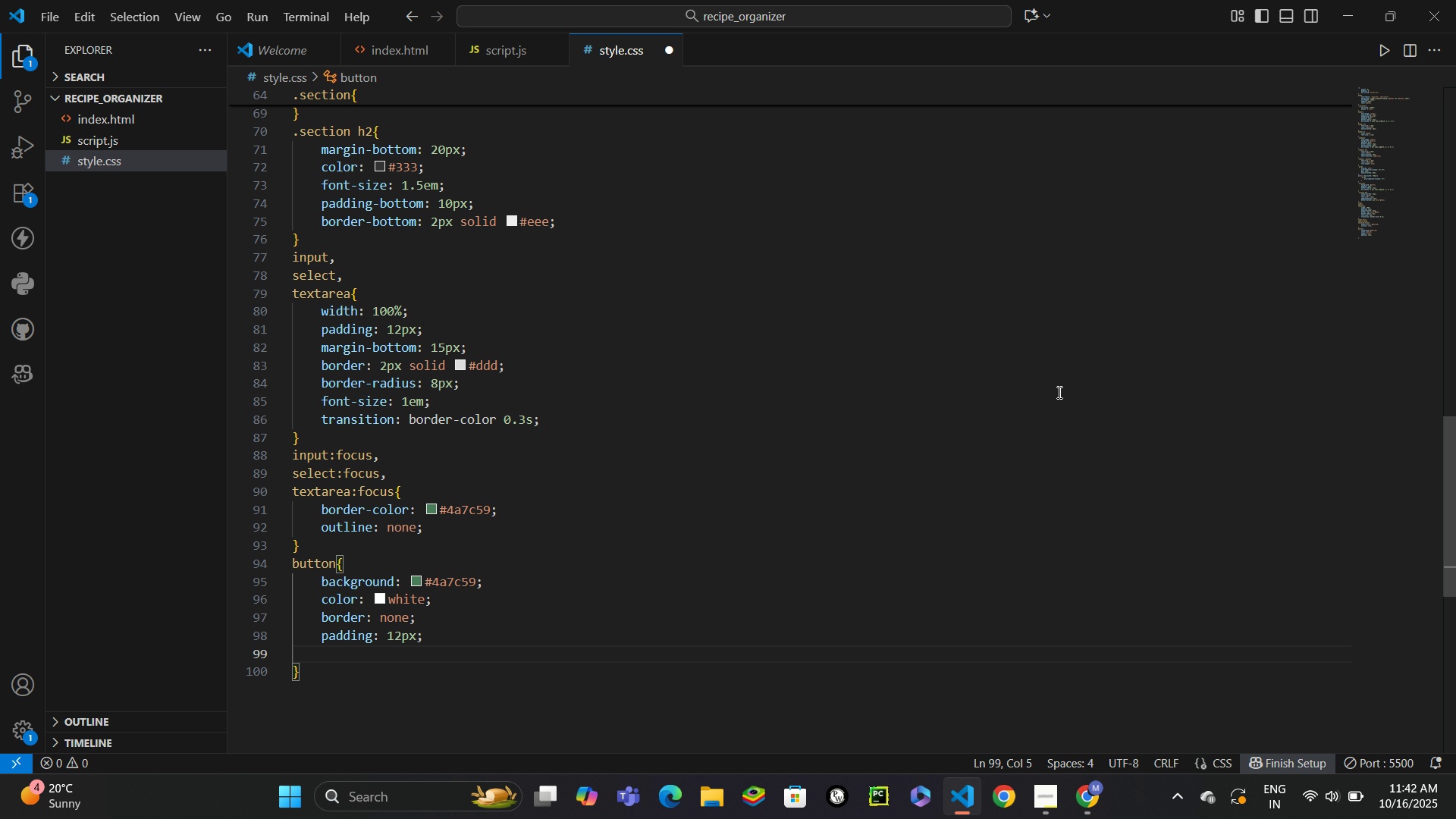 
type(borr)
 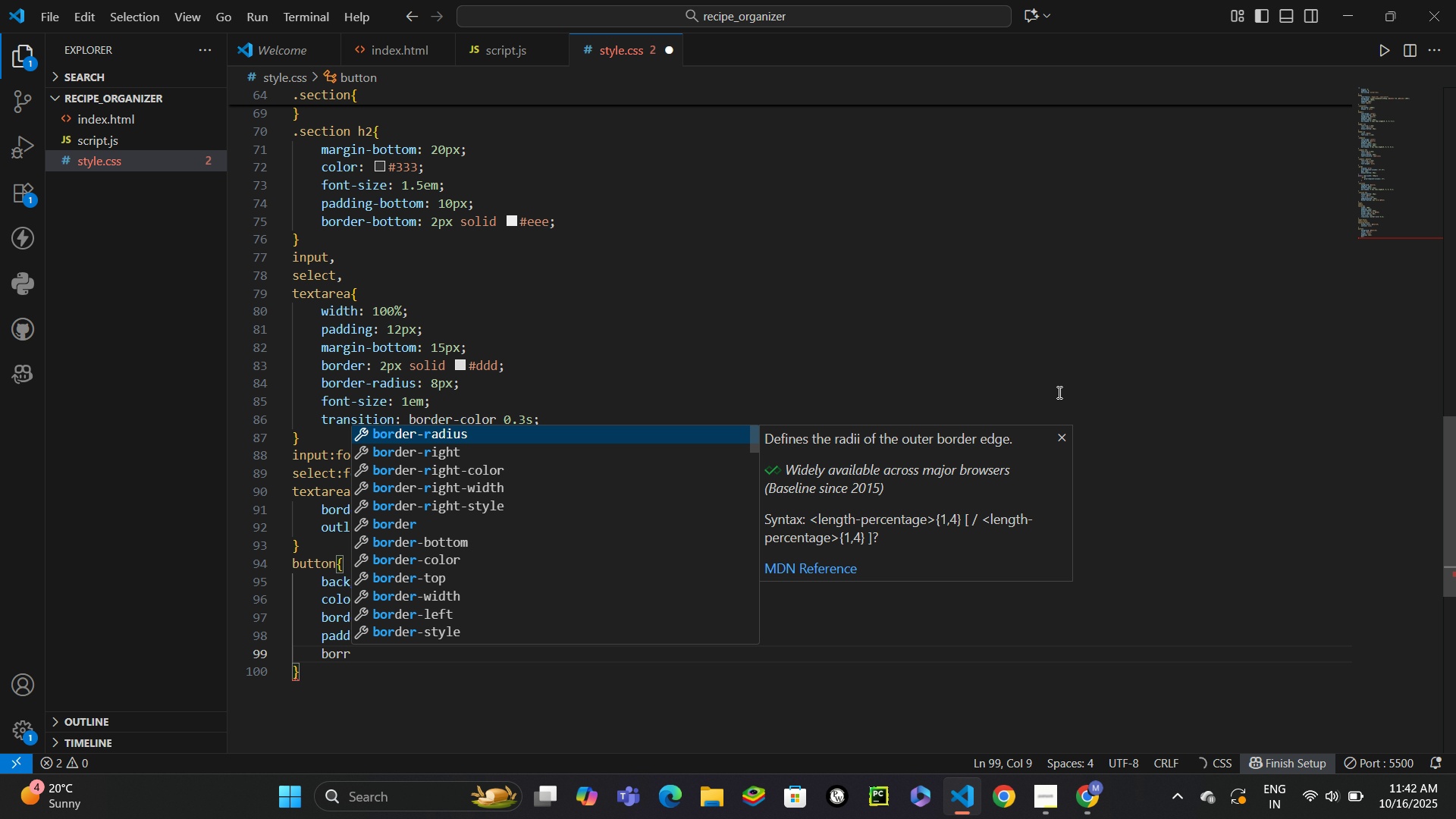 
key(Enter)
 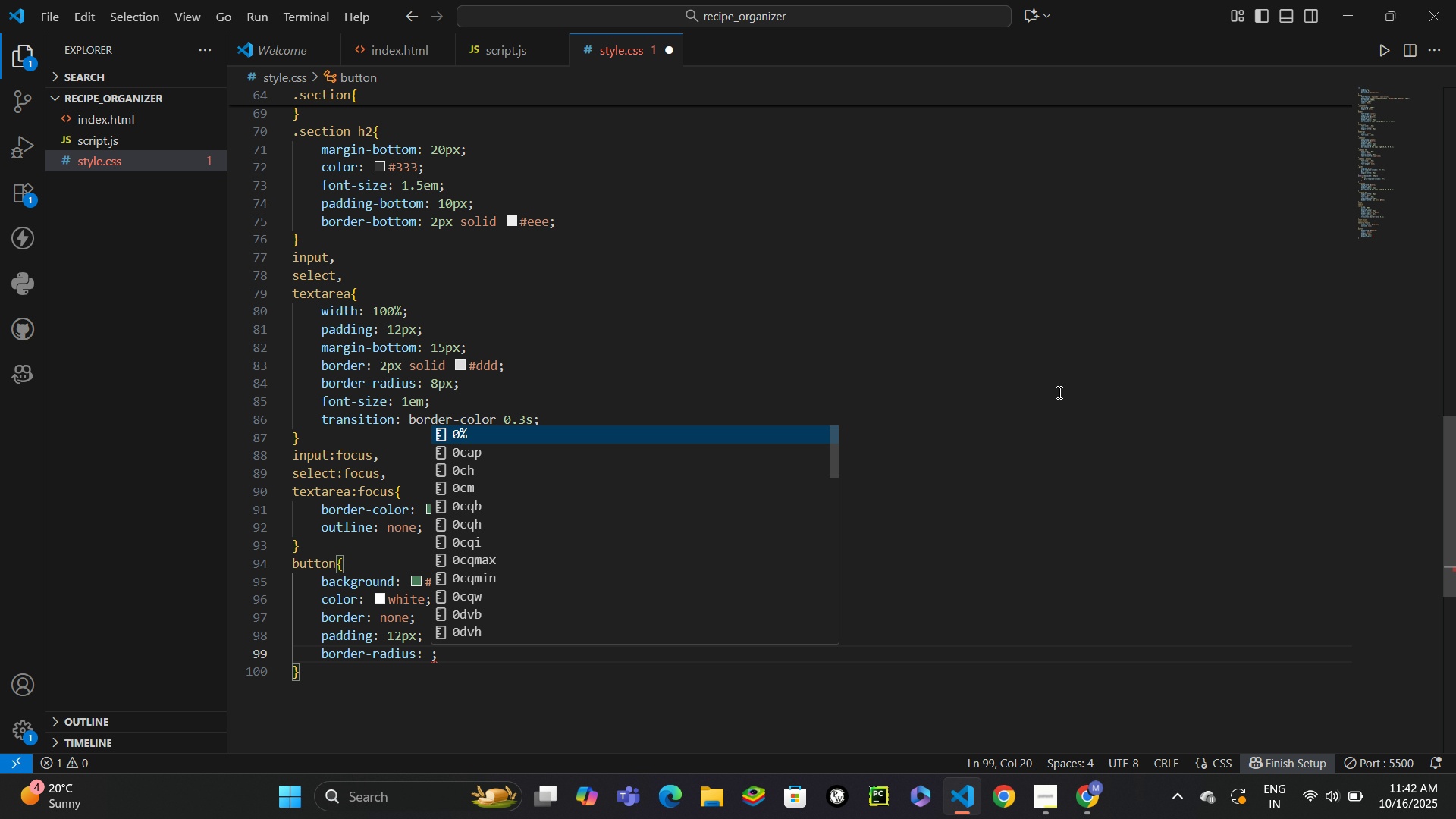 
type(8px)
 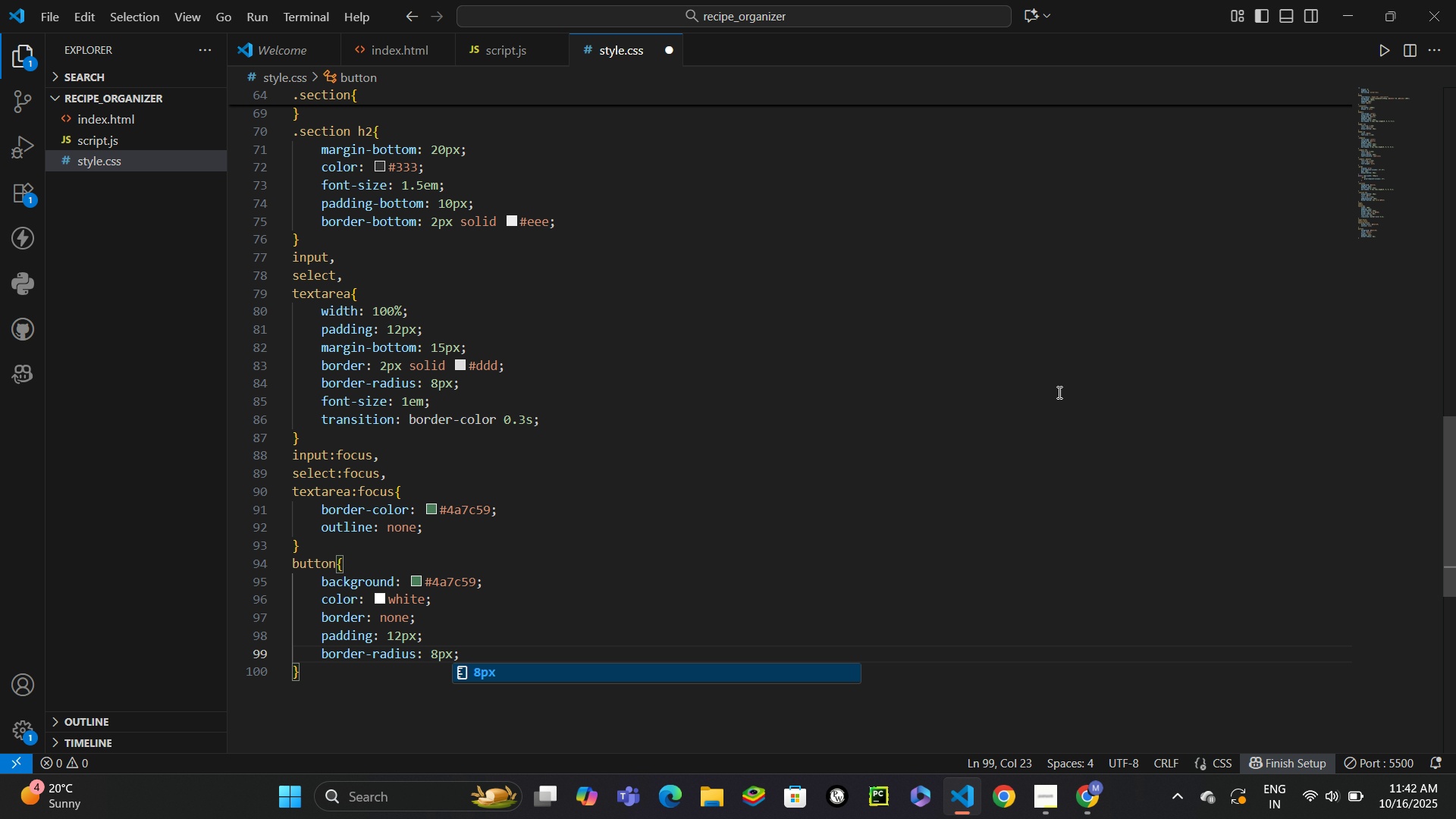 
key(Control+Enter)
 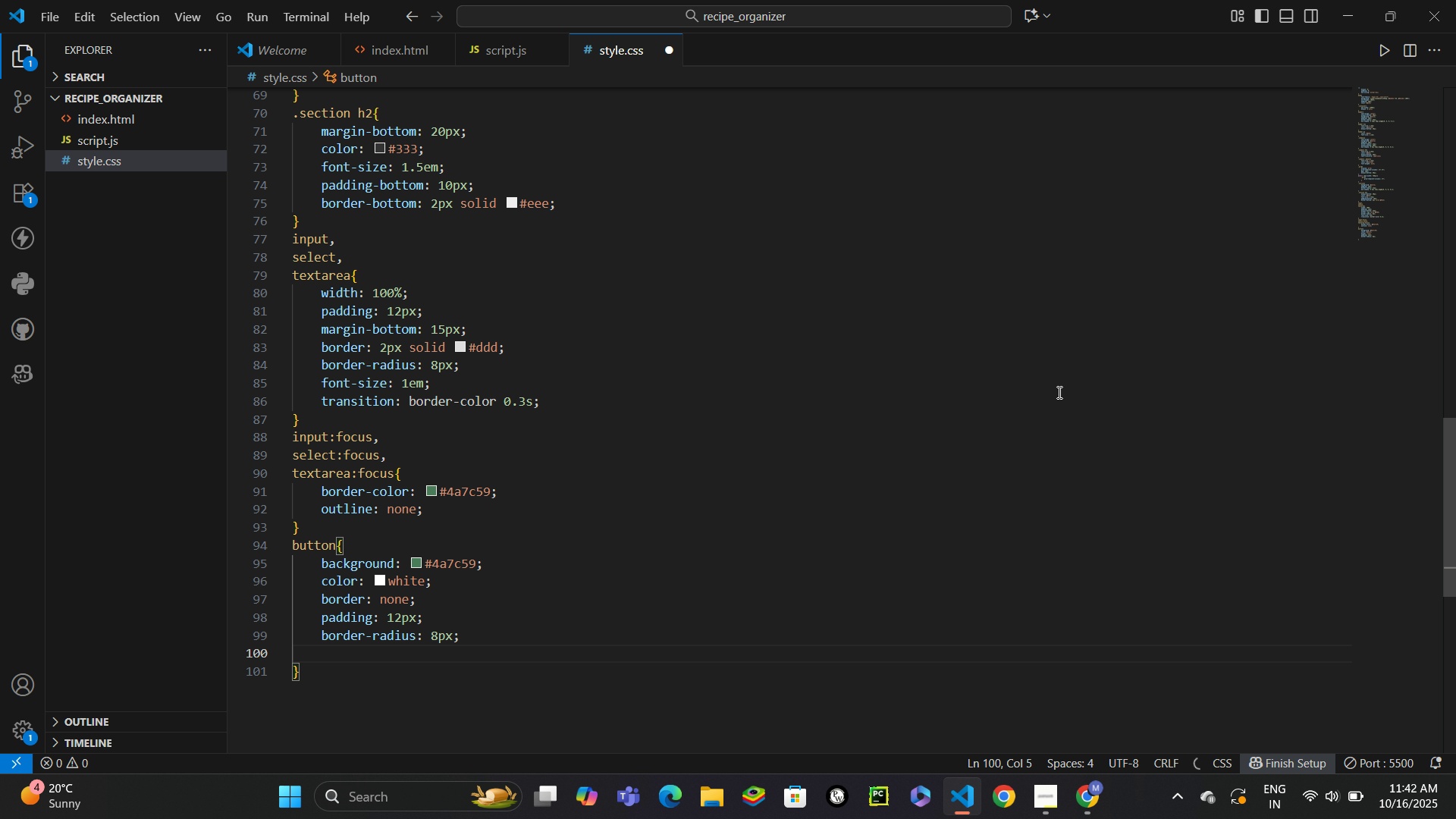 
type(fontsi)
 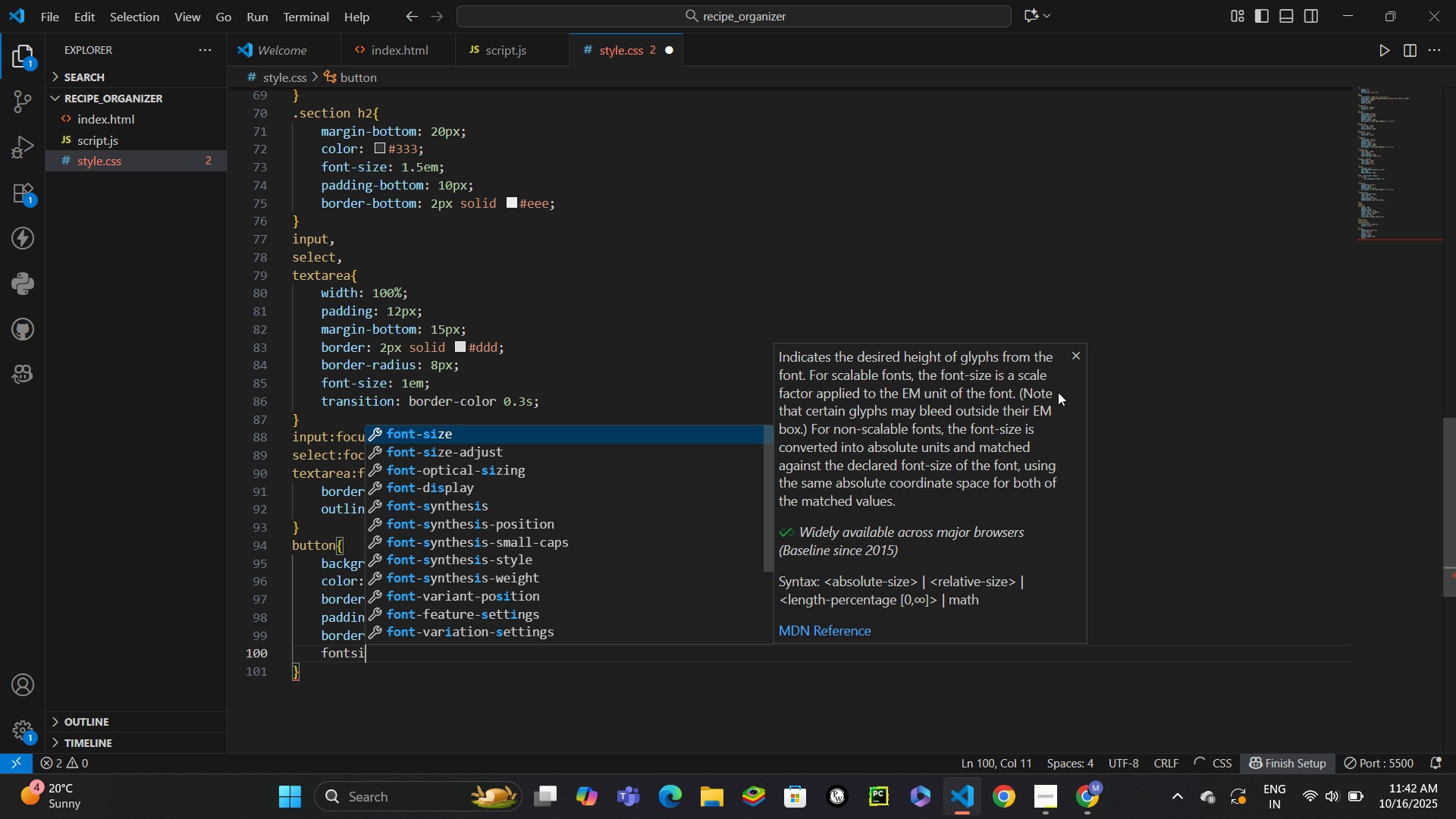 
key(Enter)
 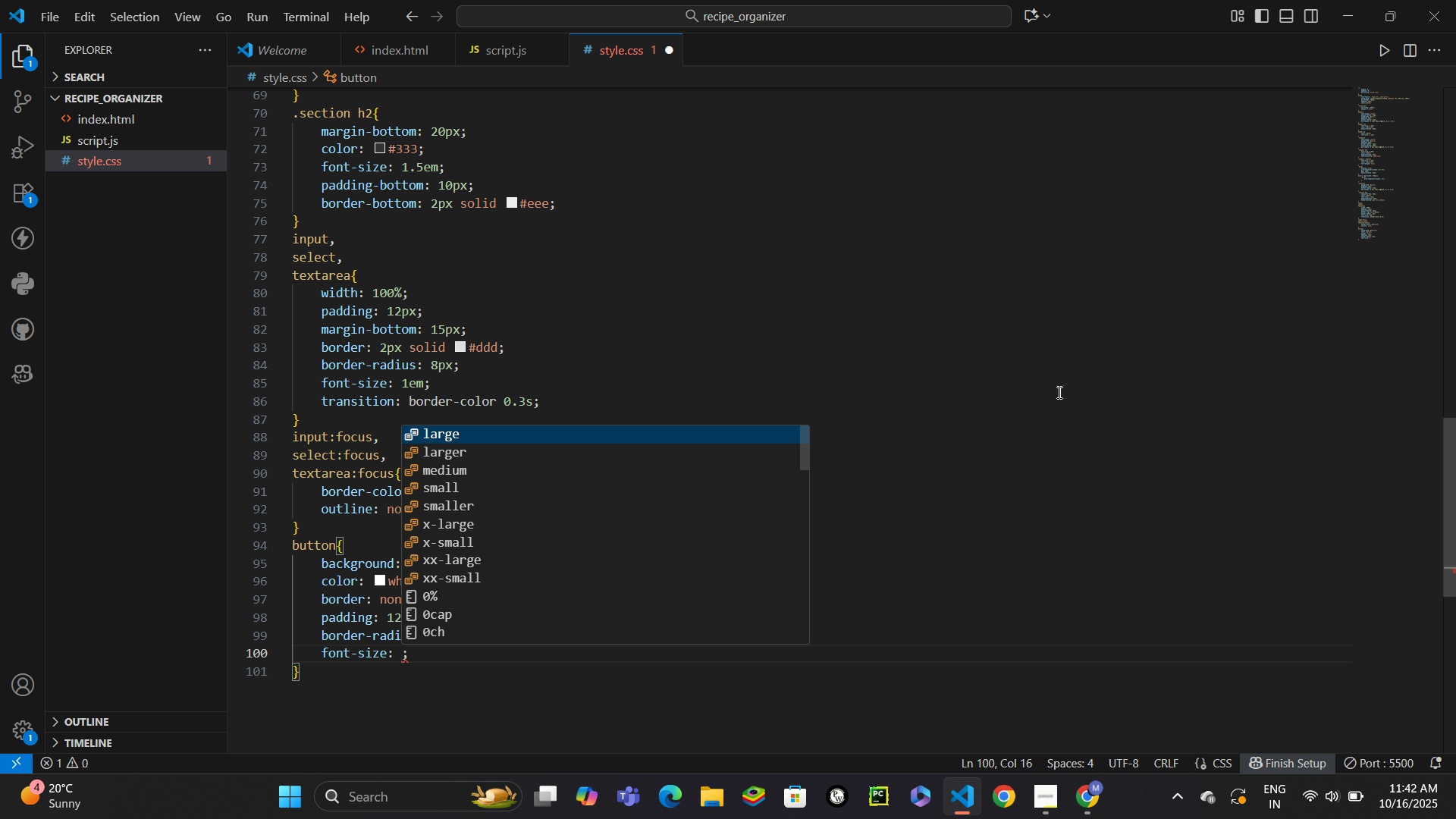 
type(1em)
 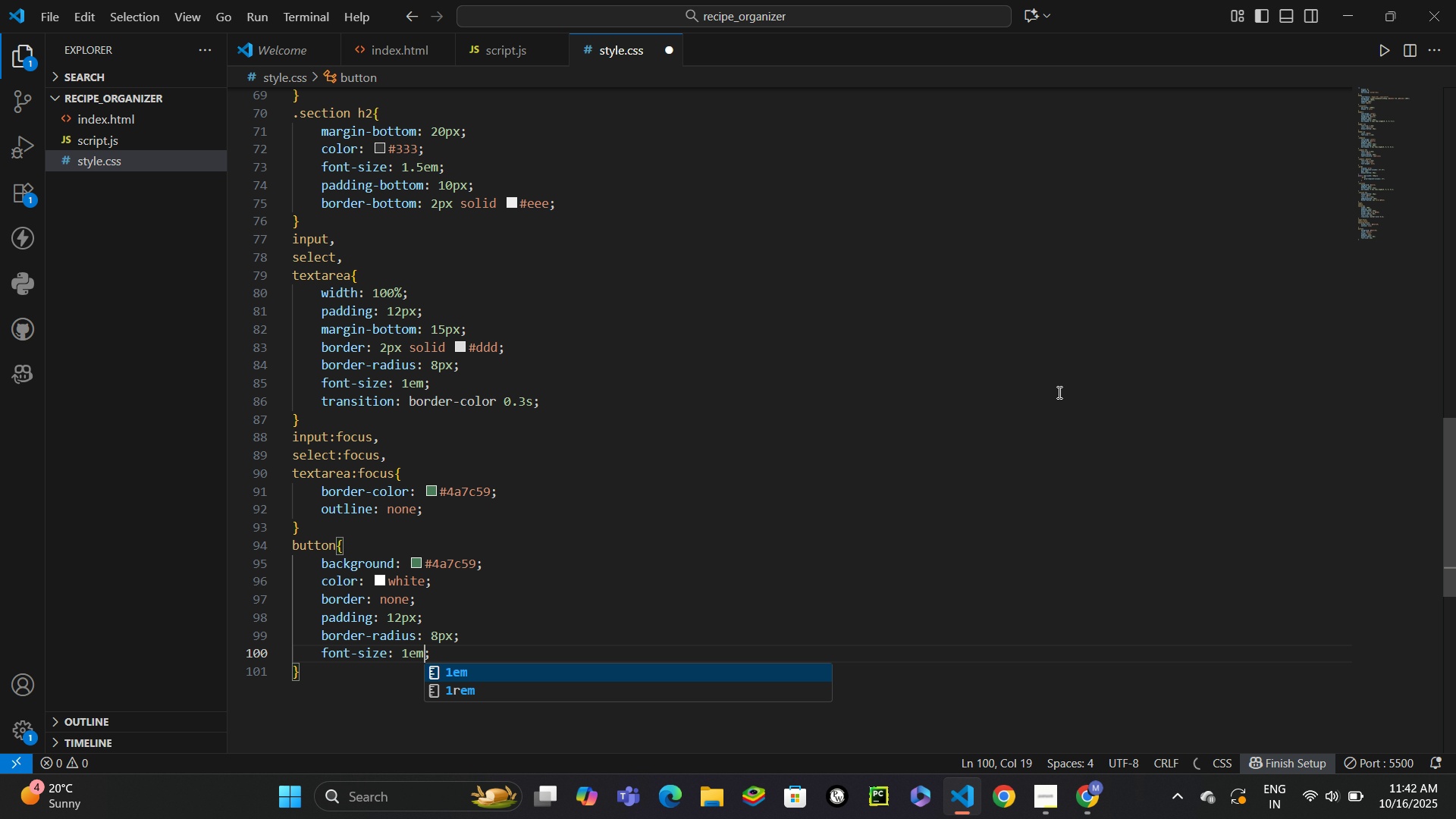 
key(Control+ControlLeft)
 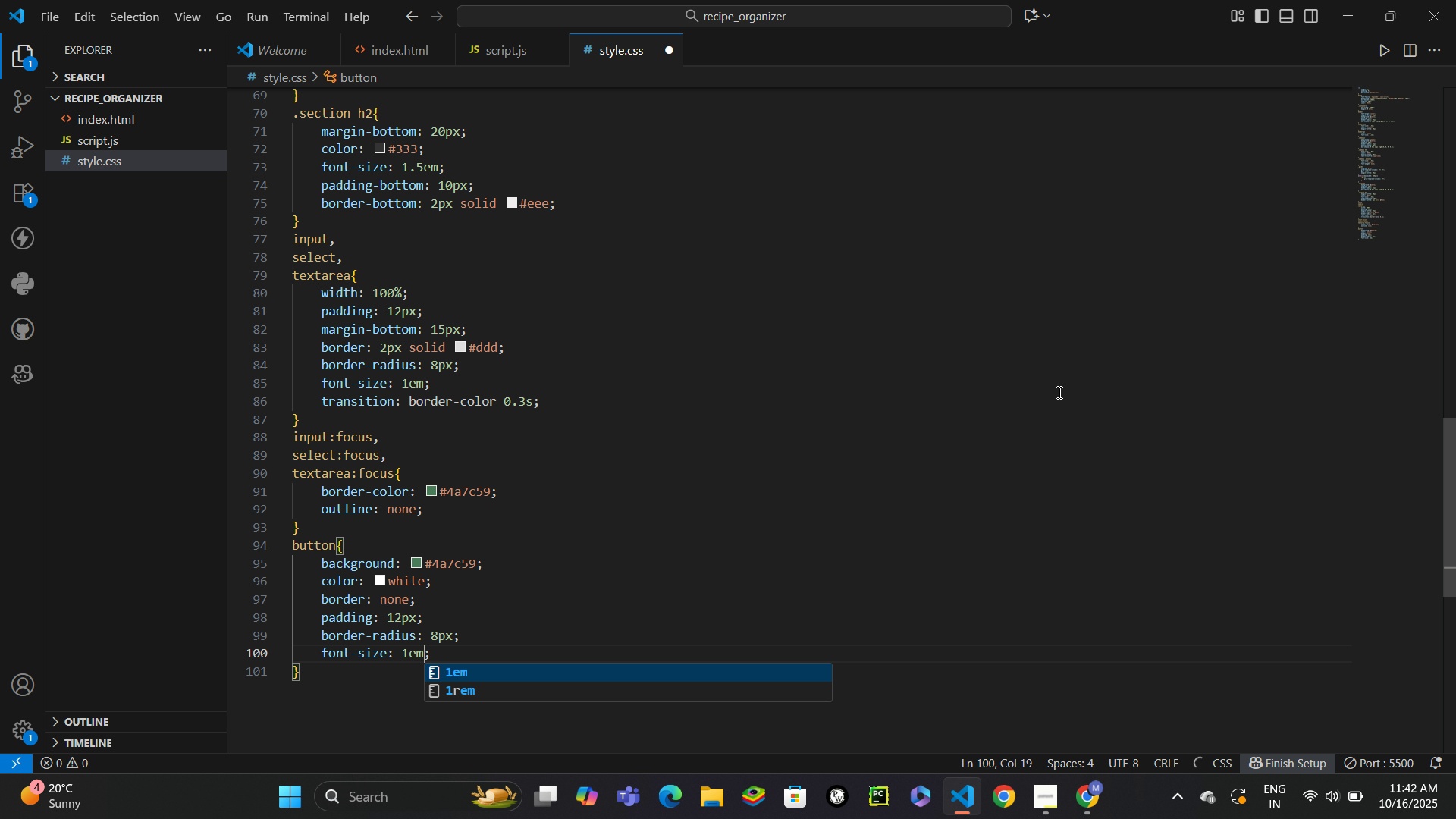 
key(Control+Enter)
 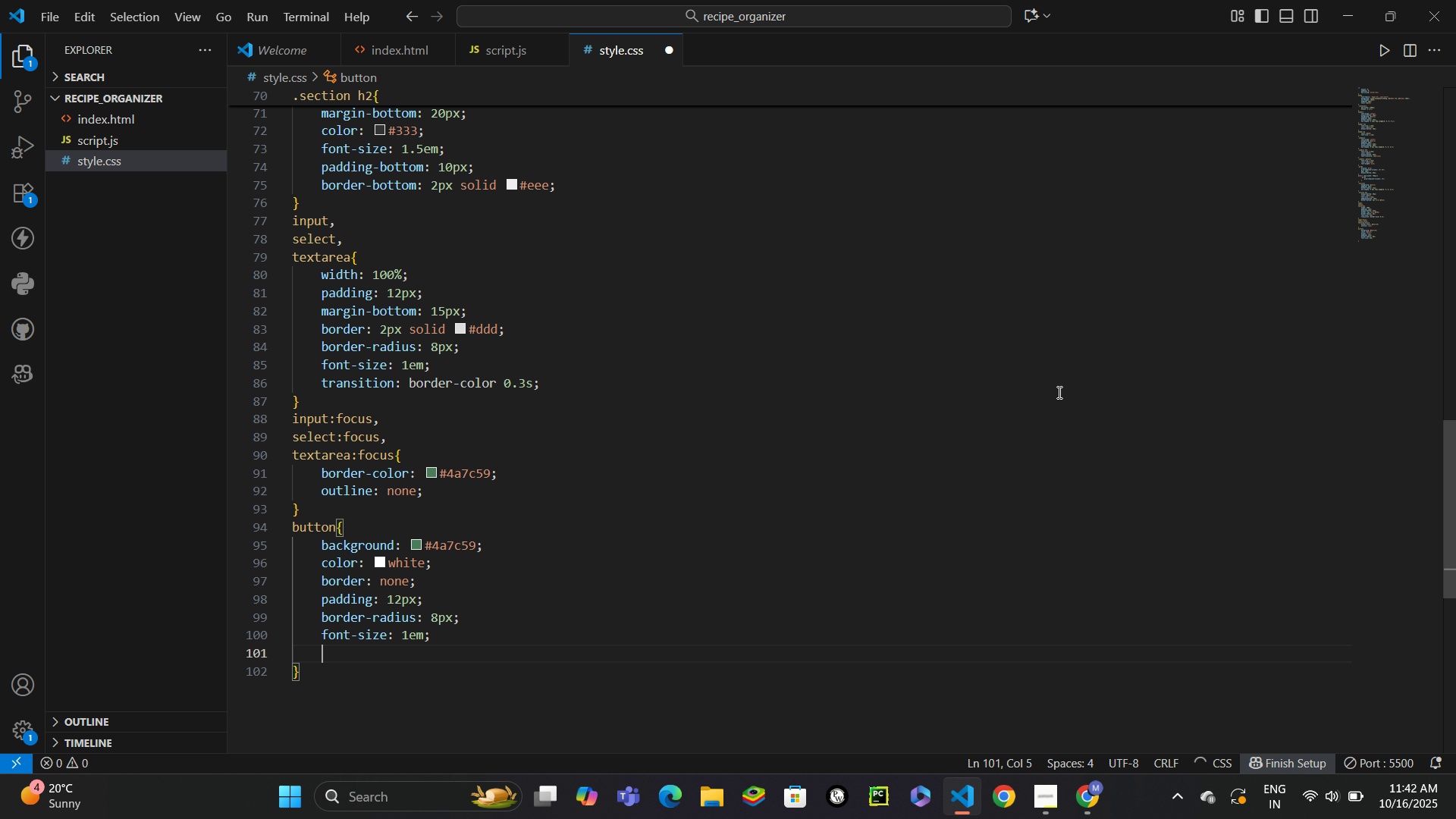 
type(cursor)
 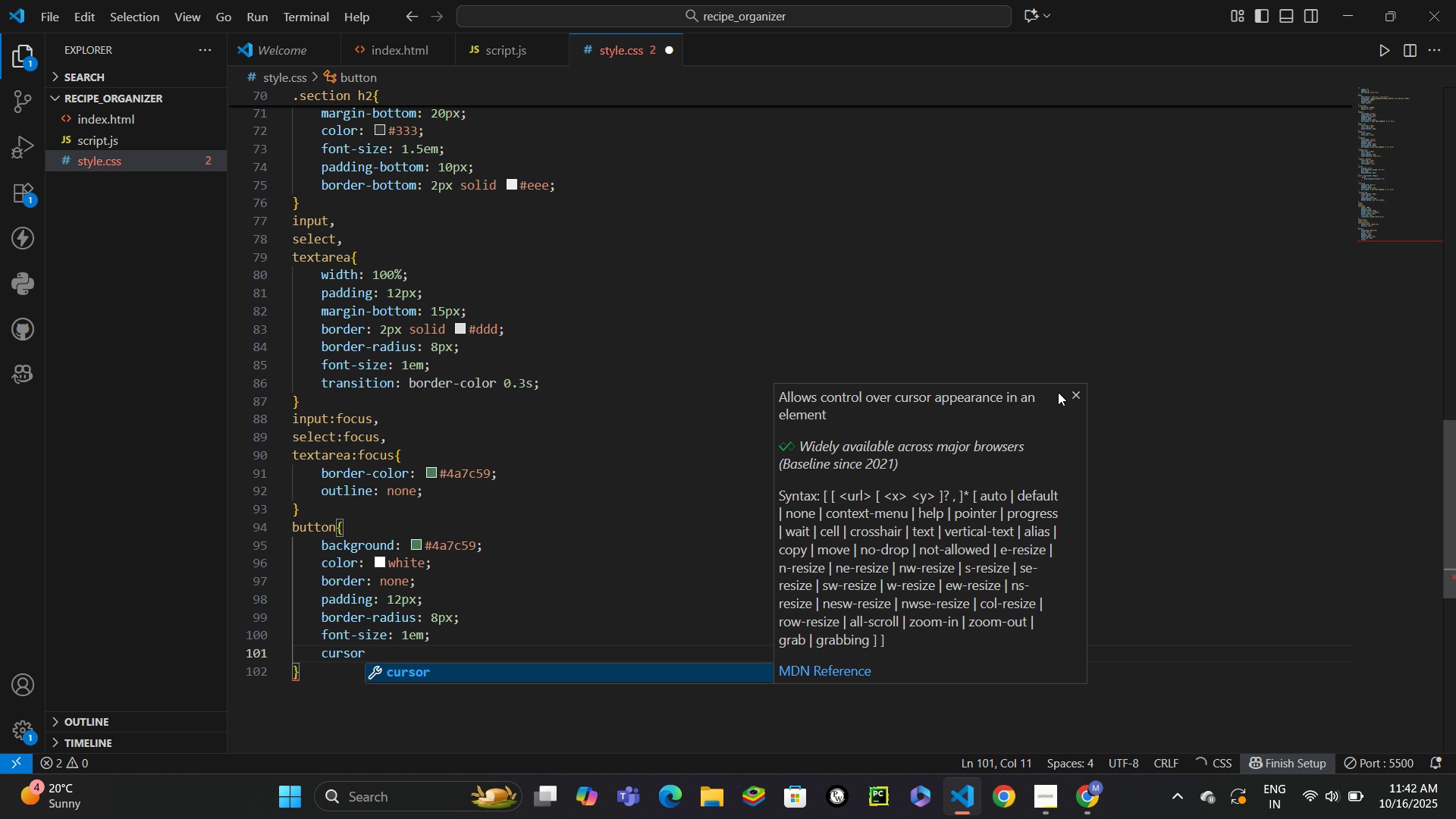 
key(Enter)
 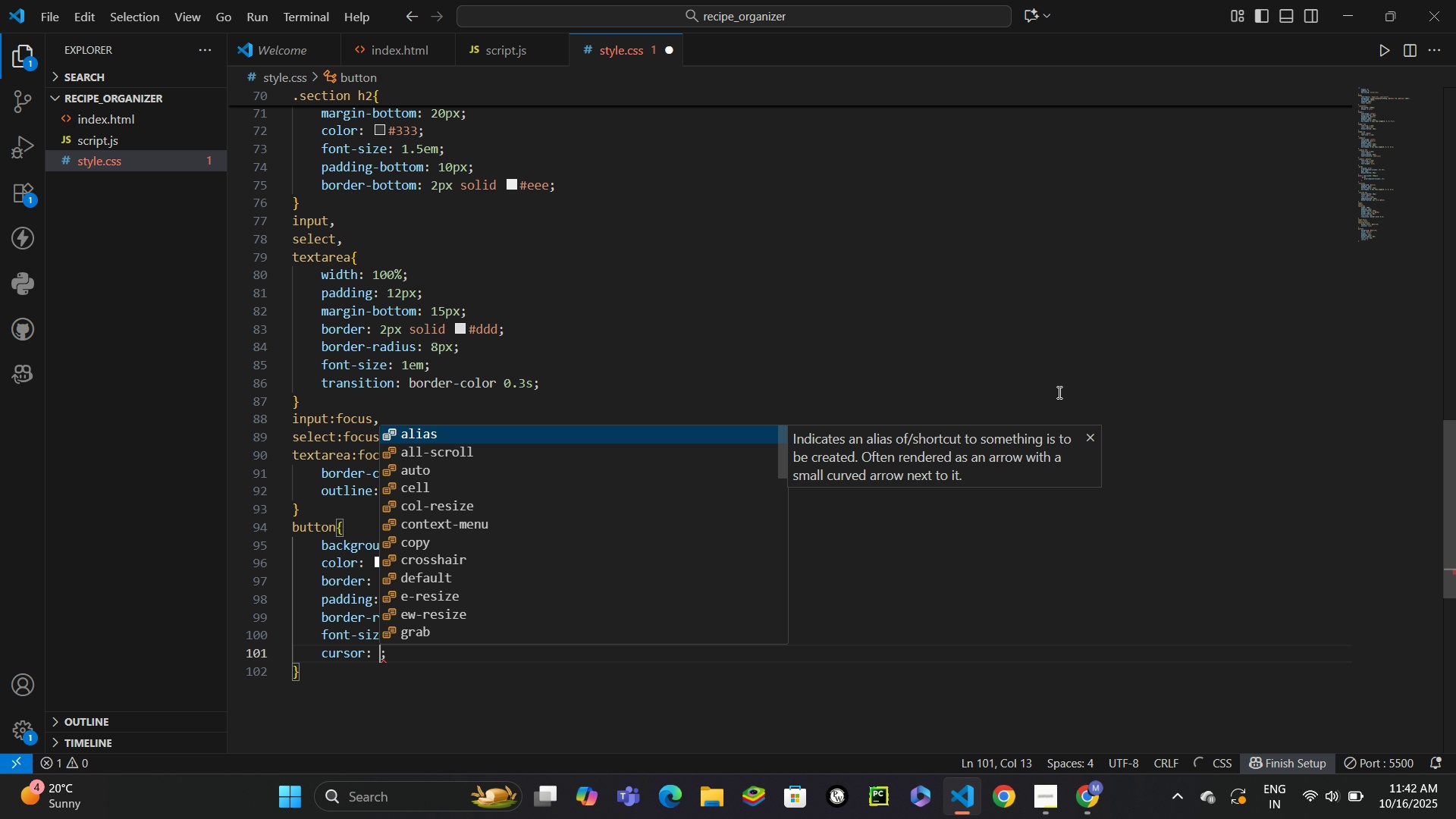 
type(pointer)
 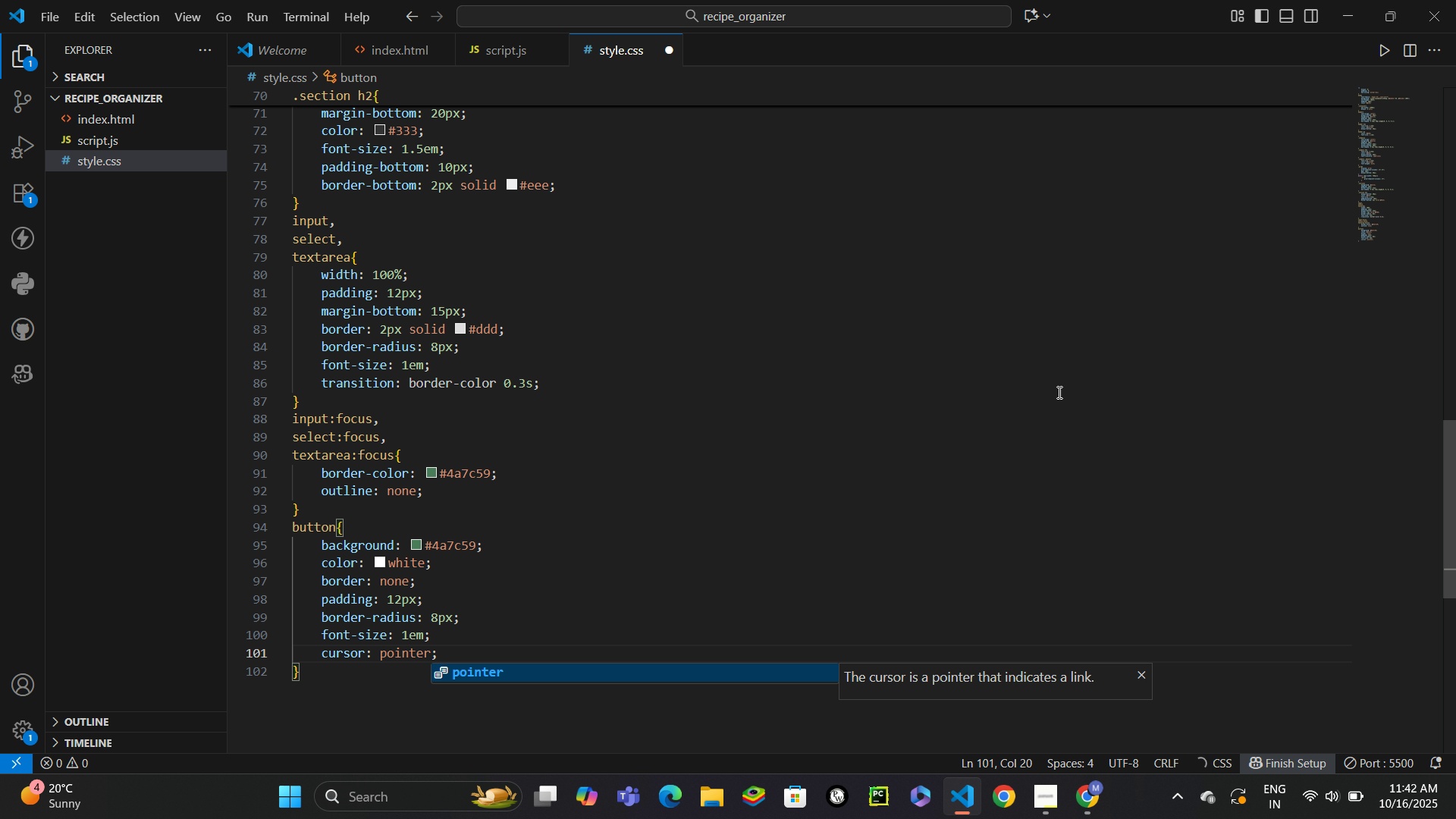 
key(Control+Enter)
 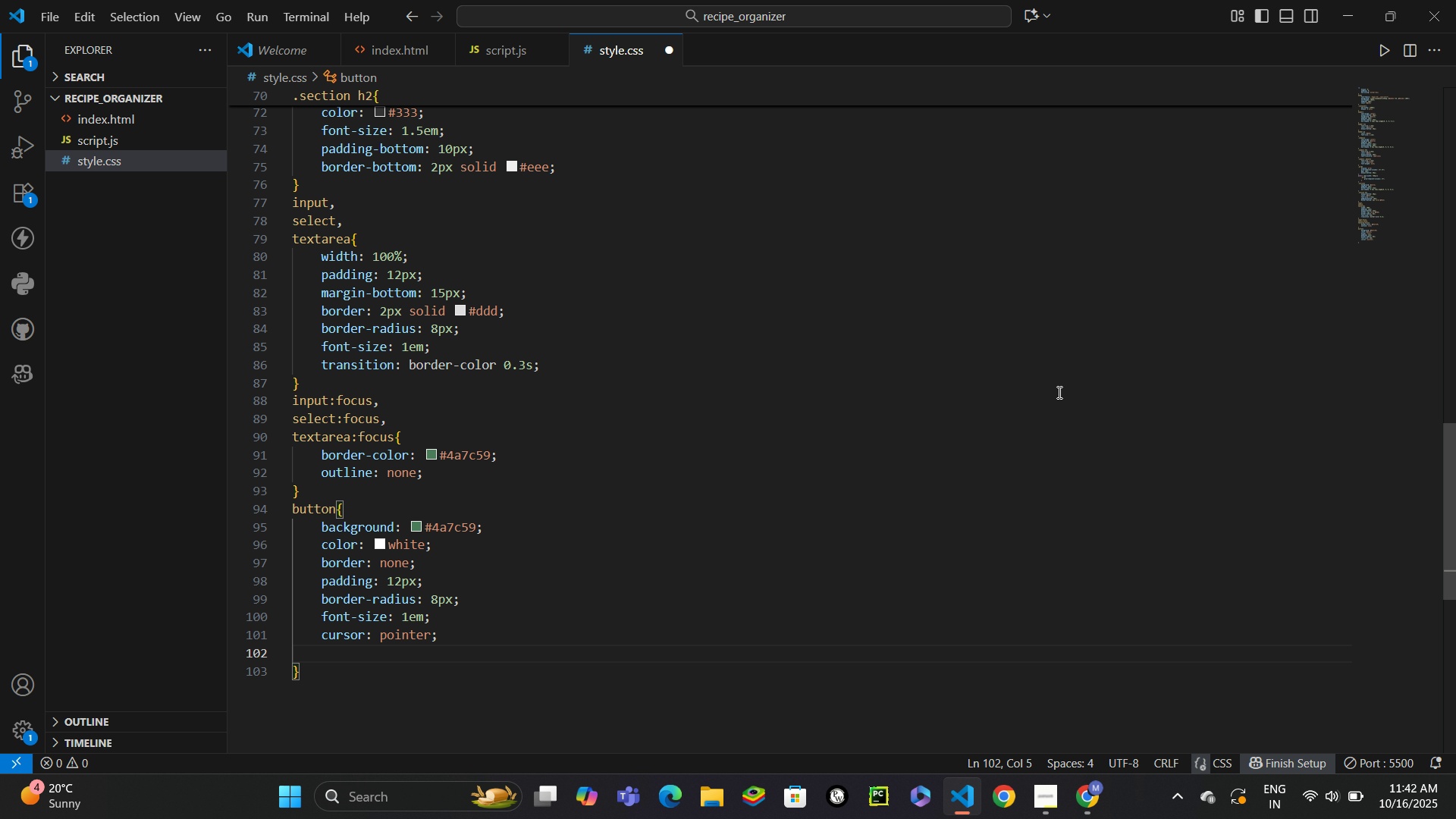 
type(transo)
 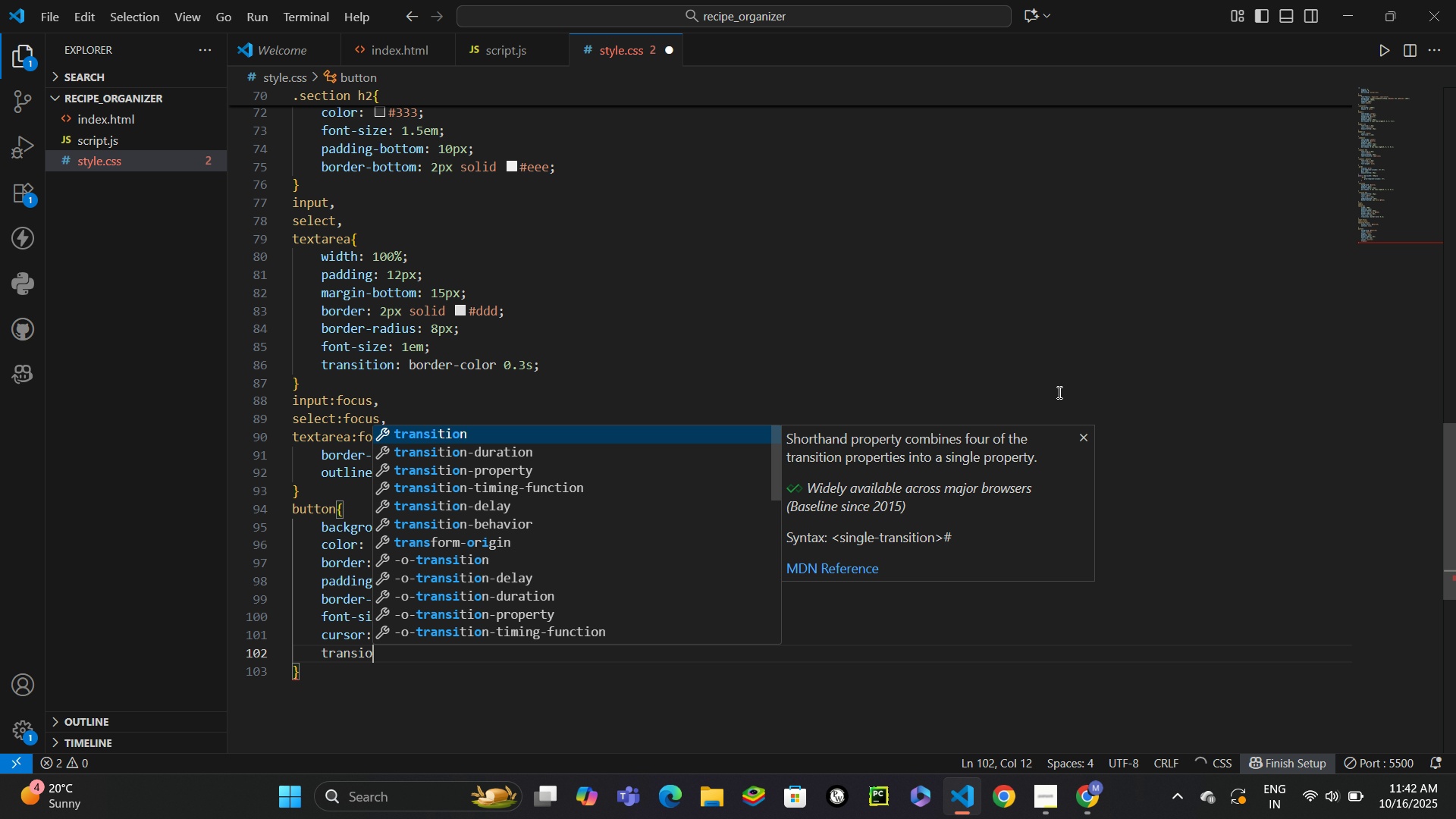 
hold_key(key=I, duration=0.35)
 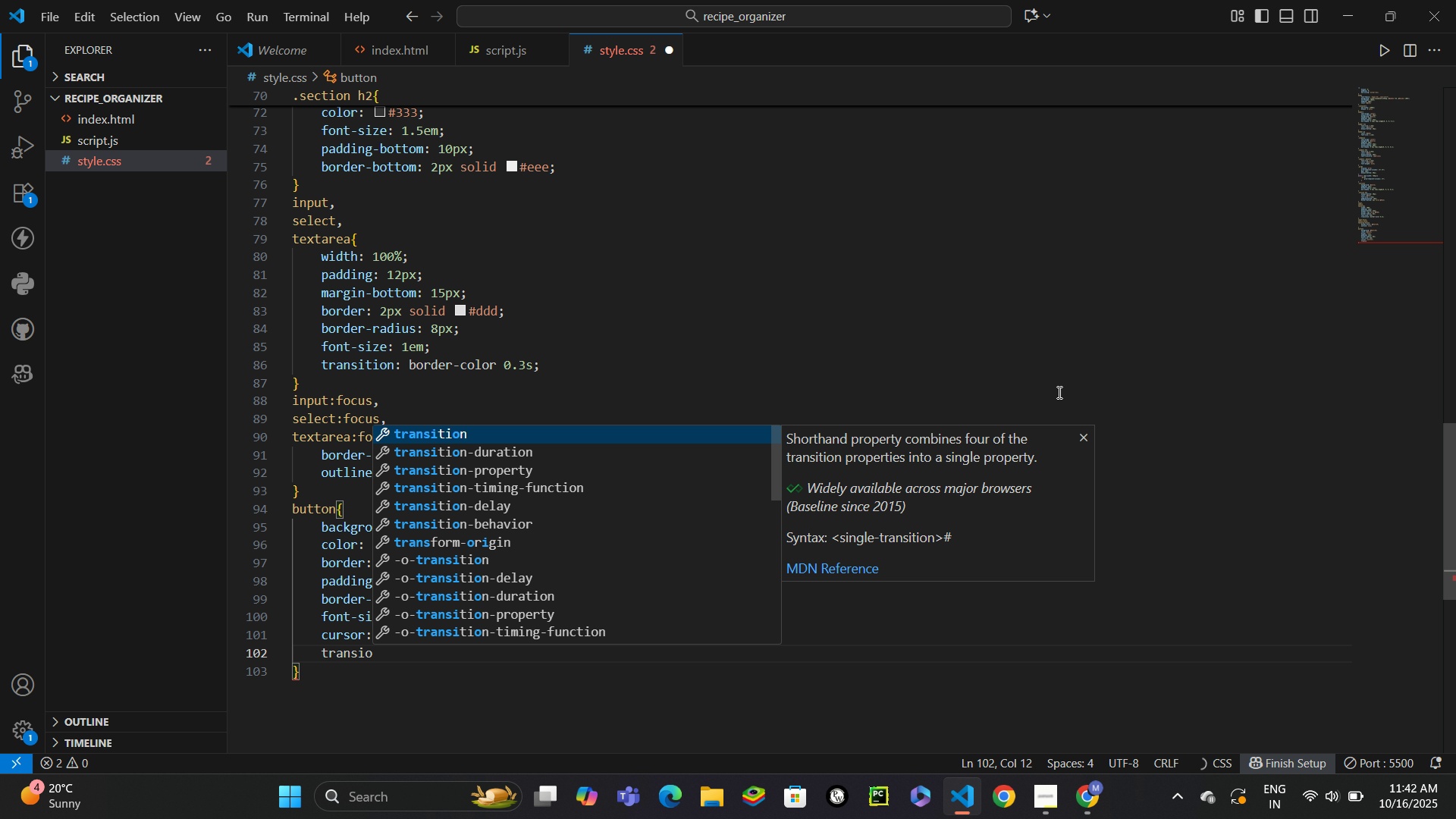 
key(Enter)
 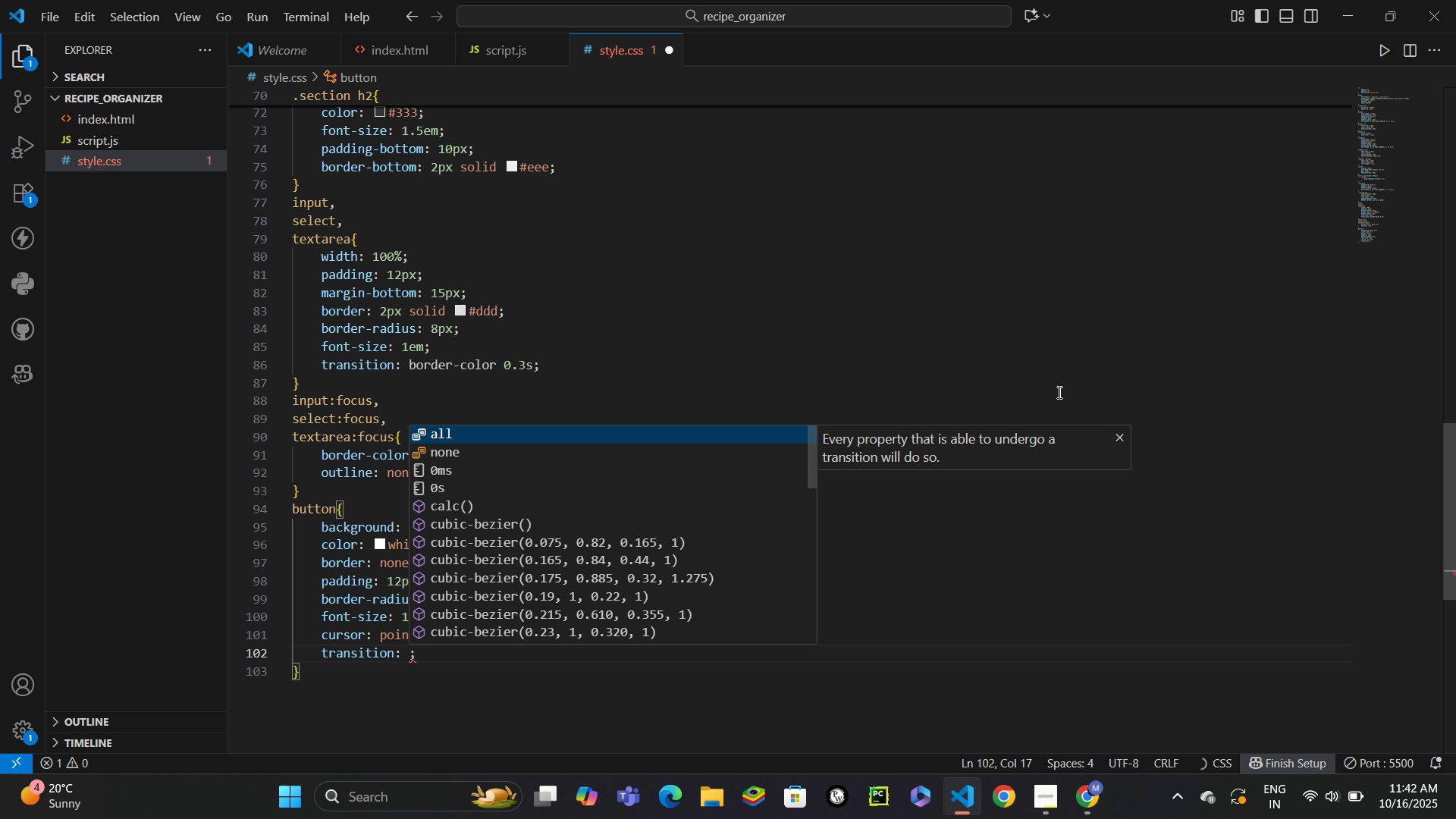 
type(background 0.2s)
 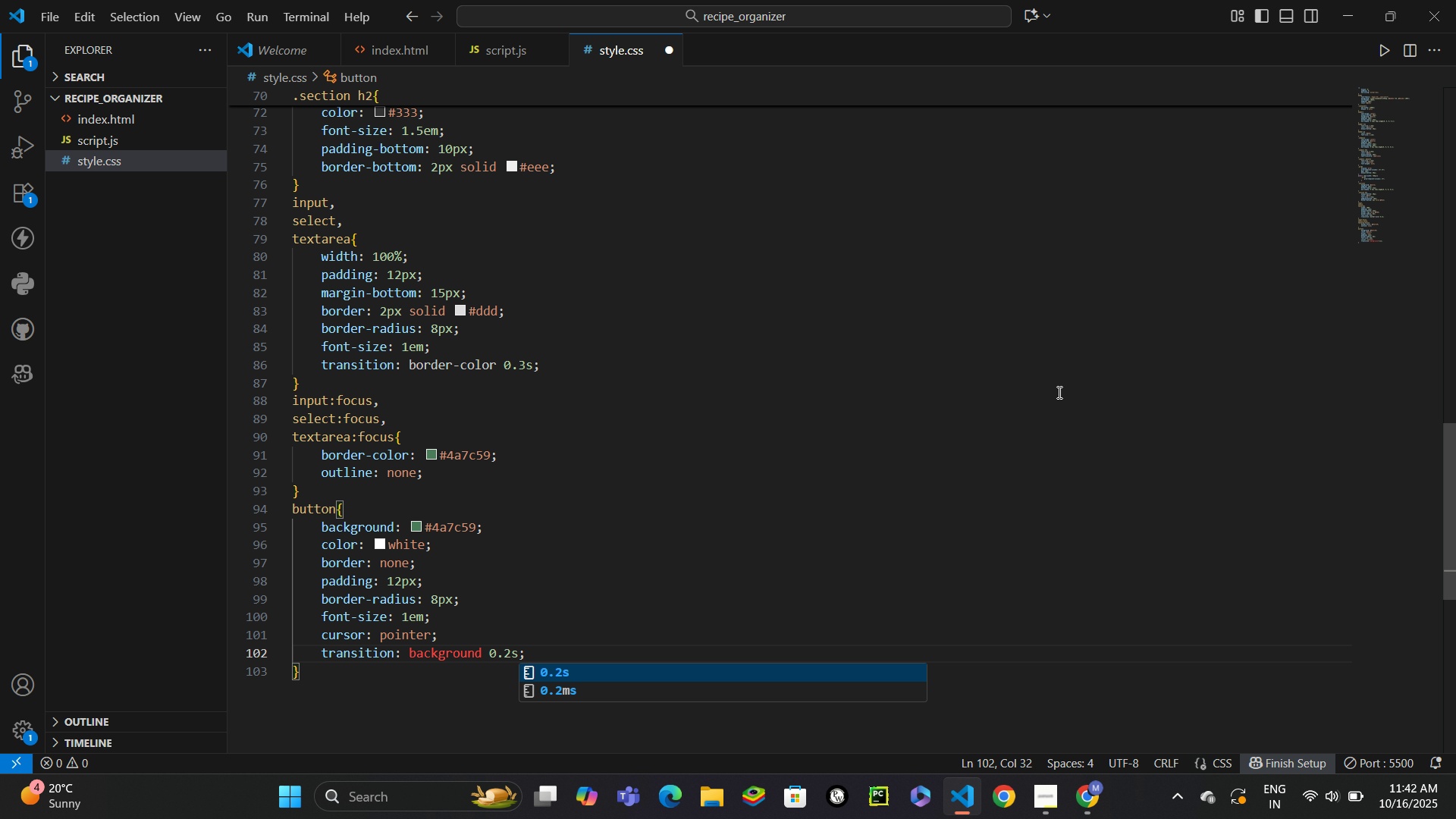 
key(Control+ControlLeft)
 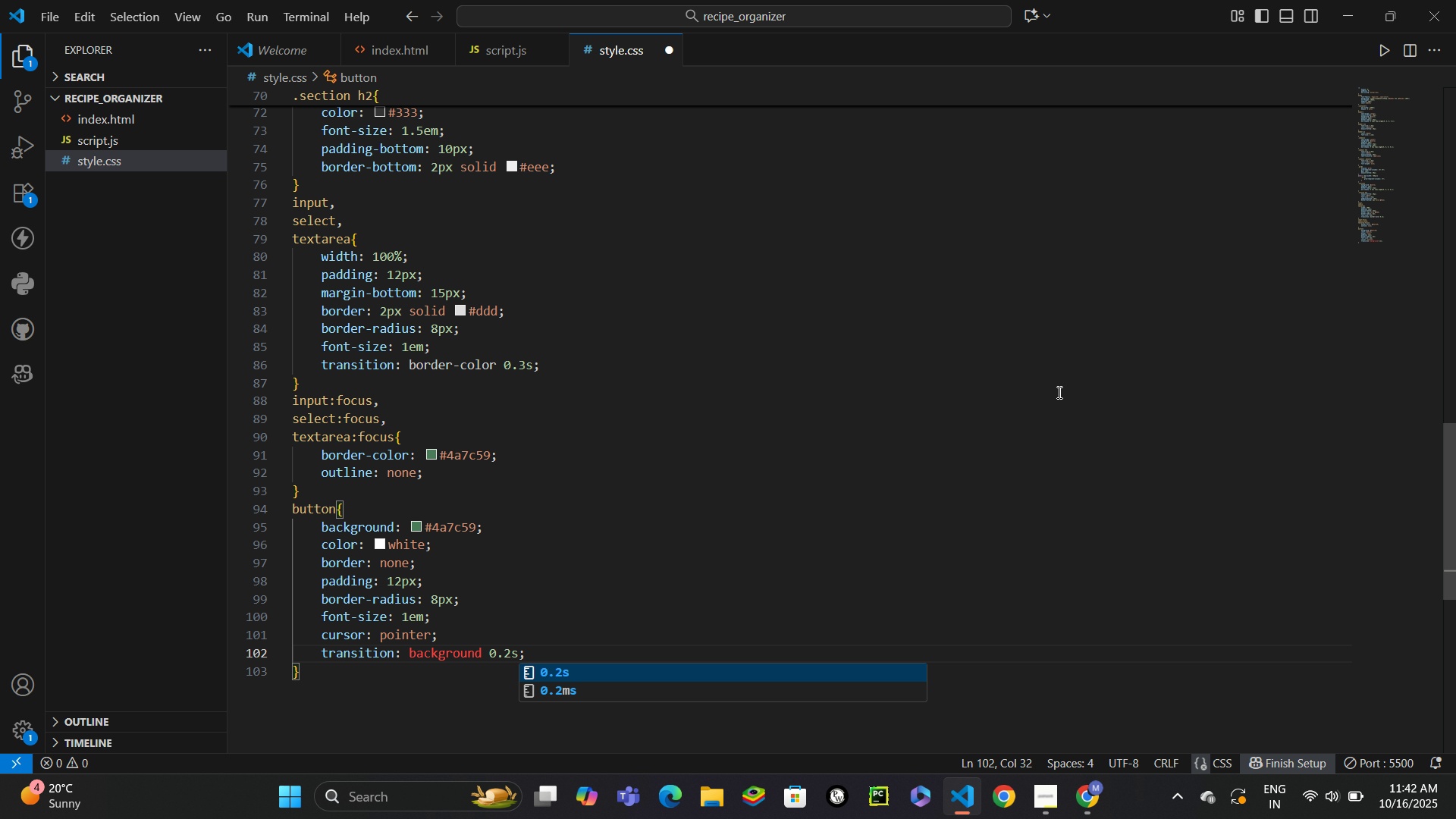 
key(Control+Enter)
 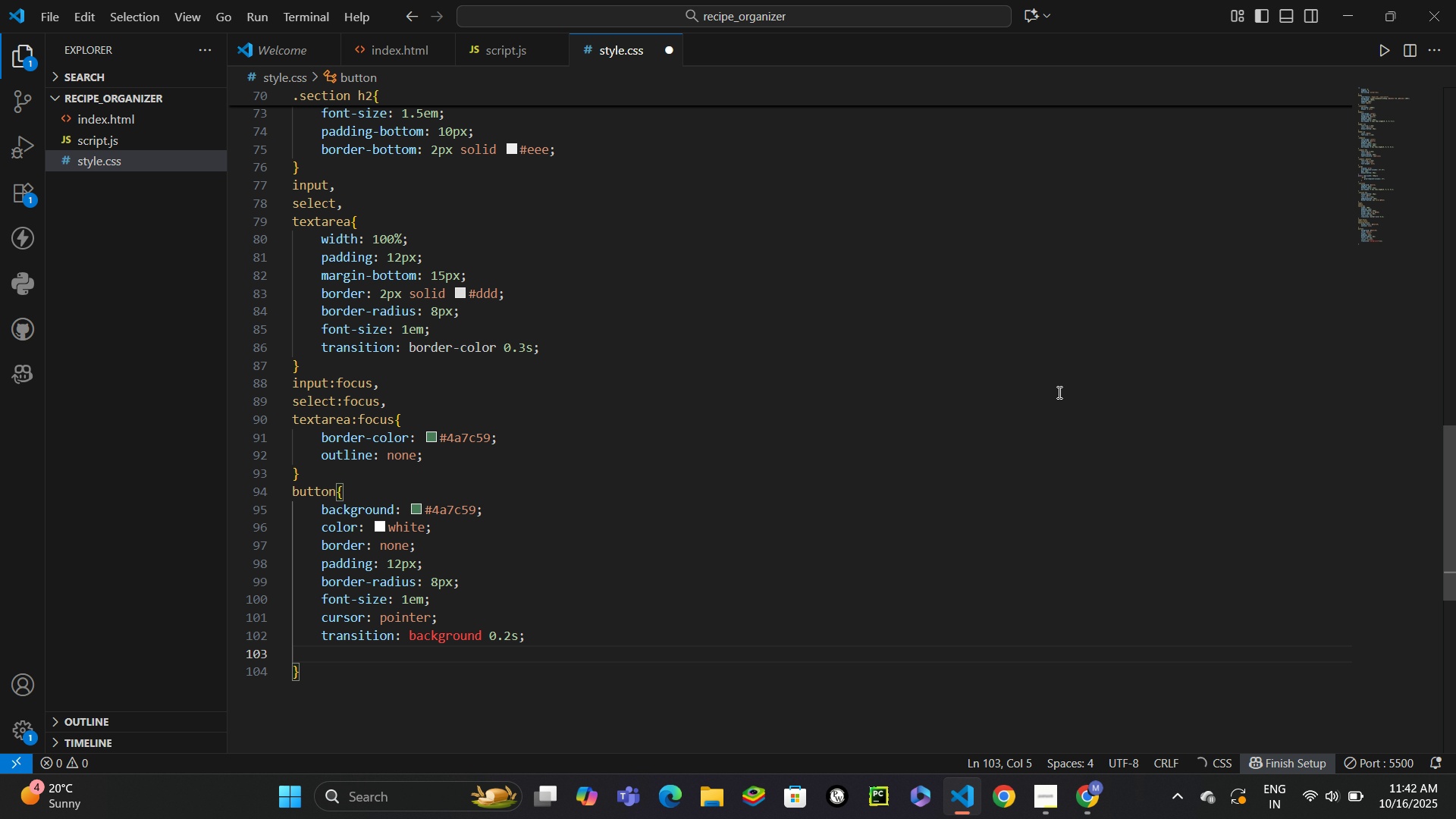 
type(widt)
 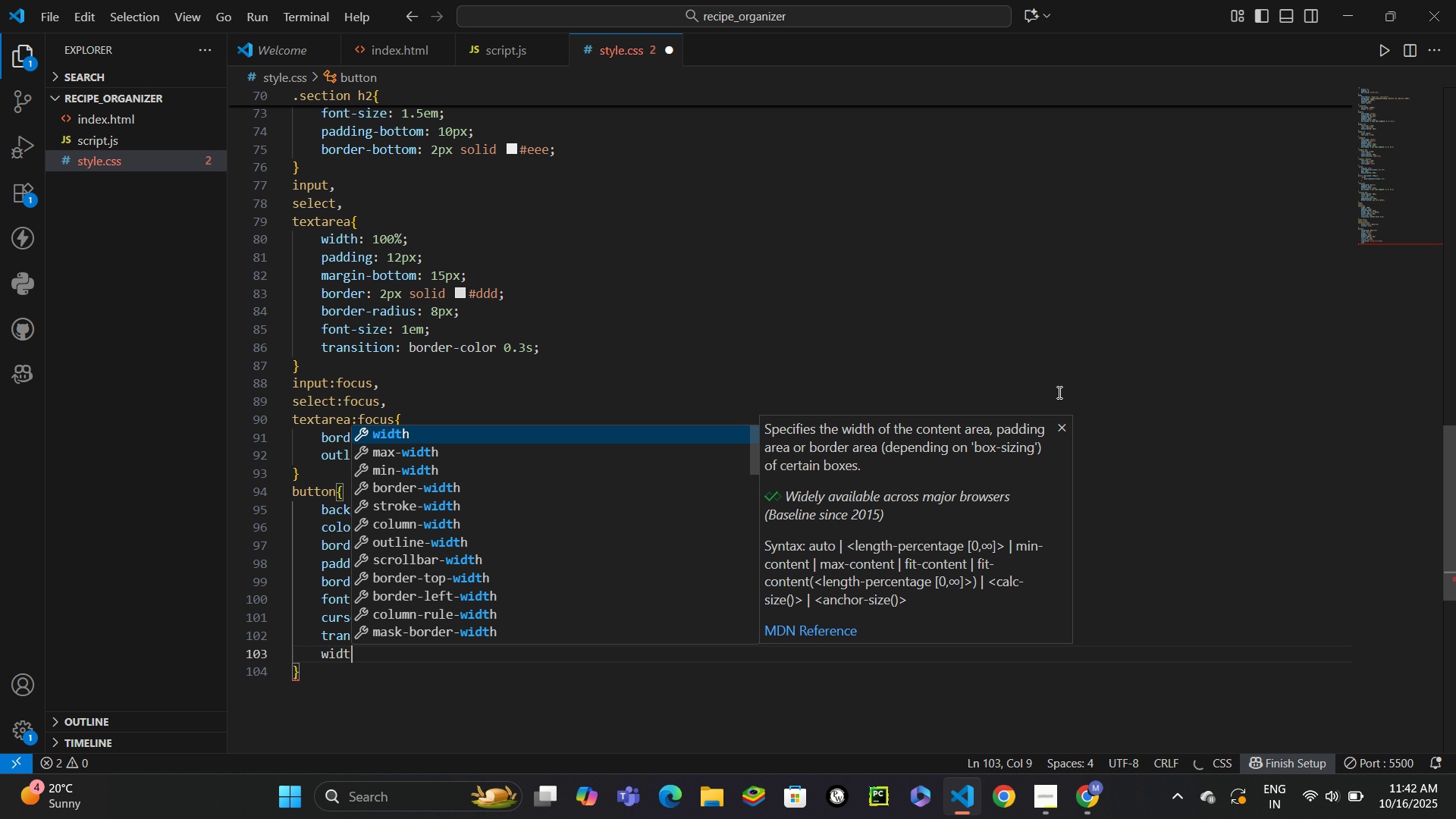 
key(Enter)
 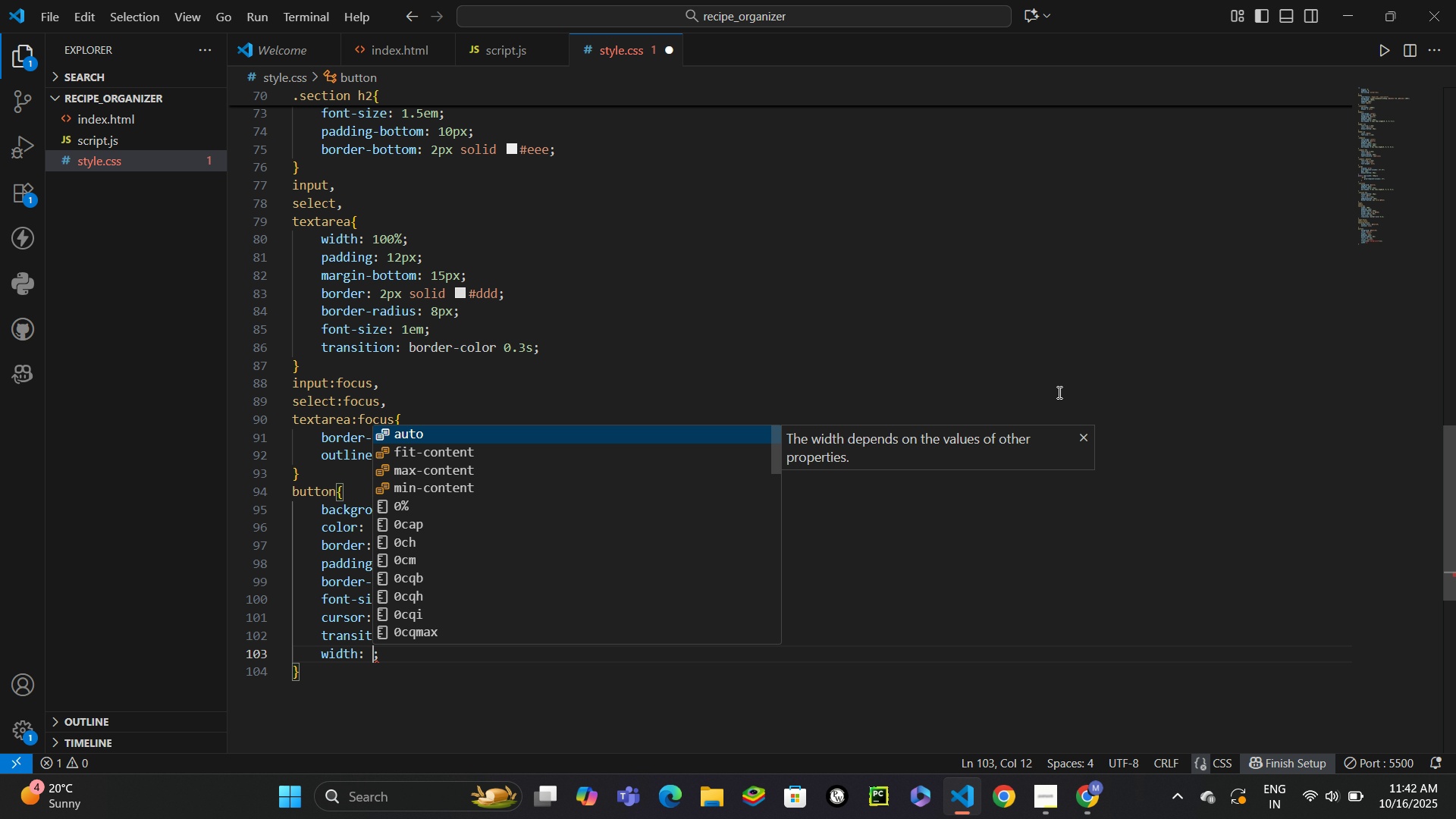 
type(100%)
 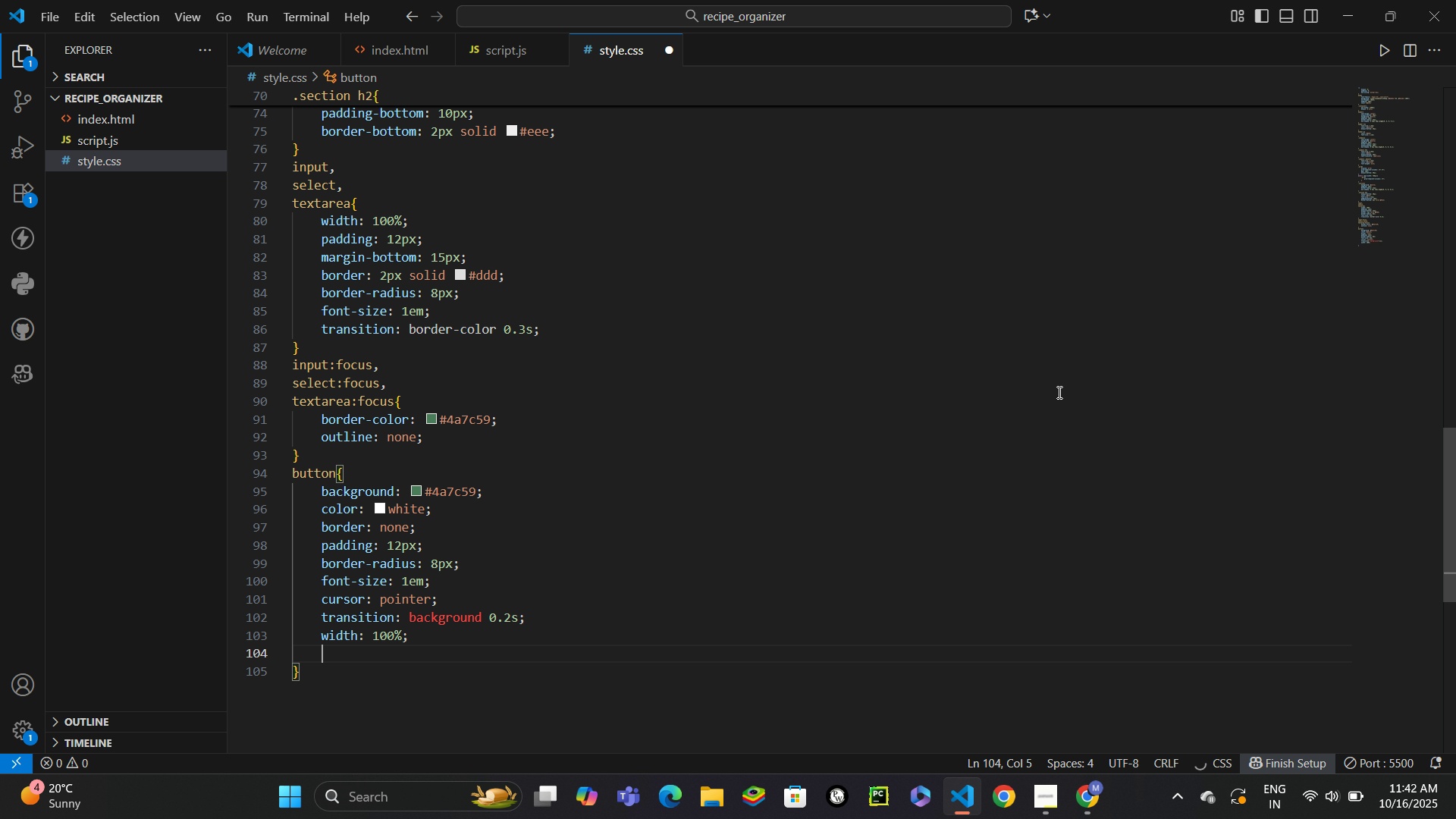 
 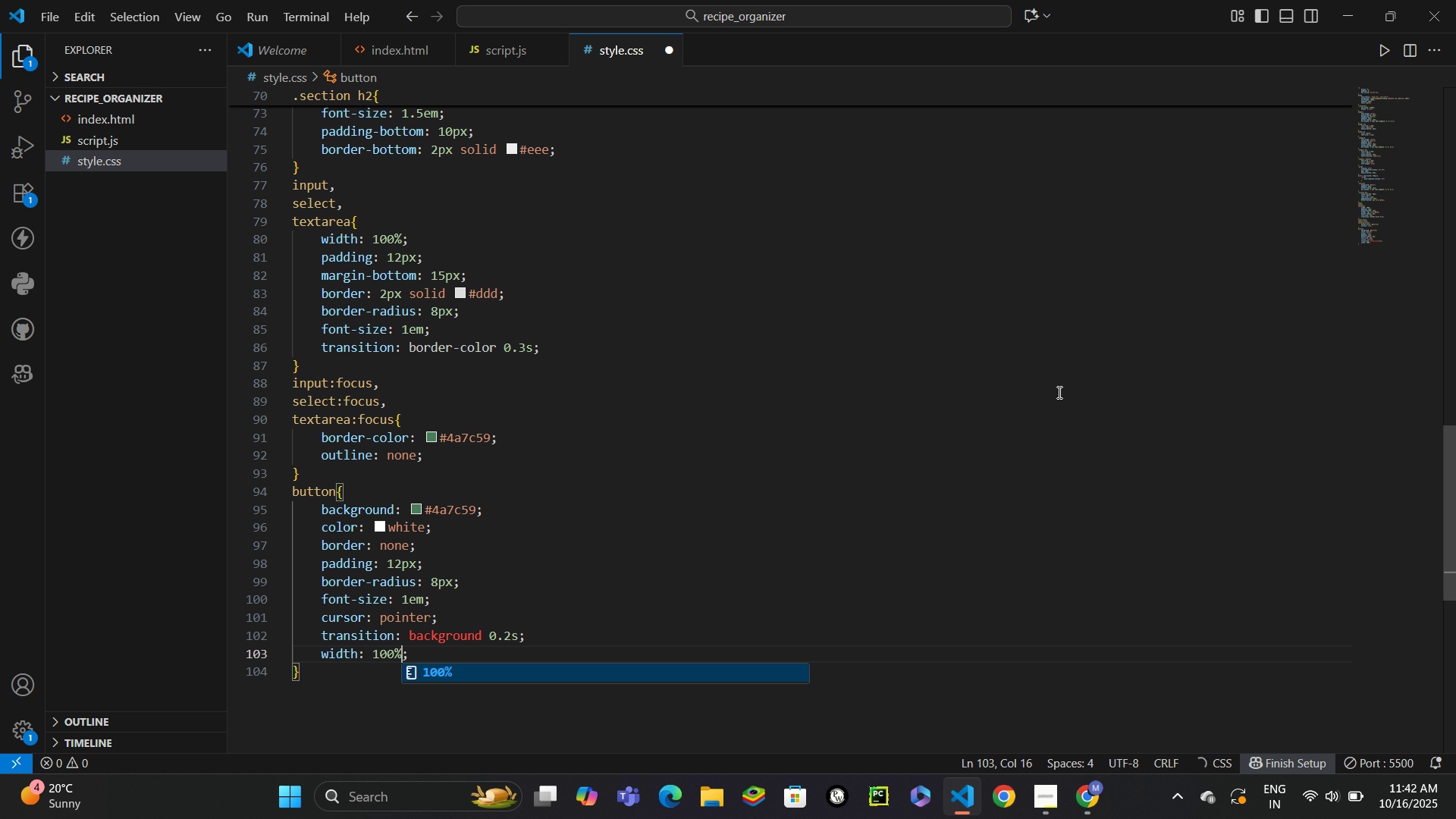 
key(Control+ControlLeft)
 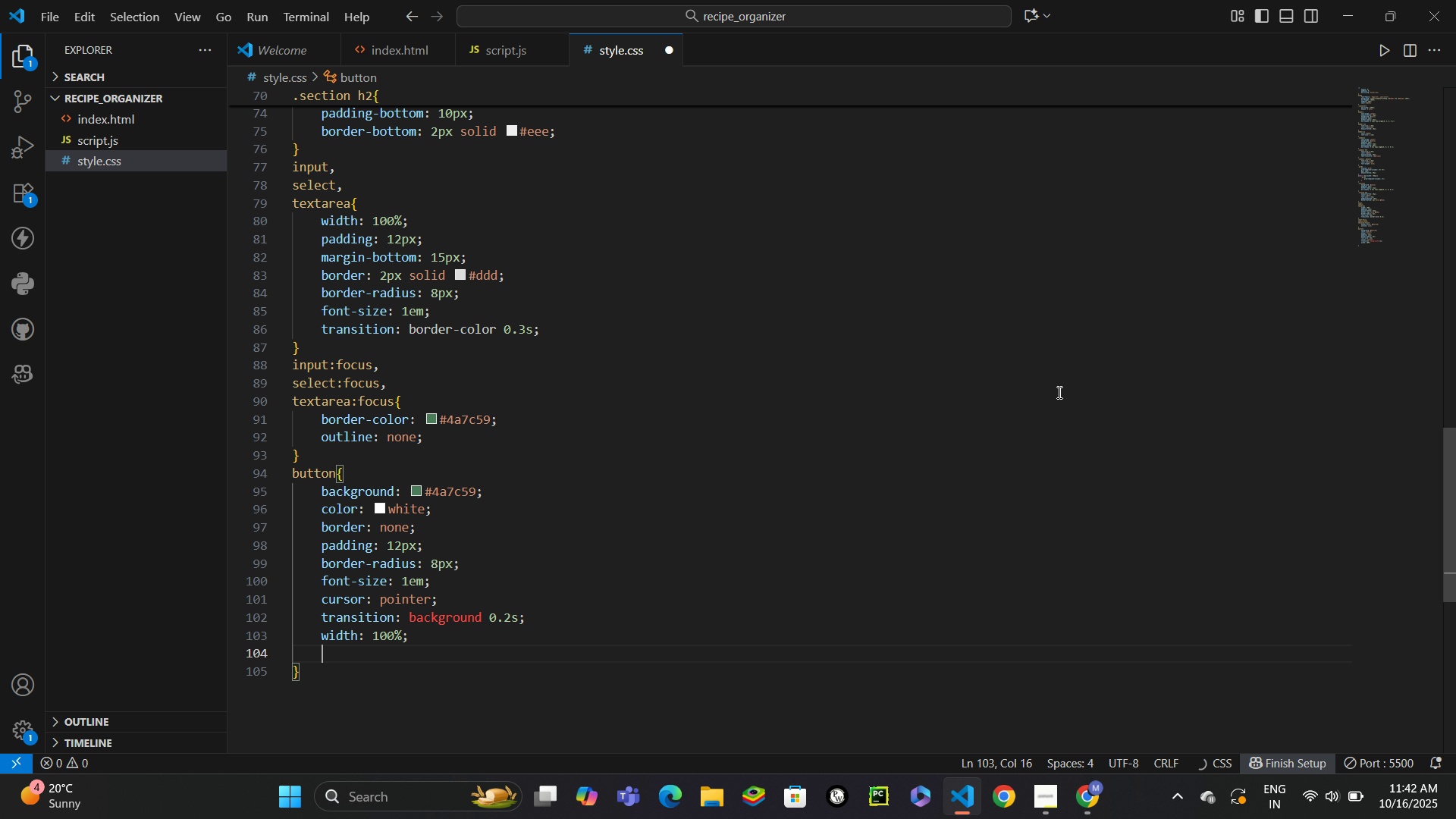 
key(Control+Enter)
 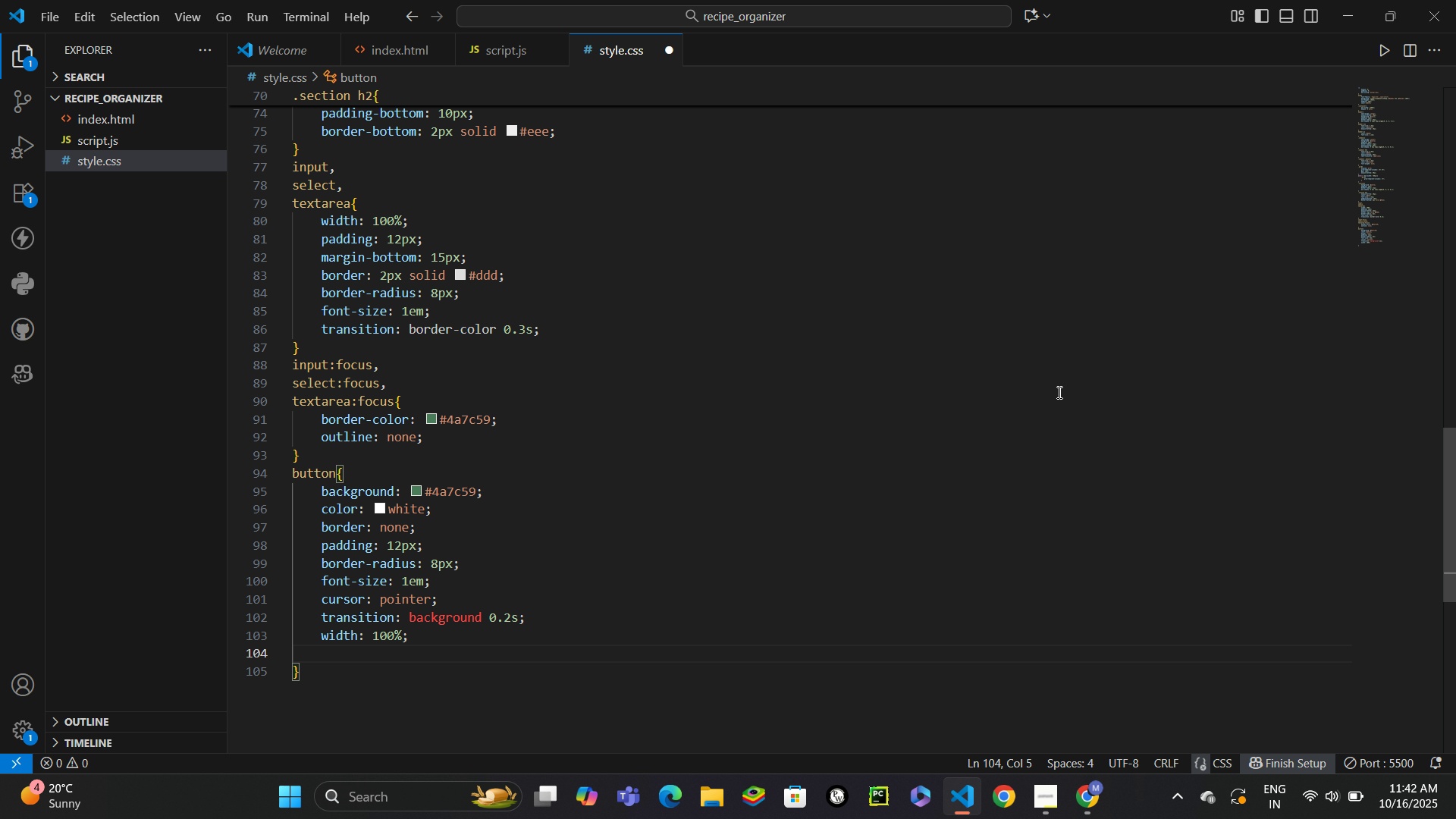 
type(margt)
 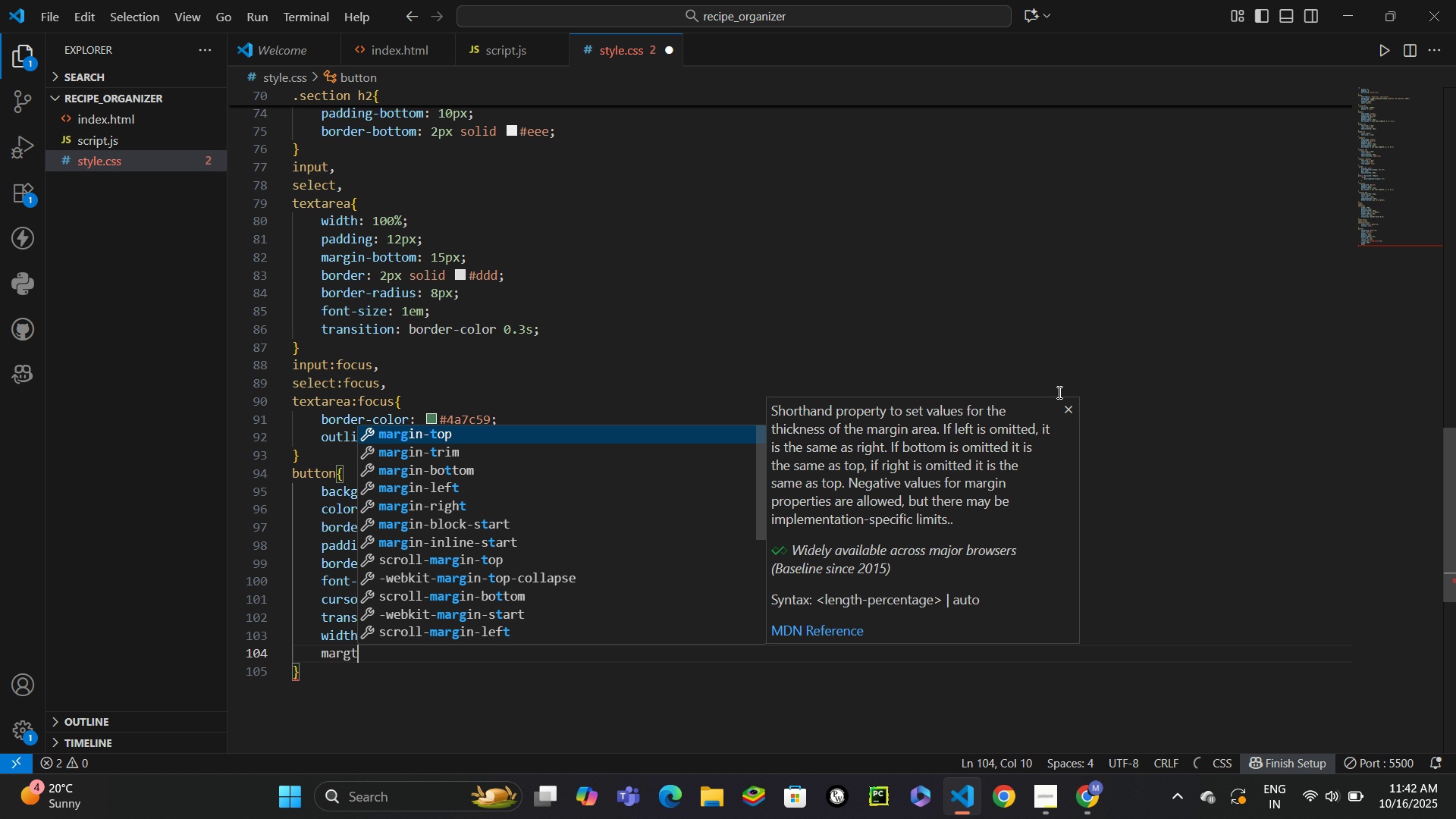 
key(Enter)
 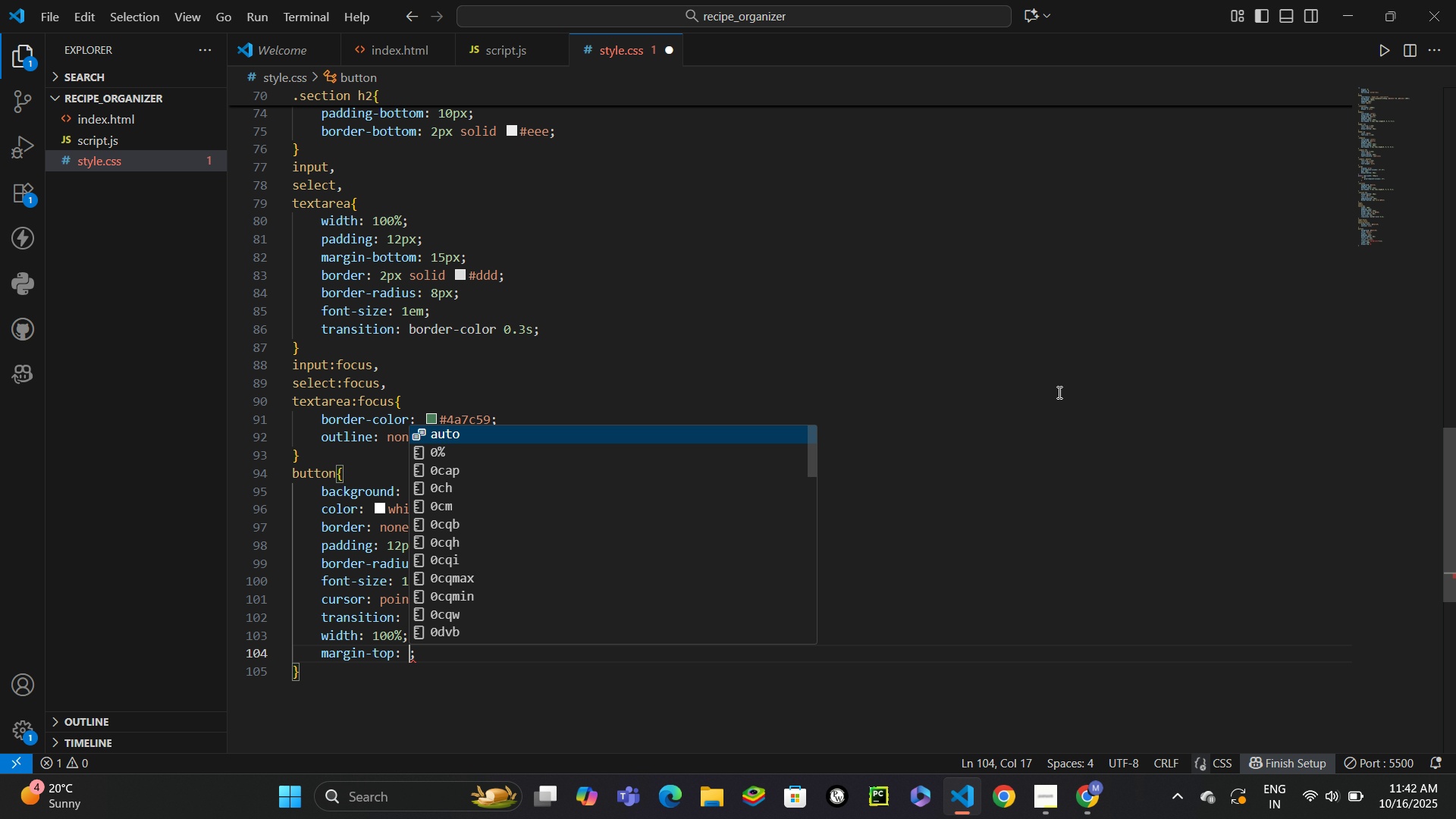 
type(5px)
 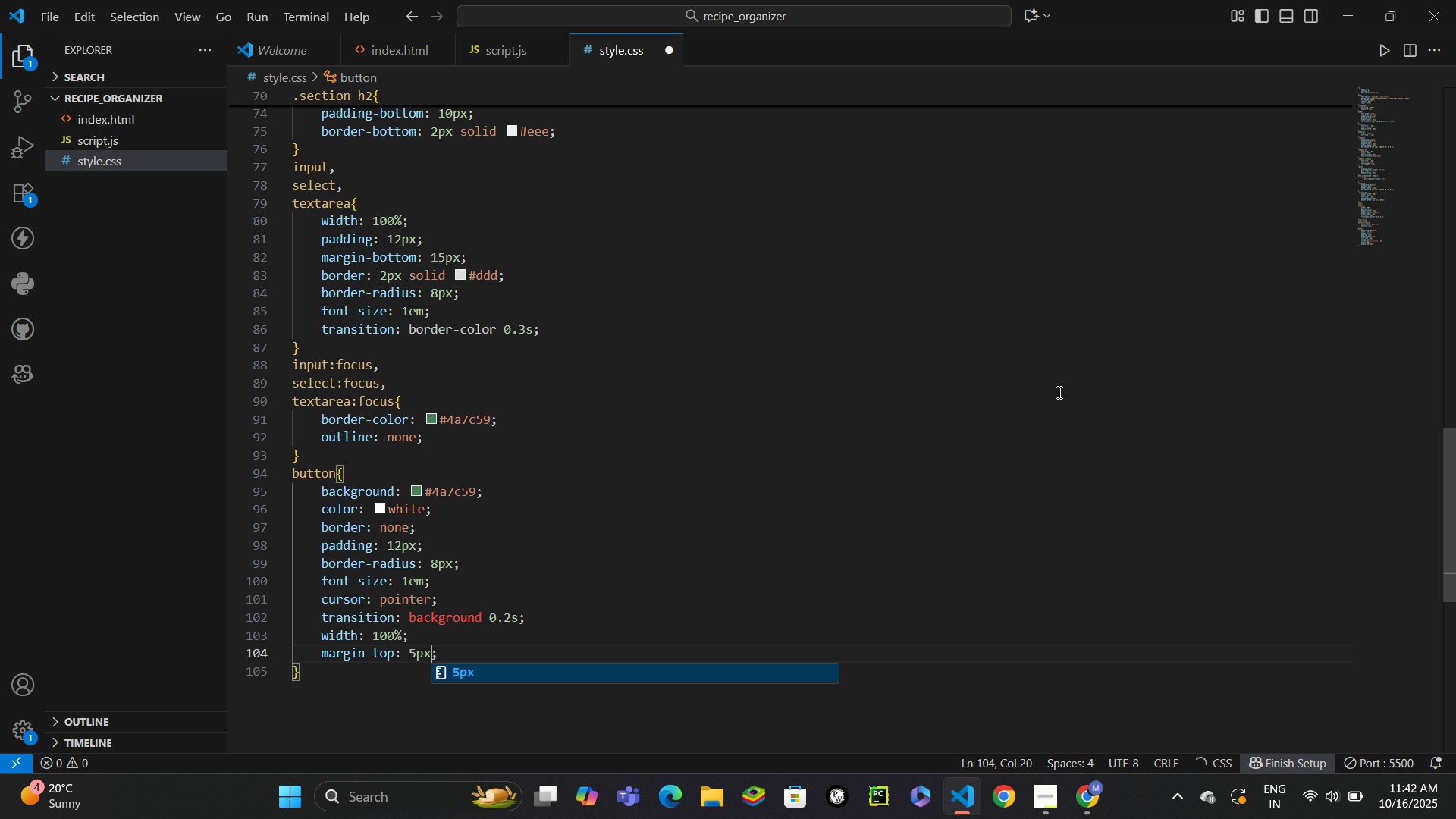 
key(Control+S)
 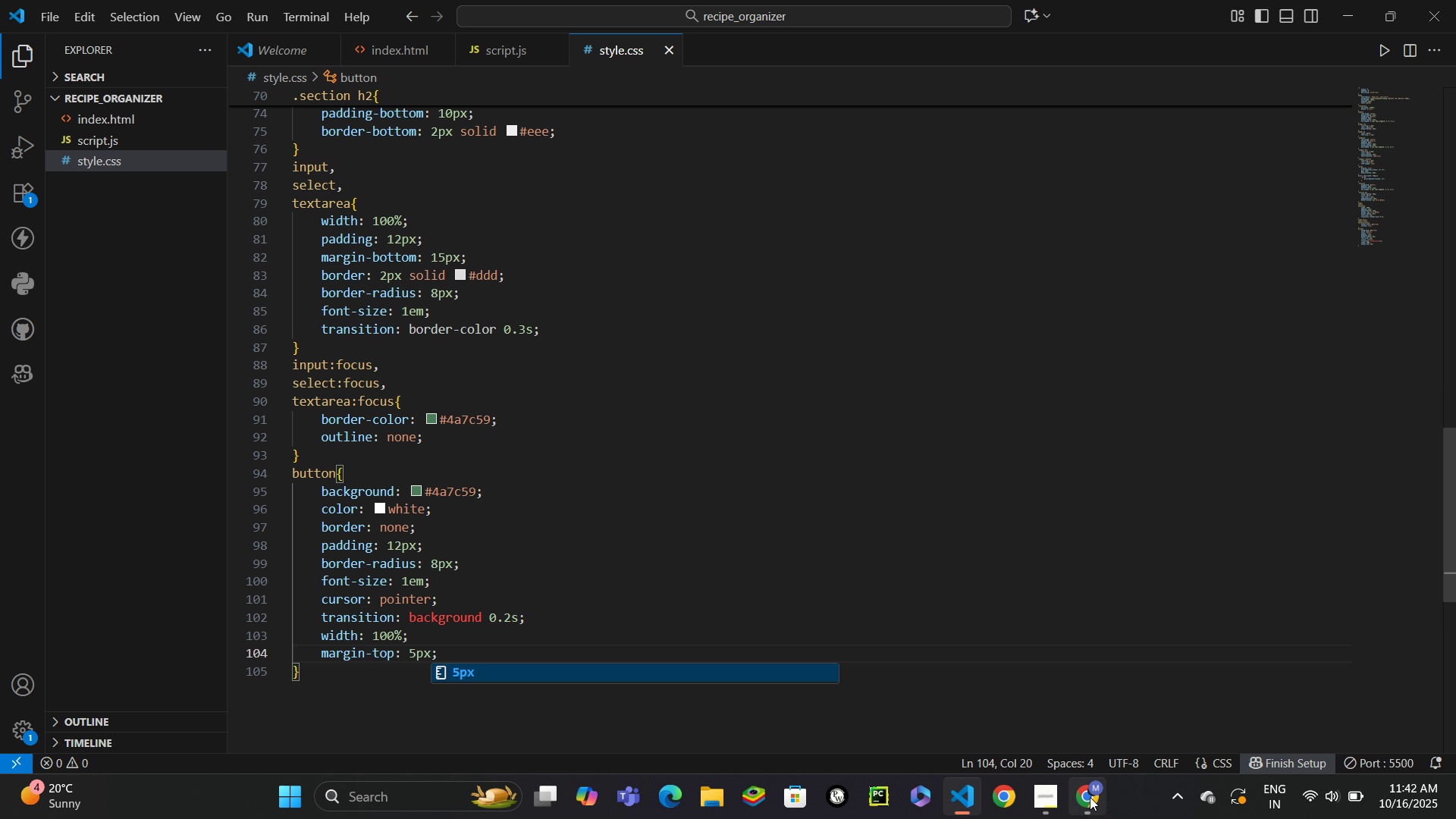 
left_click([1090, 799])
 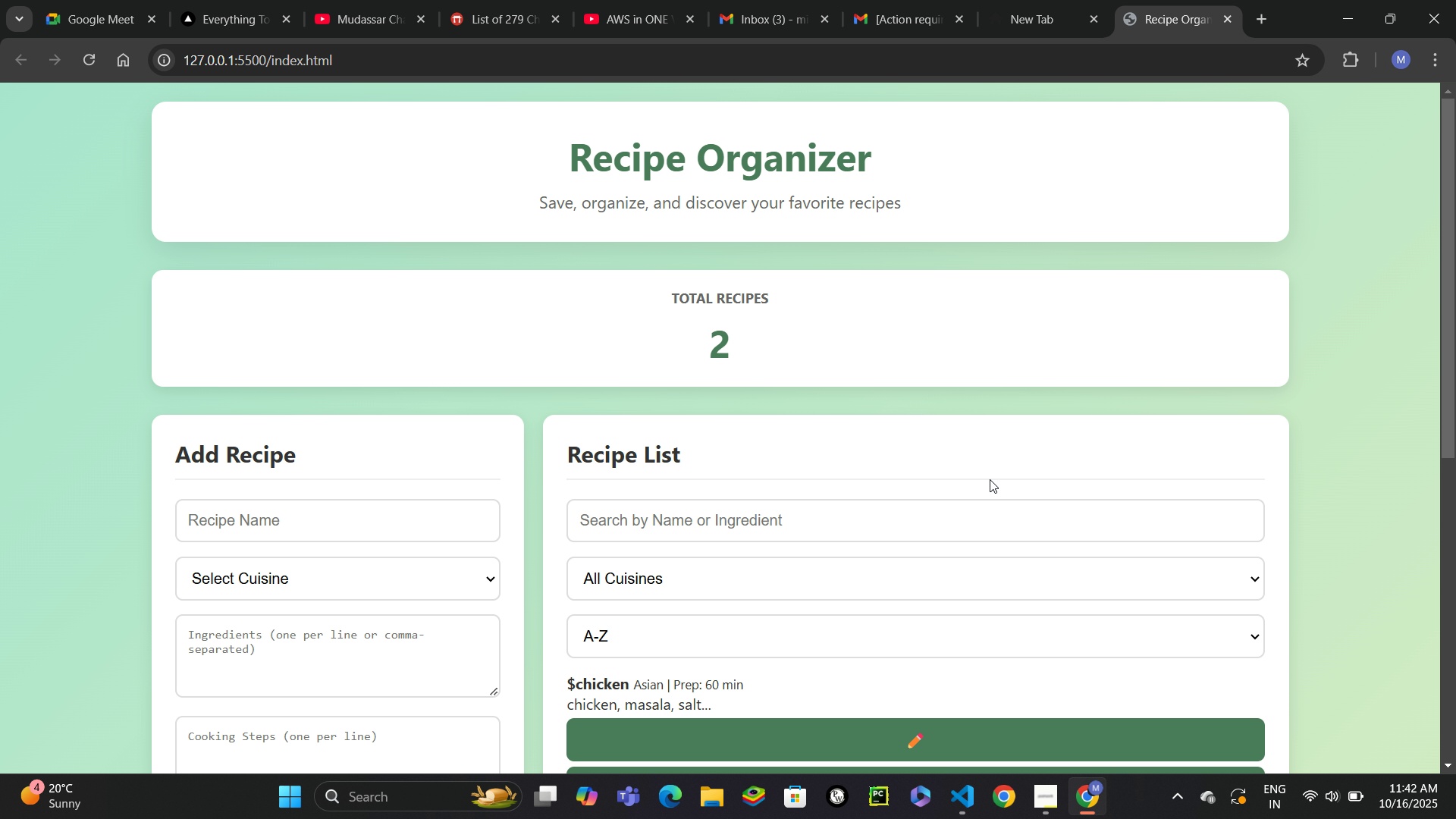 
scroll: coordinate [990, 479], scroll_direction: down, amount: 4.0
 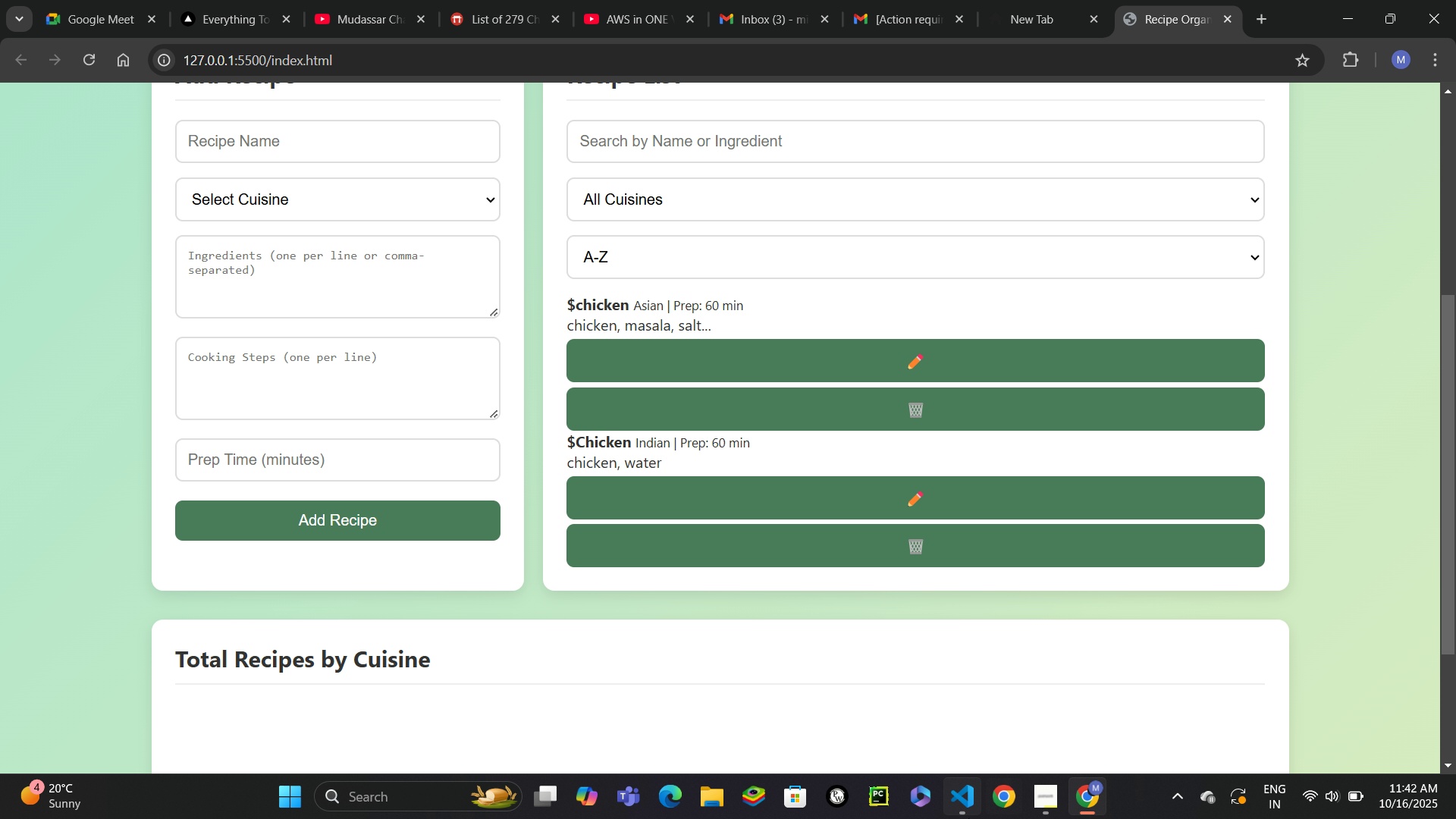 
left_click([965, 807])
 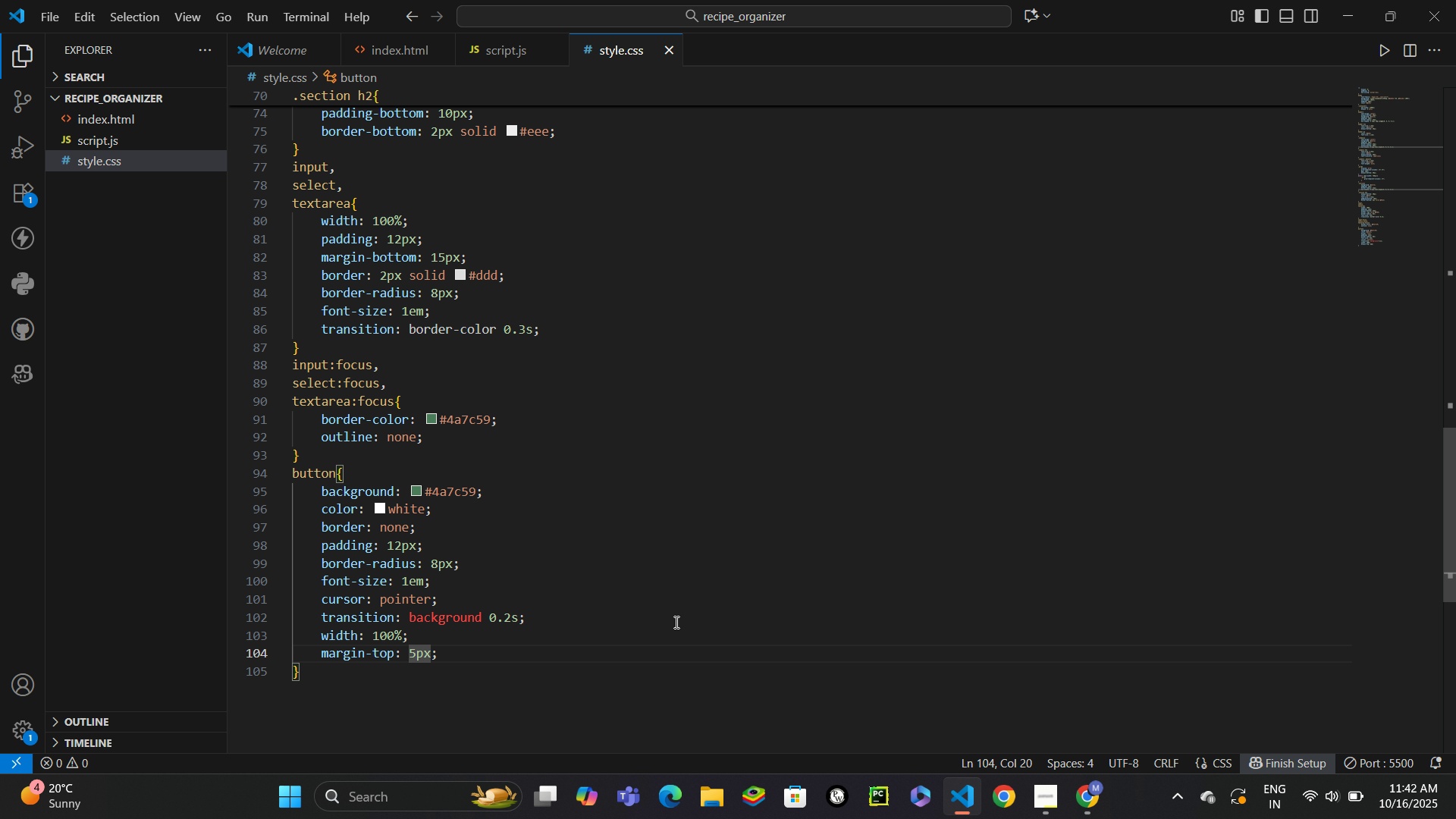 
key(ArrowDown)
 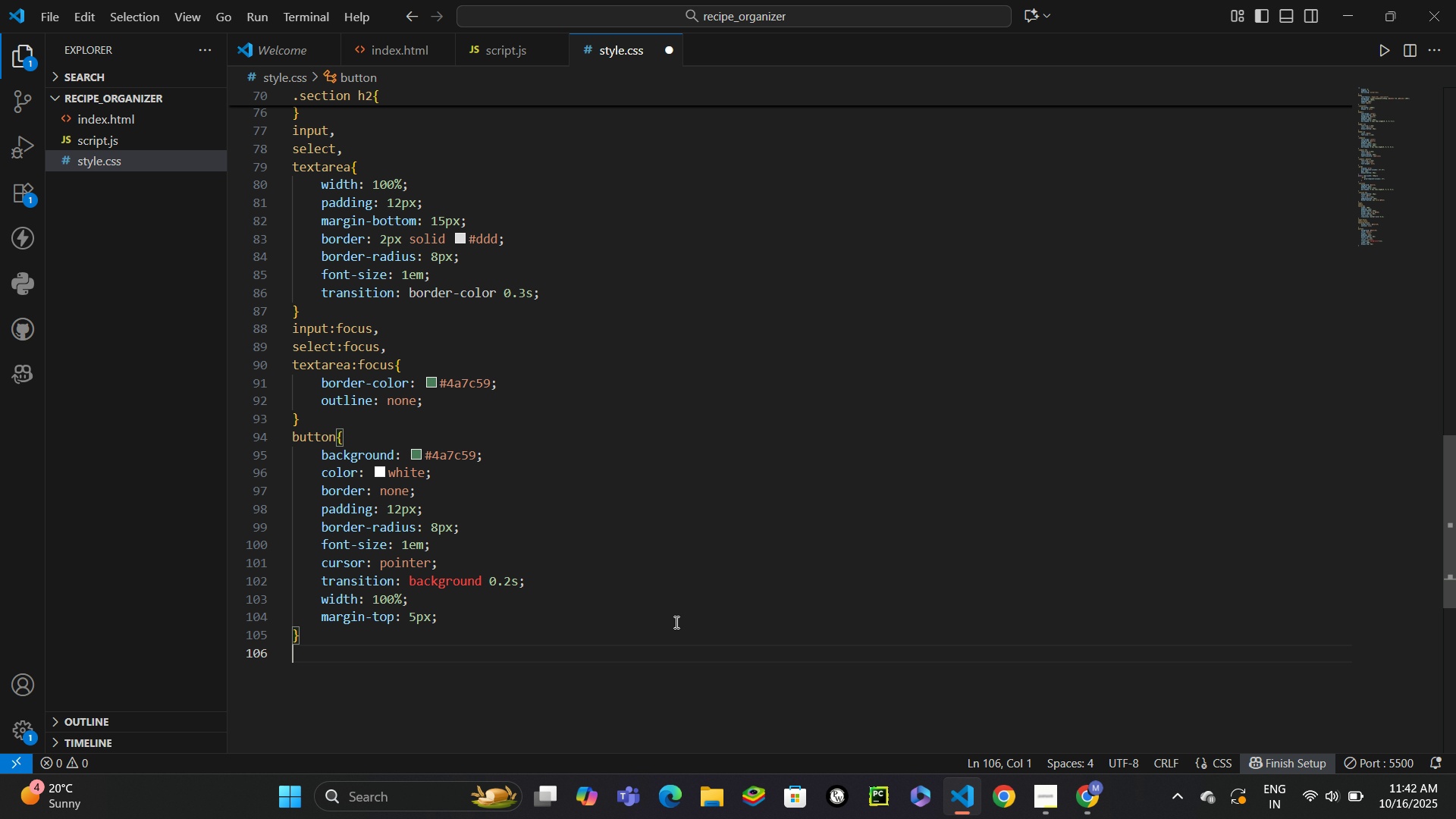 
key(Enter)
 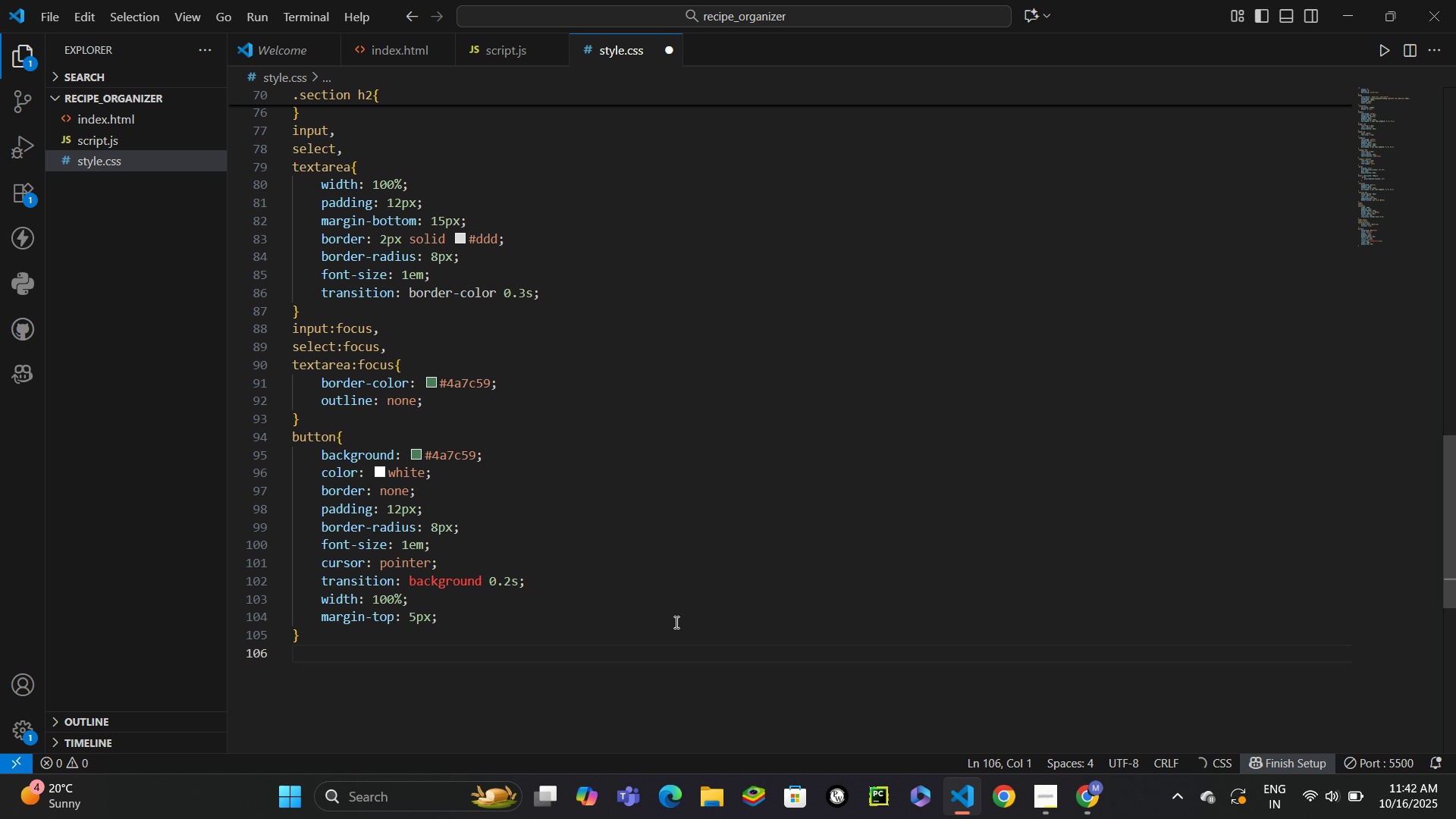 
type(button:hover{)
 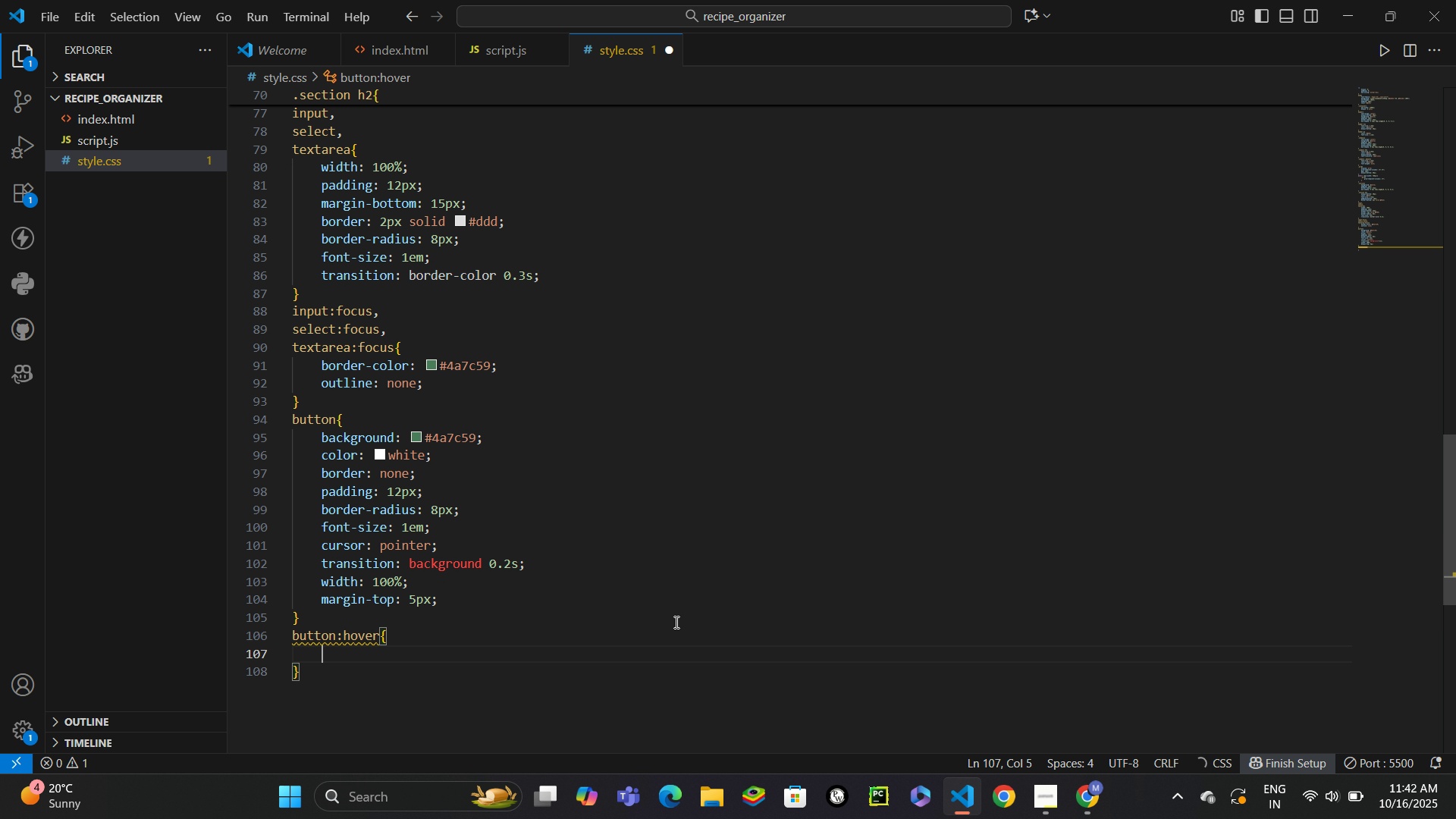 
 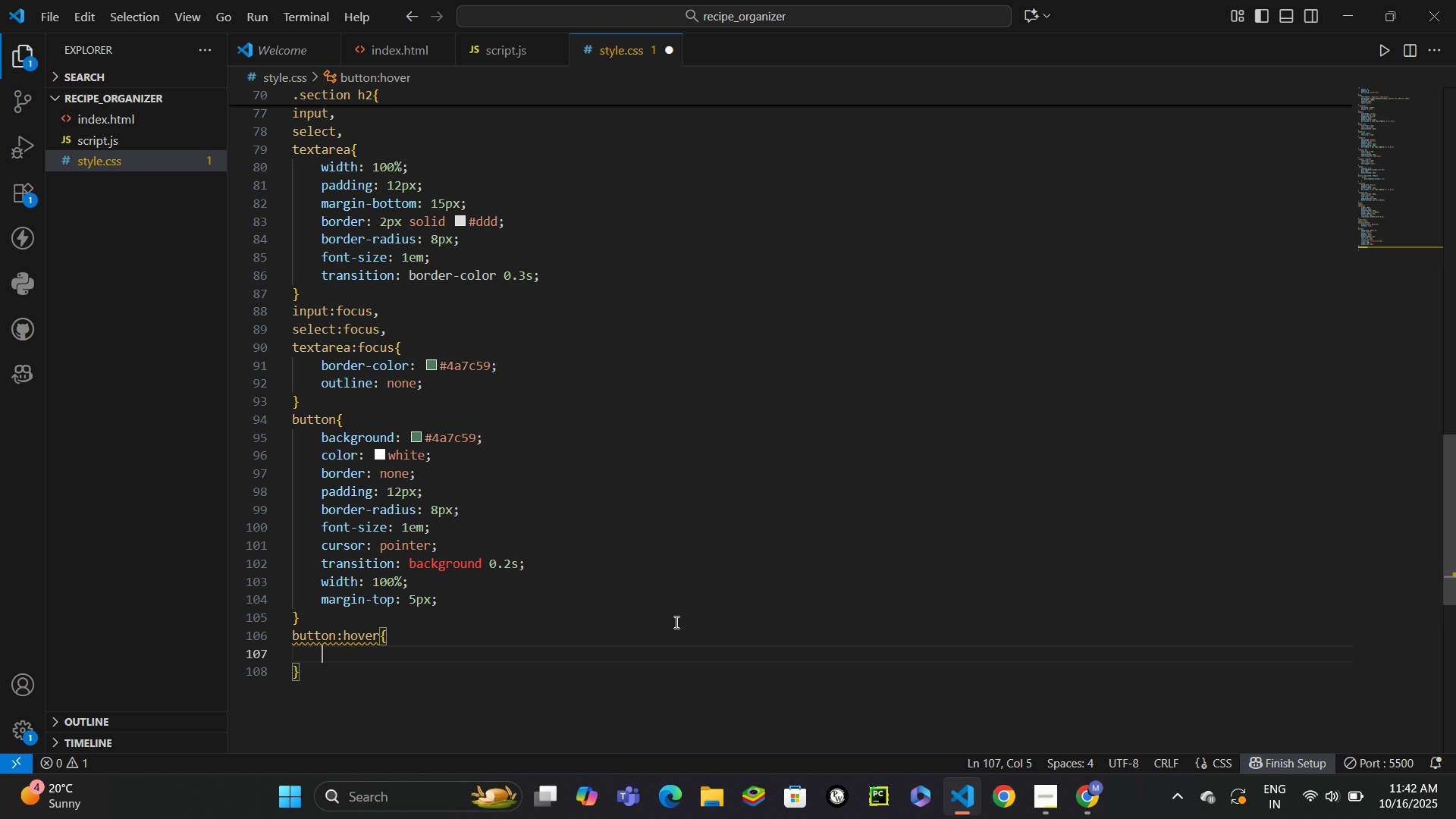 
key(Enter)
 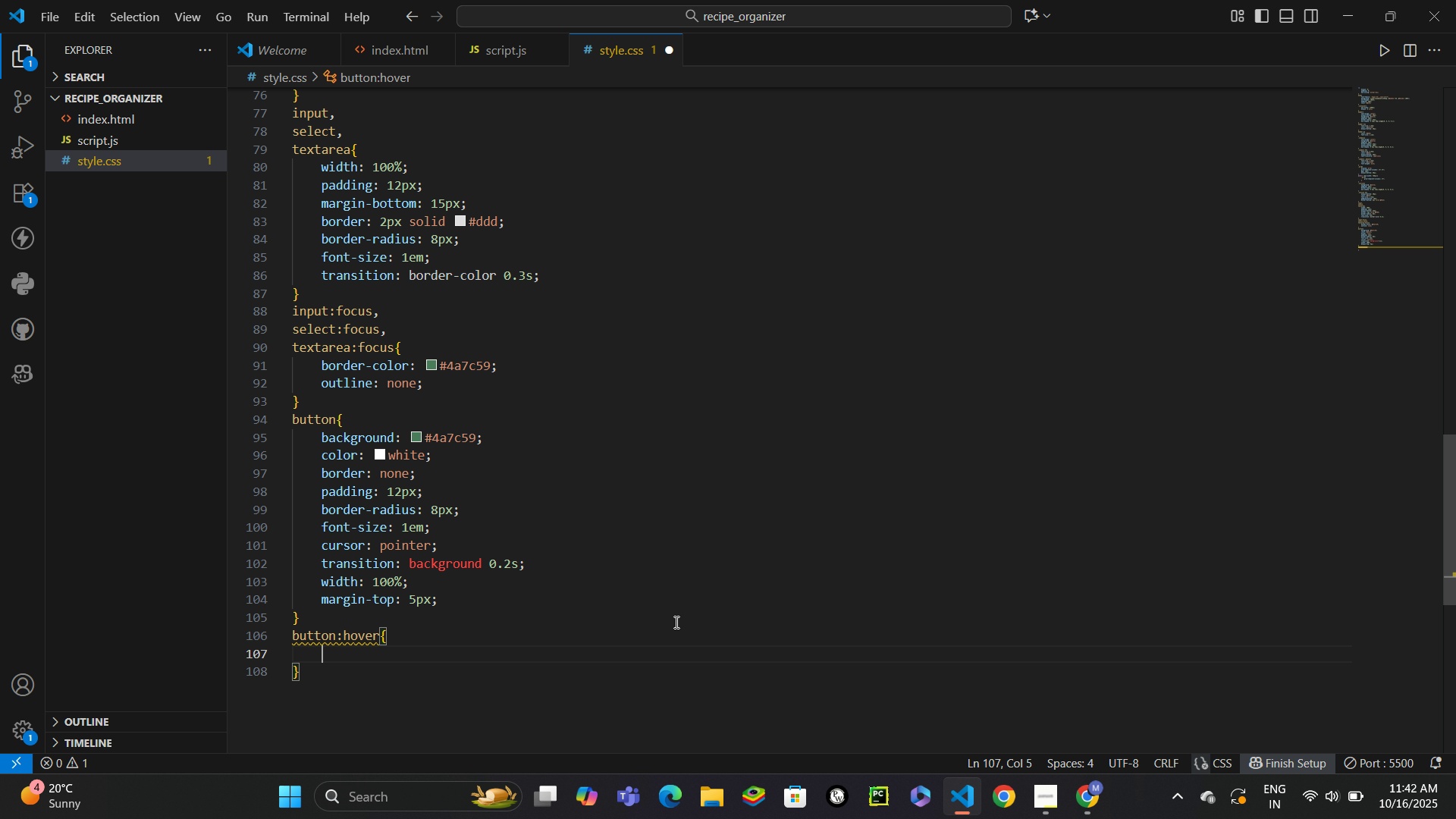 
type(back)
 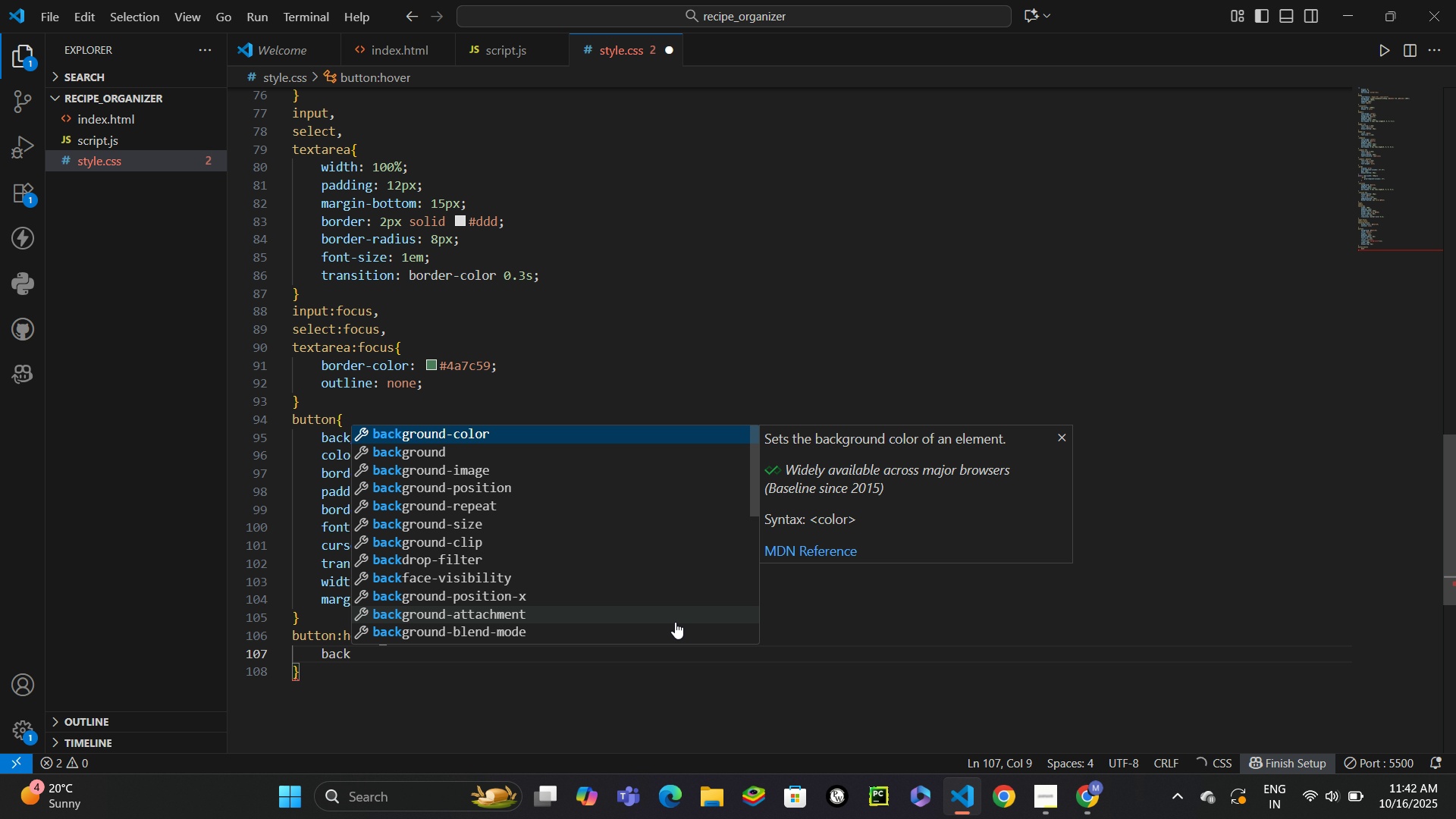 
key(ArrowDown)
 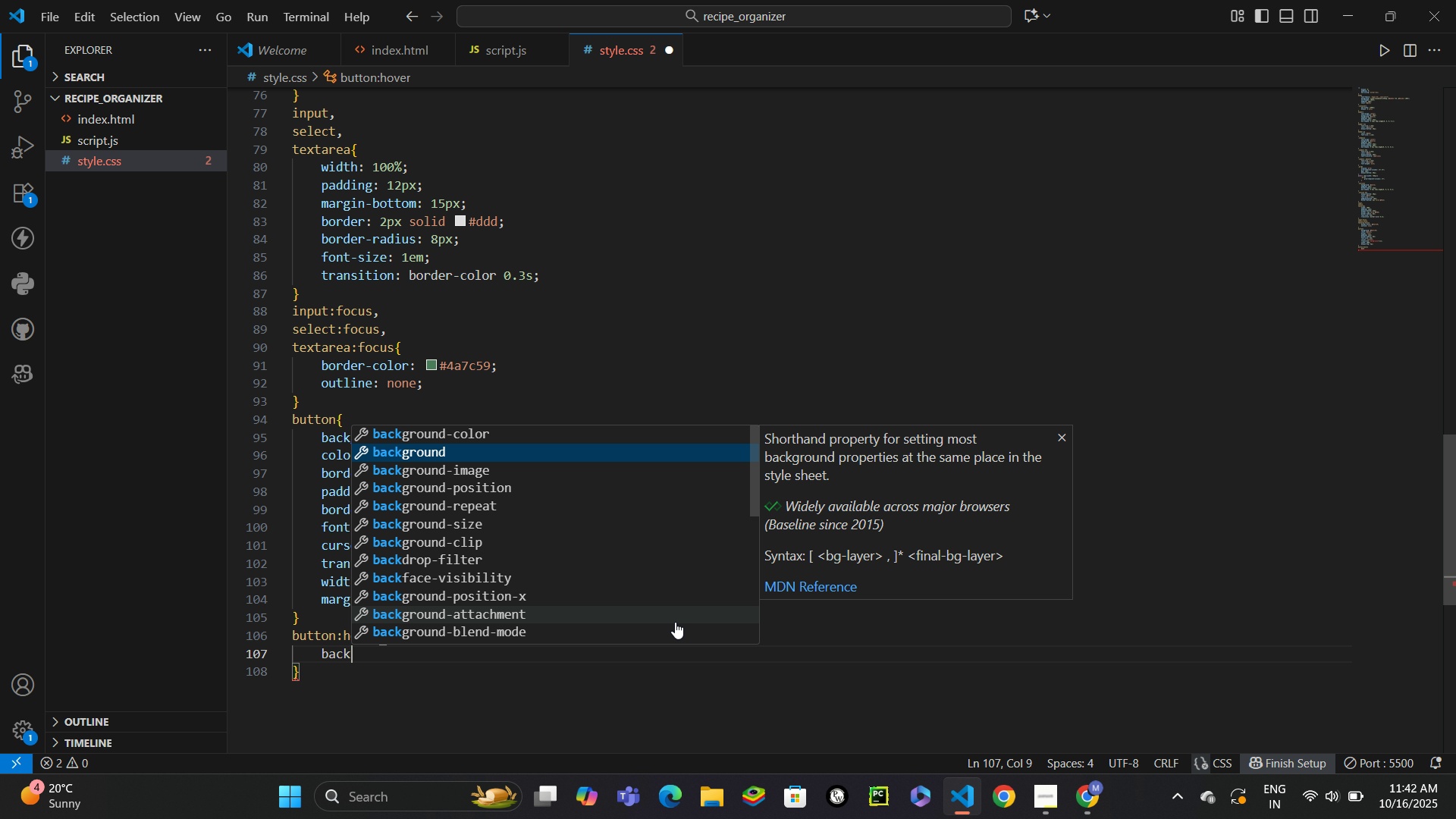 
key(Enter)
 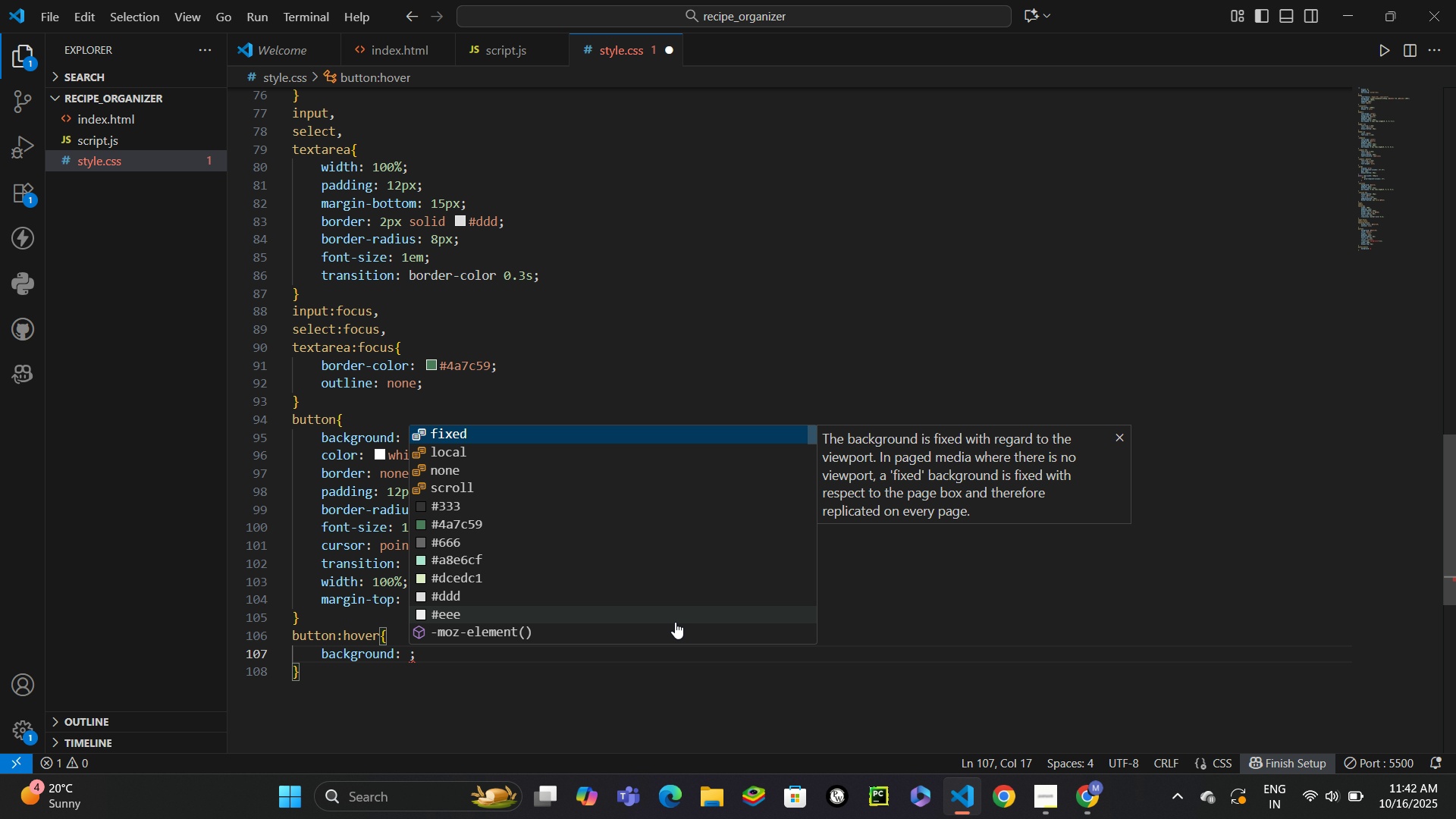 
type(#3a5f45)
 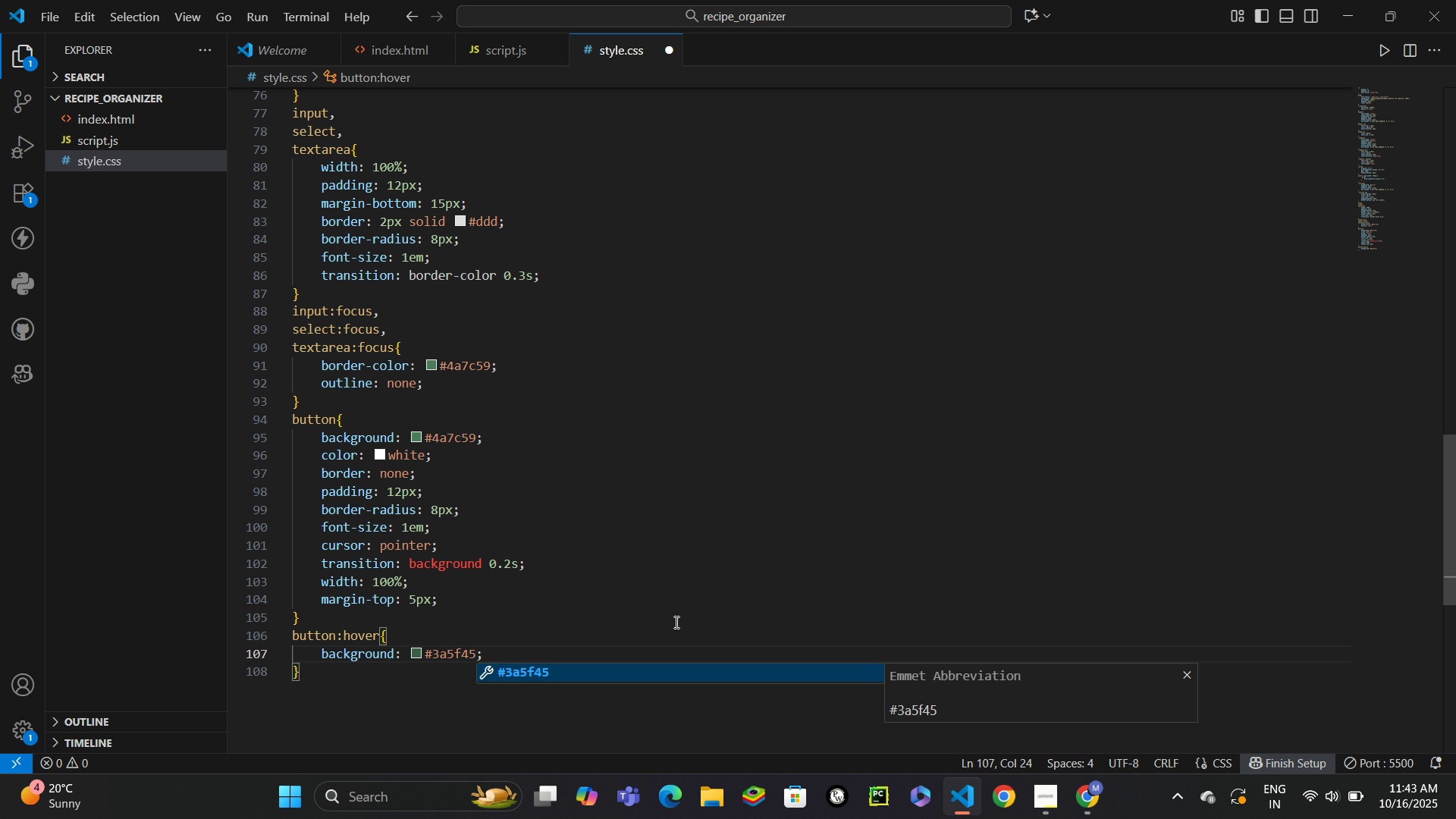 
key(ArrowDown)
 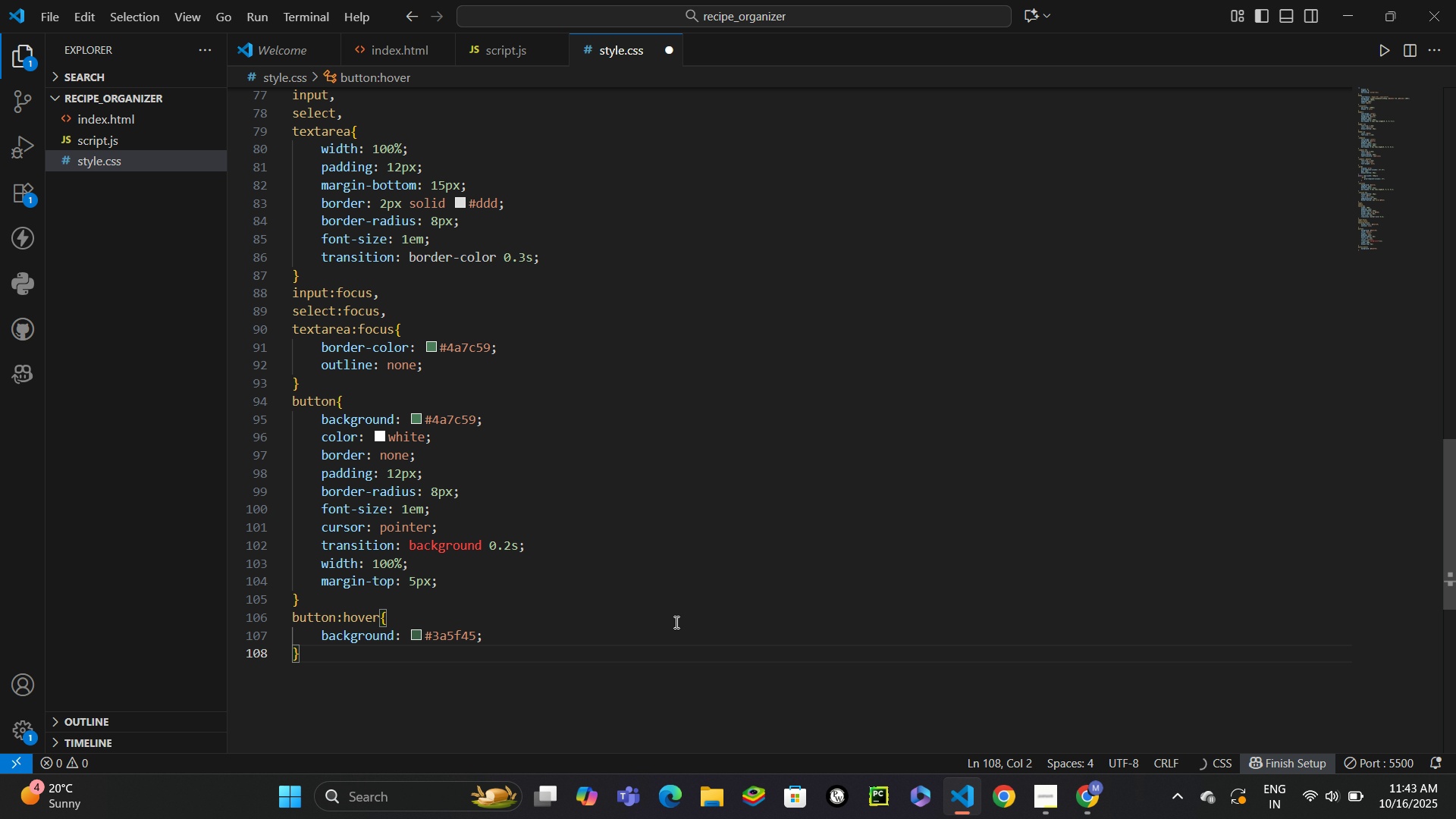 
key(Enter)
 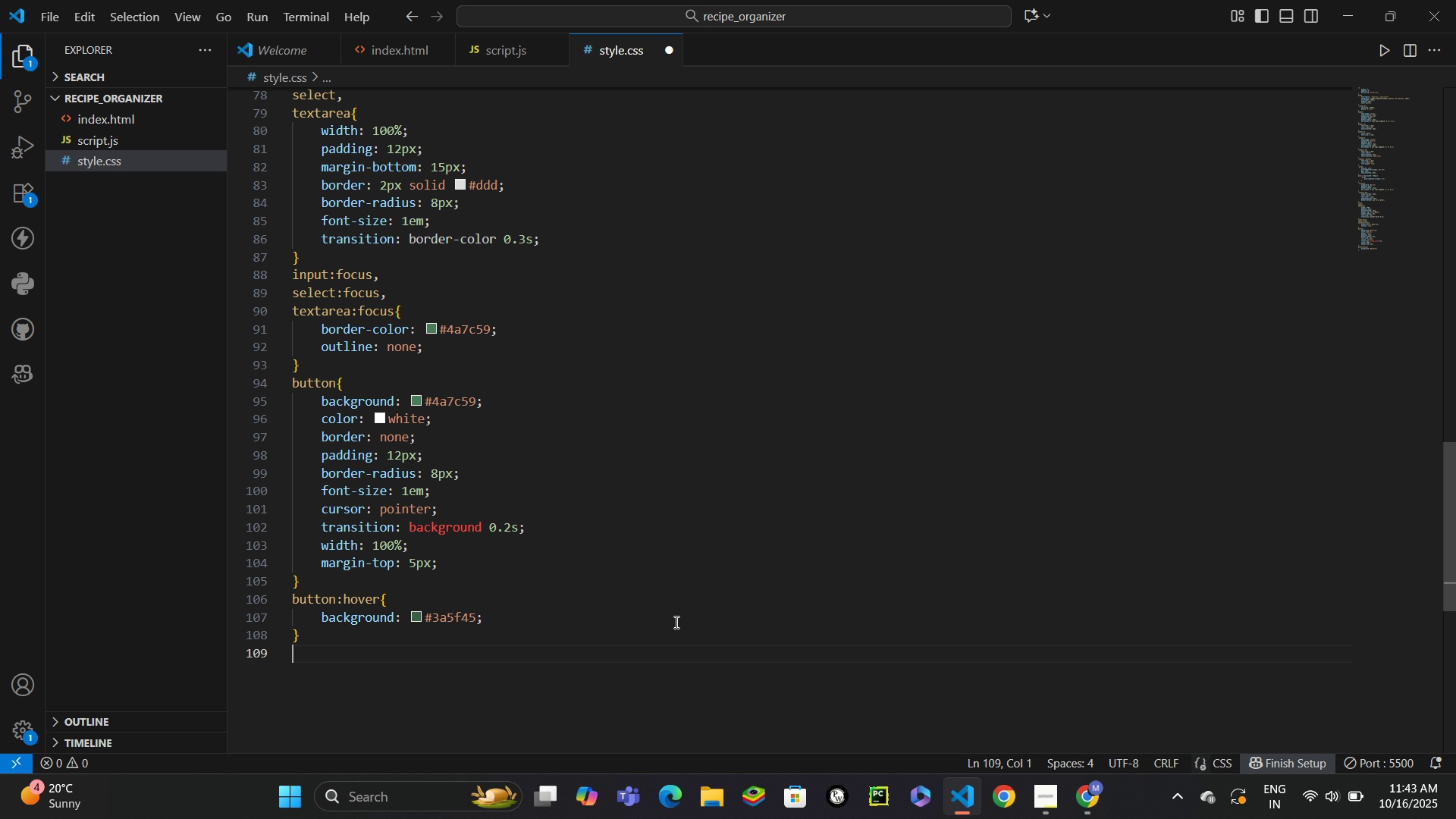 
type(.filters)
 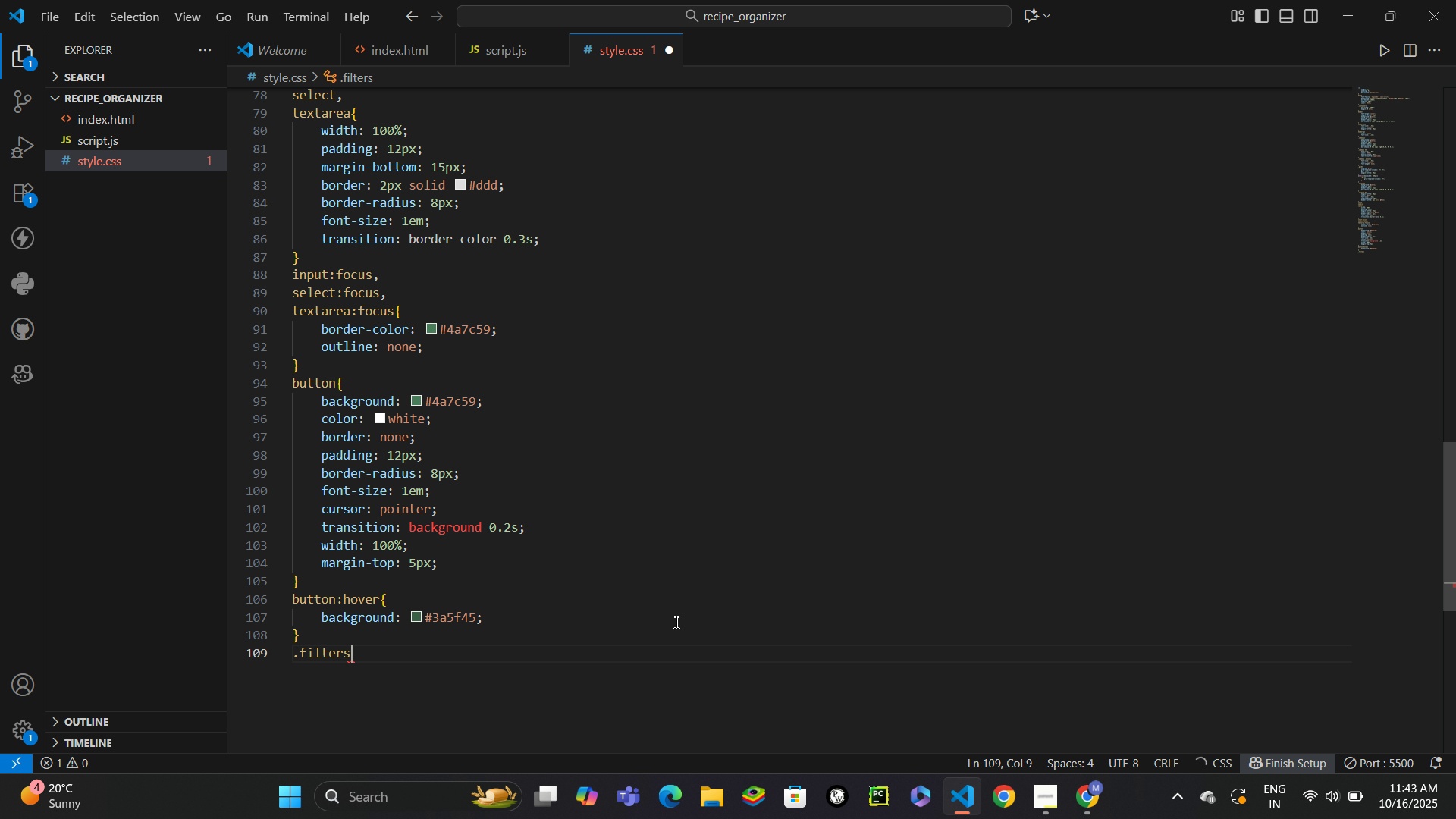 
hold_key(key=ShiftLeft, duration=0.55)
 